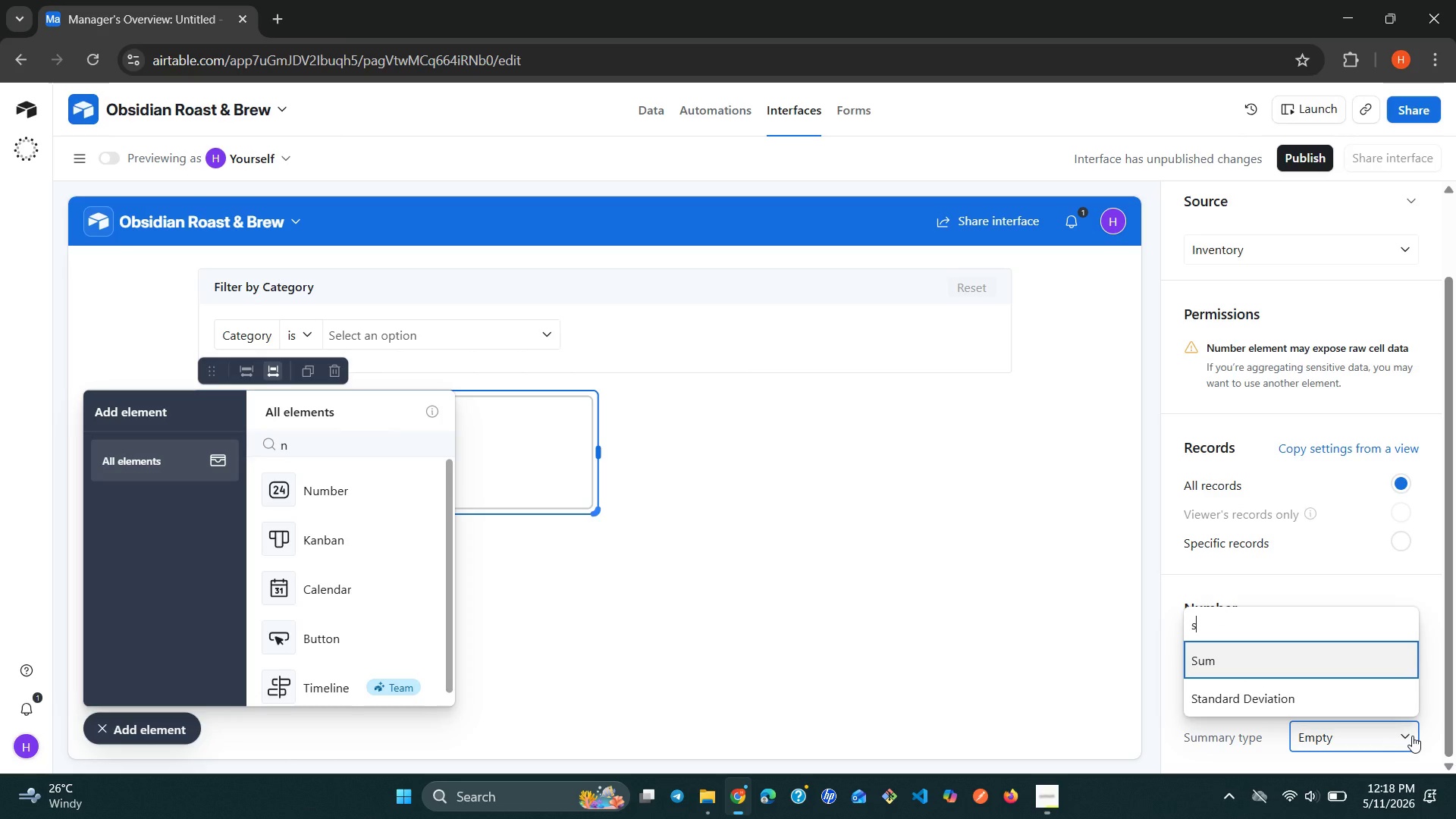 
key(Enter)
 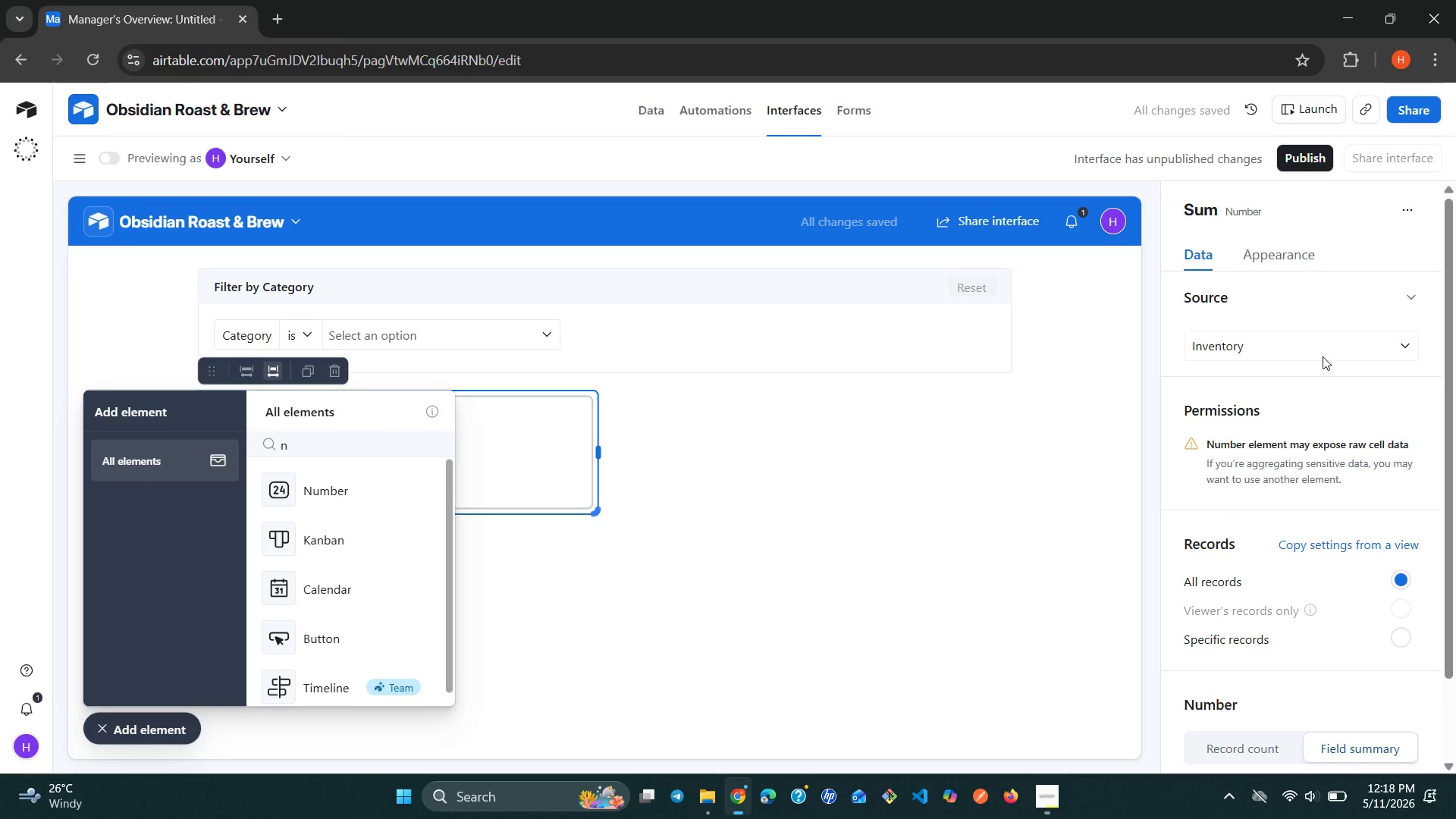 
left_click([1279, 207])
 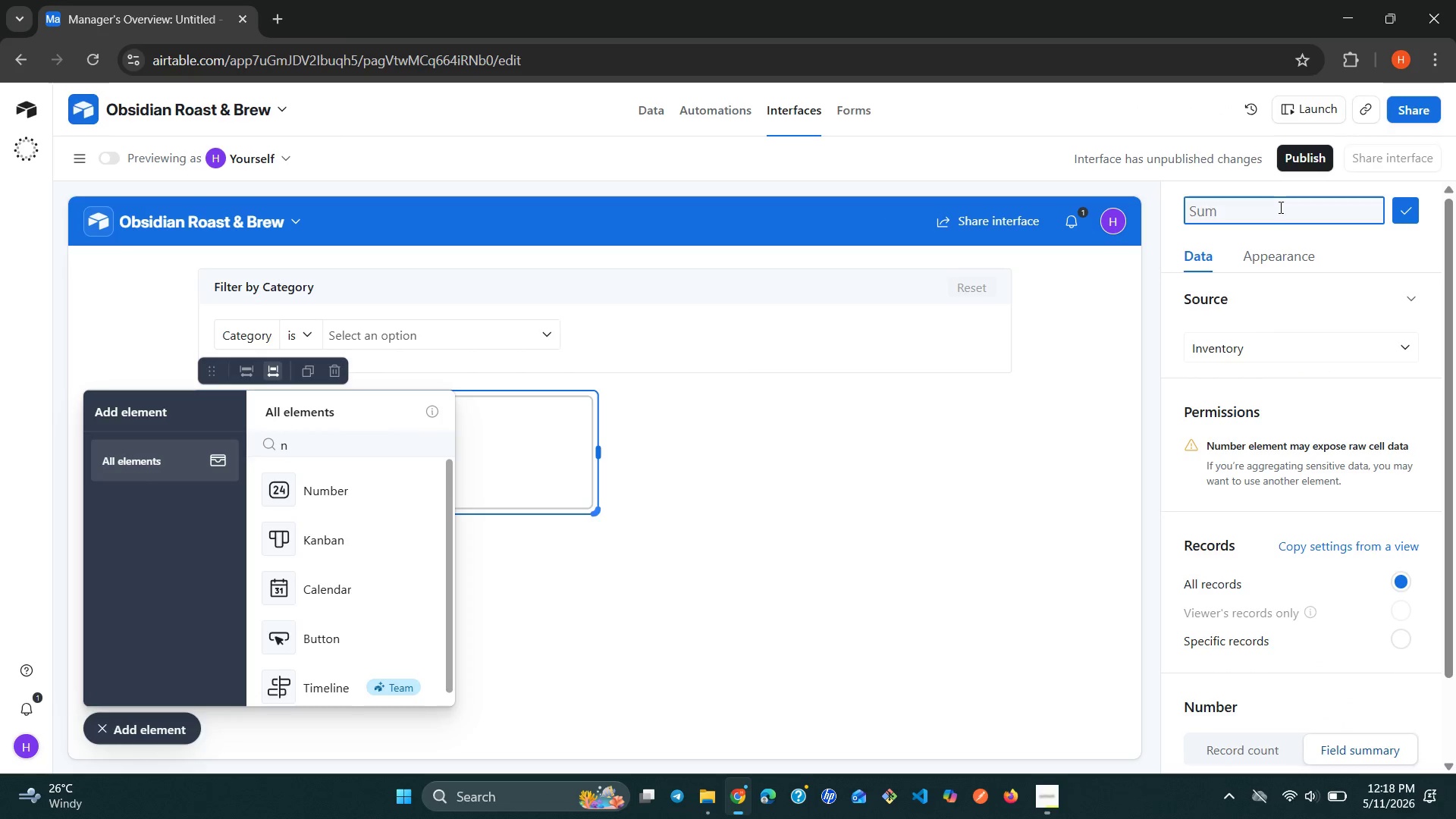 
type(Total Inventory Value)
 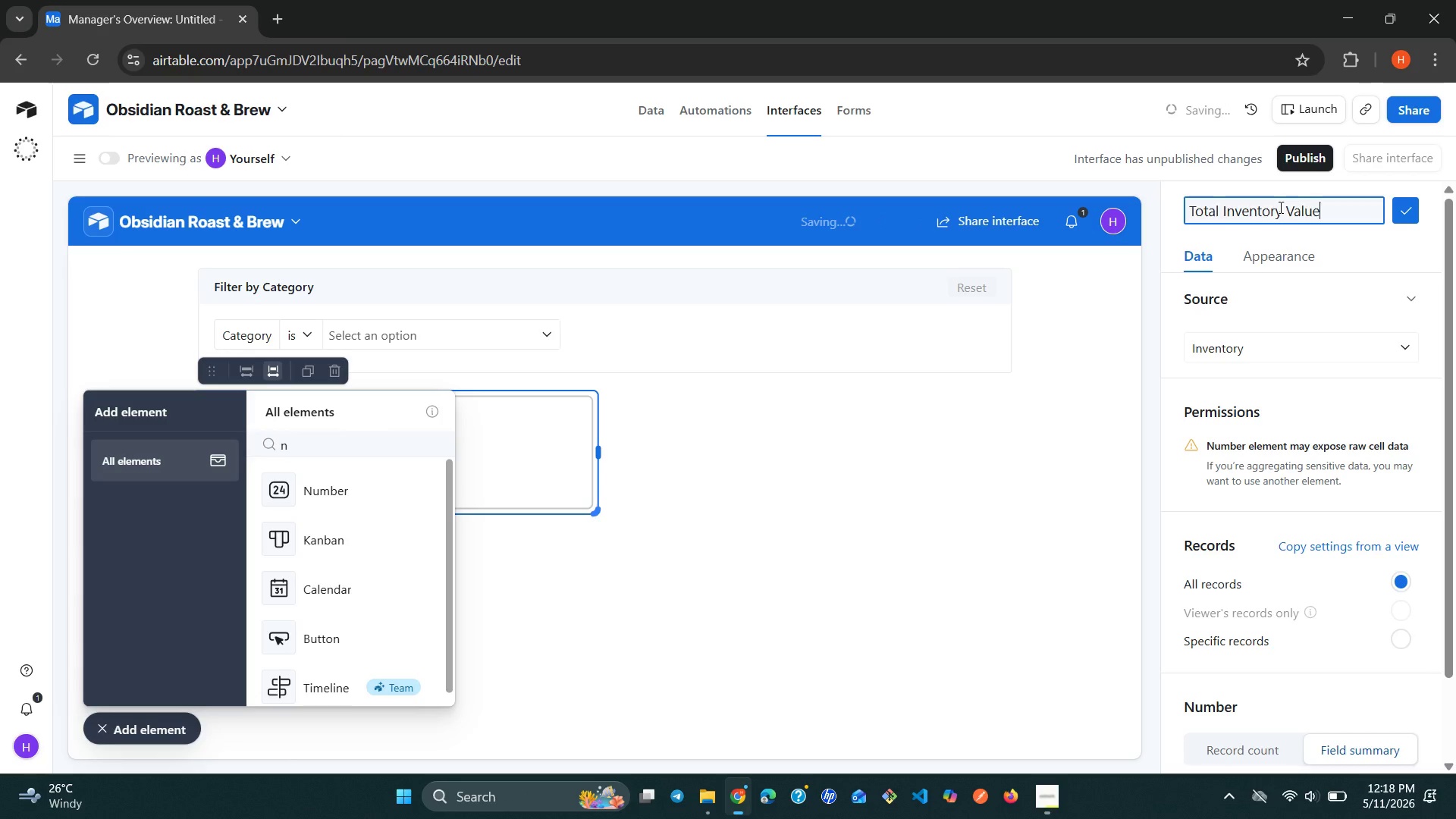 
left_click([1396, 199])
 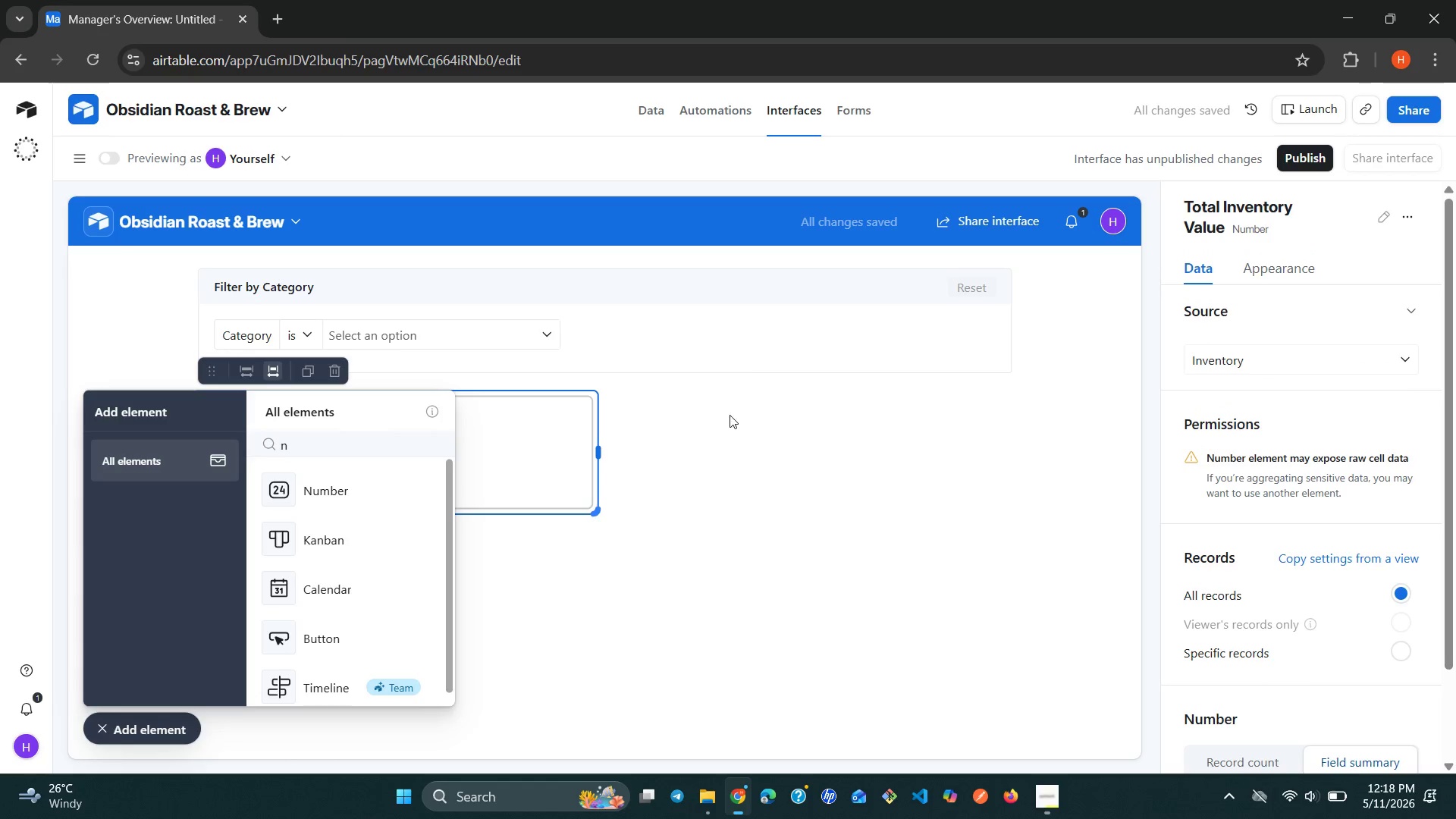 
left_click([663, 432])
 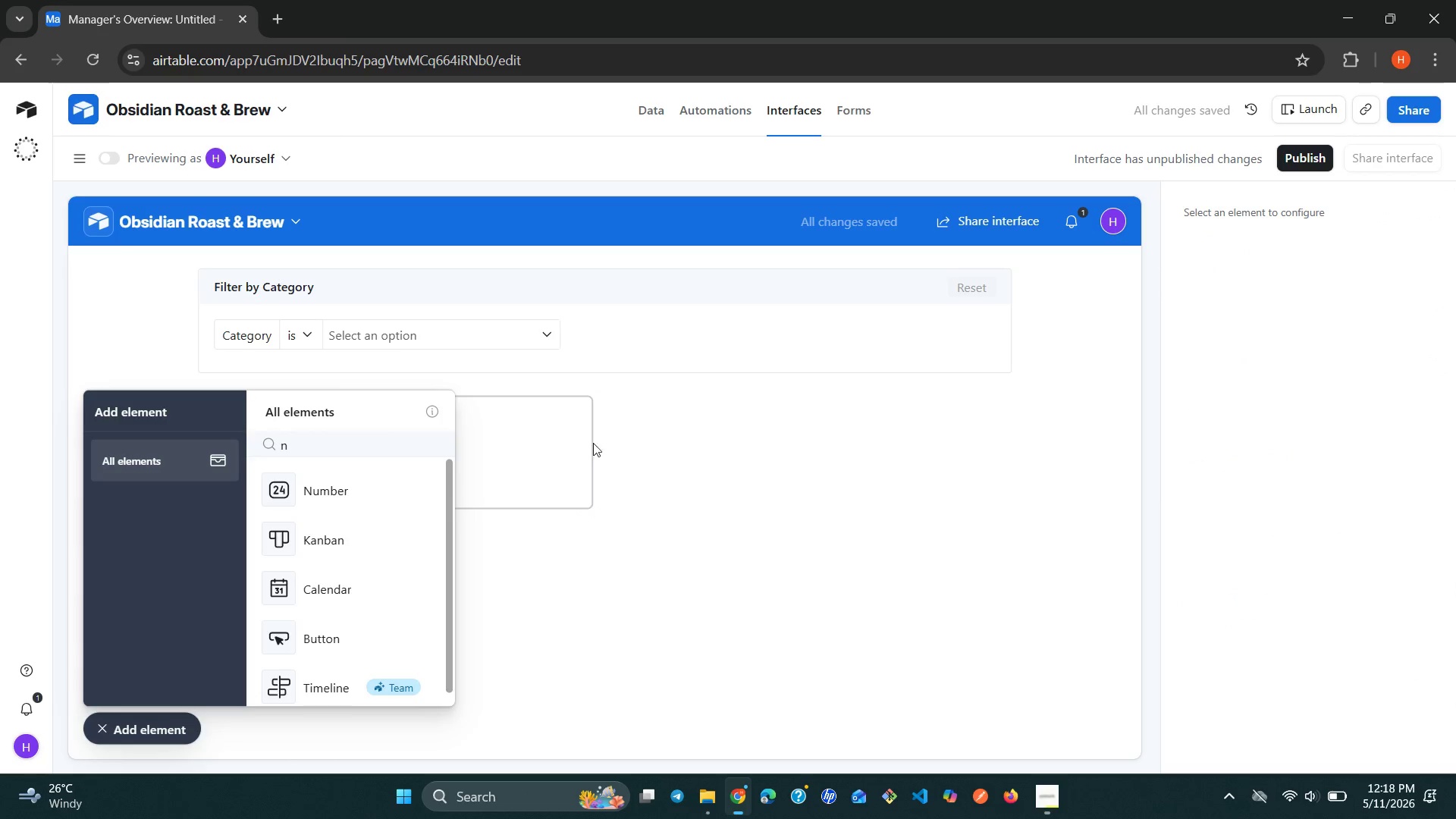 
left_click([574, 447])
 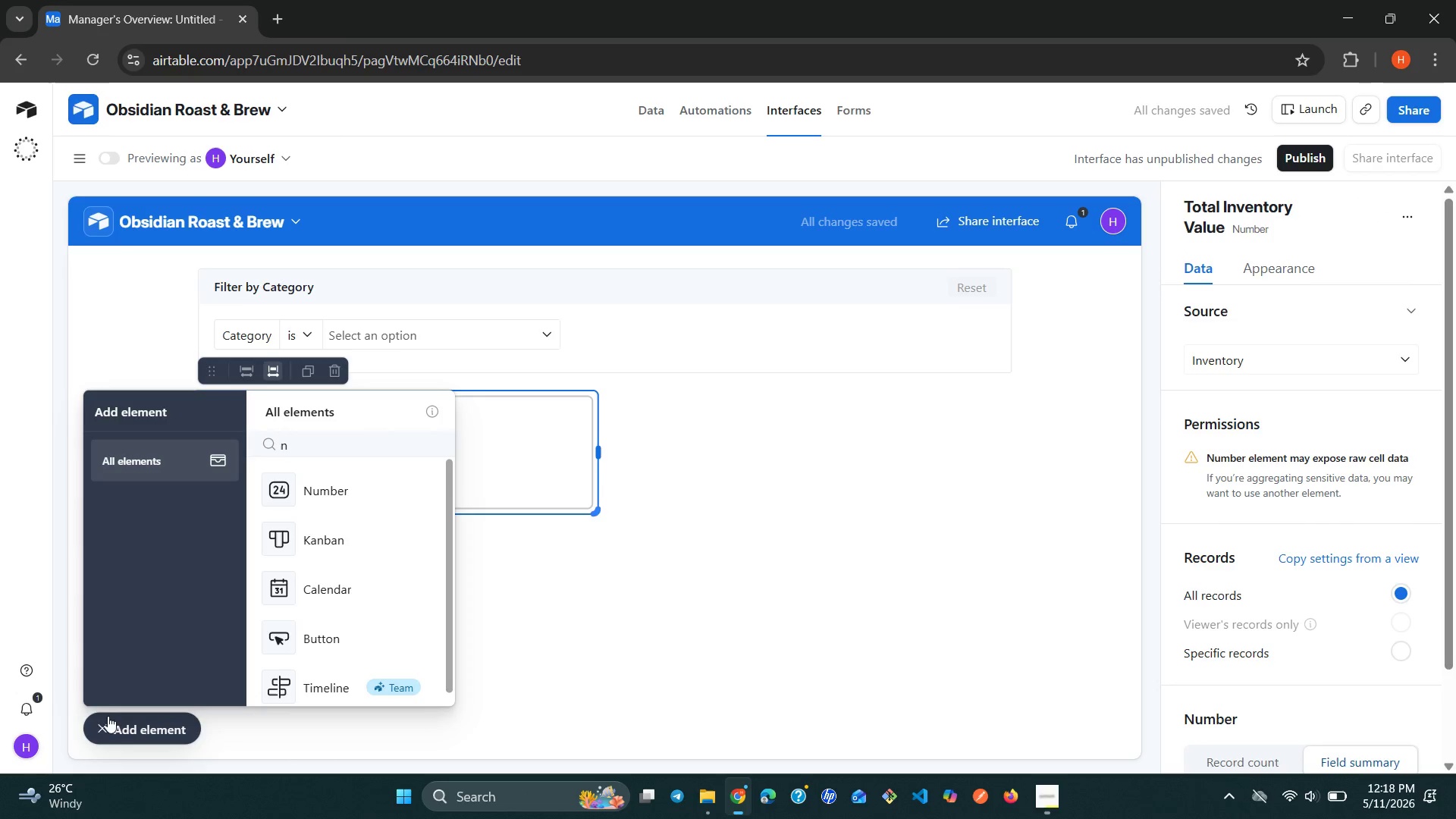 
left_click([102, 726])
 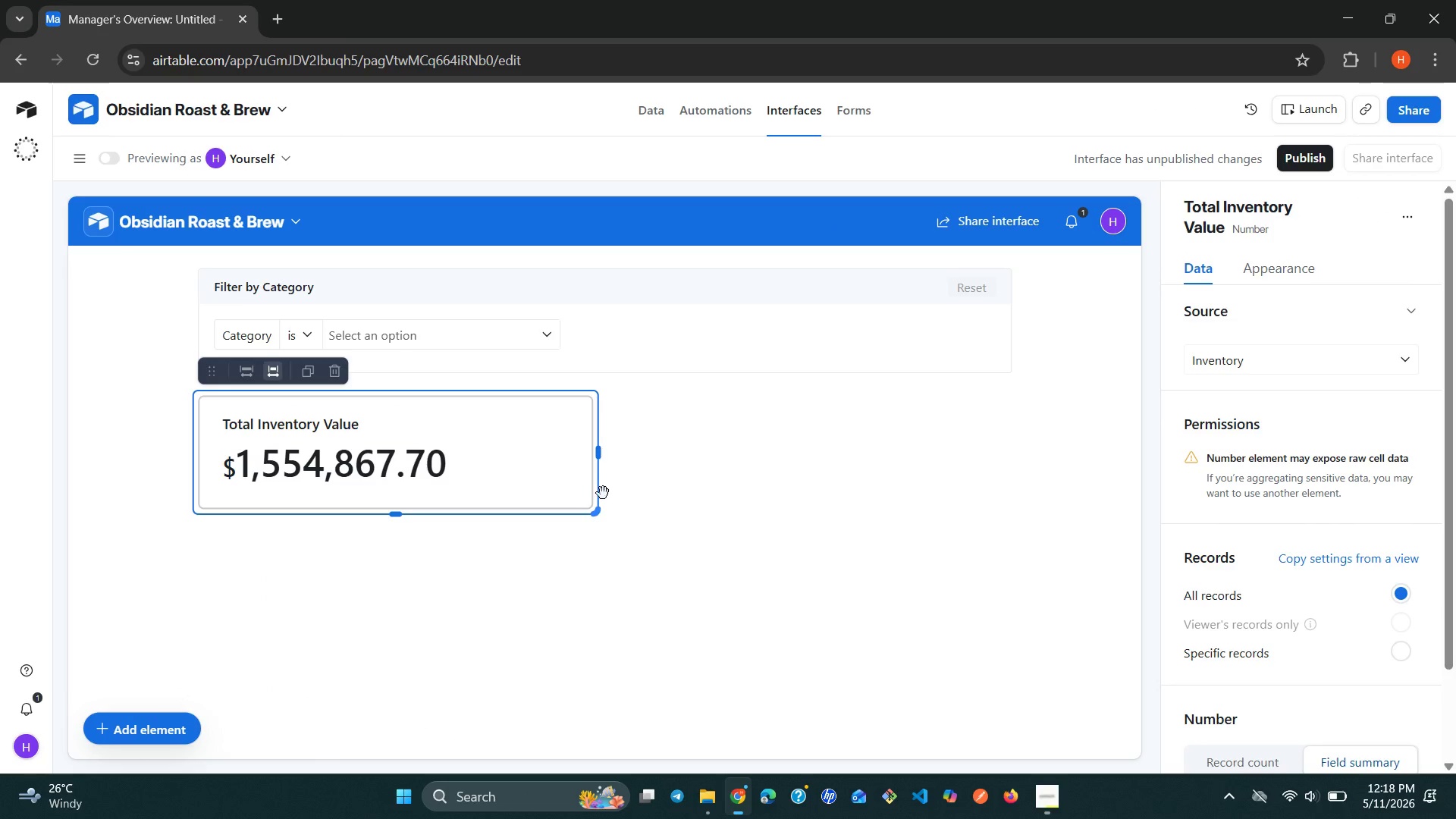 
left_click([537, 460])
 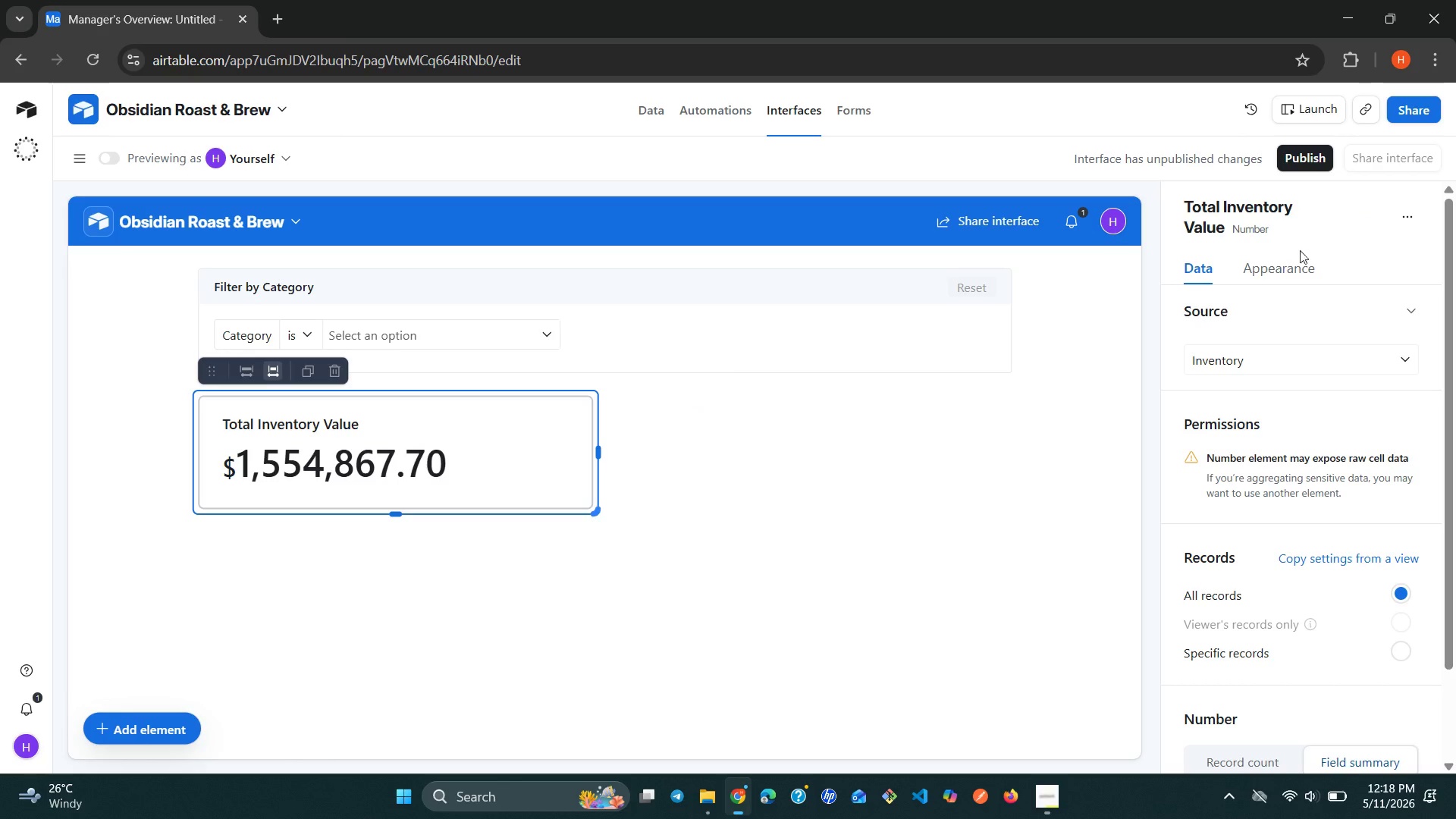 
left_click([1292, 255])
 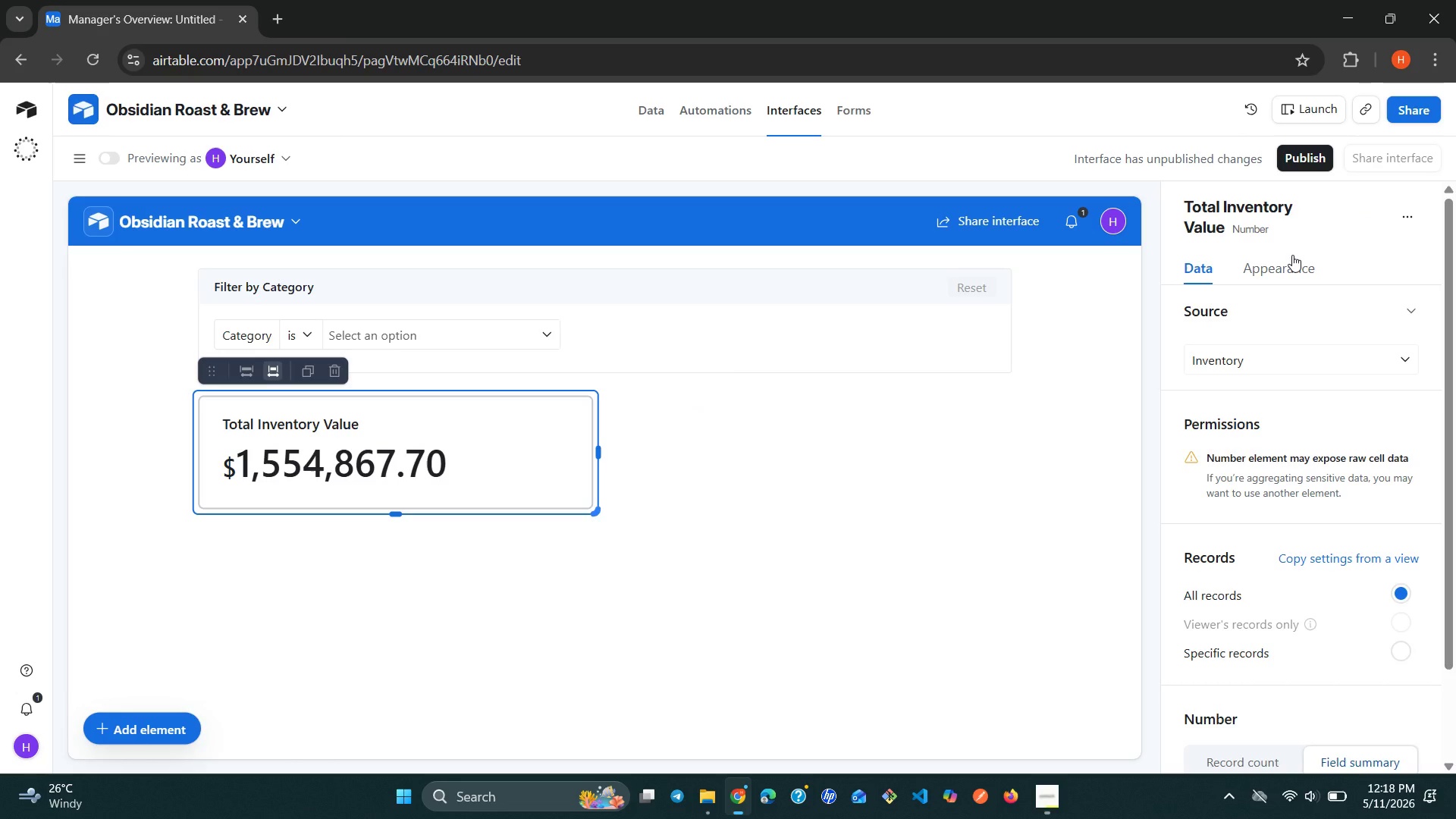 
mouse_move([1296, 272])
 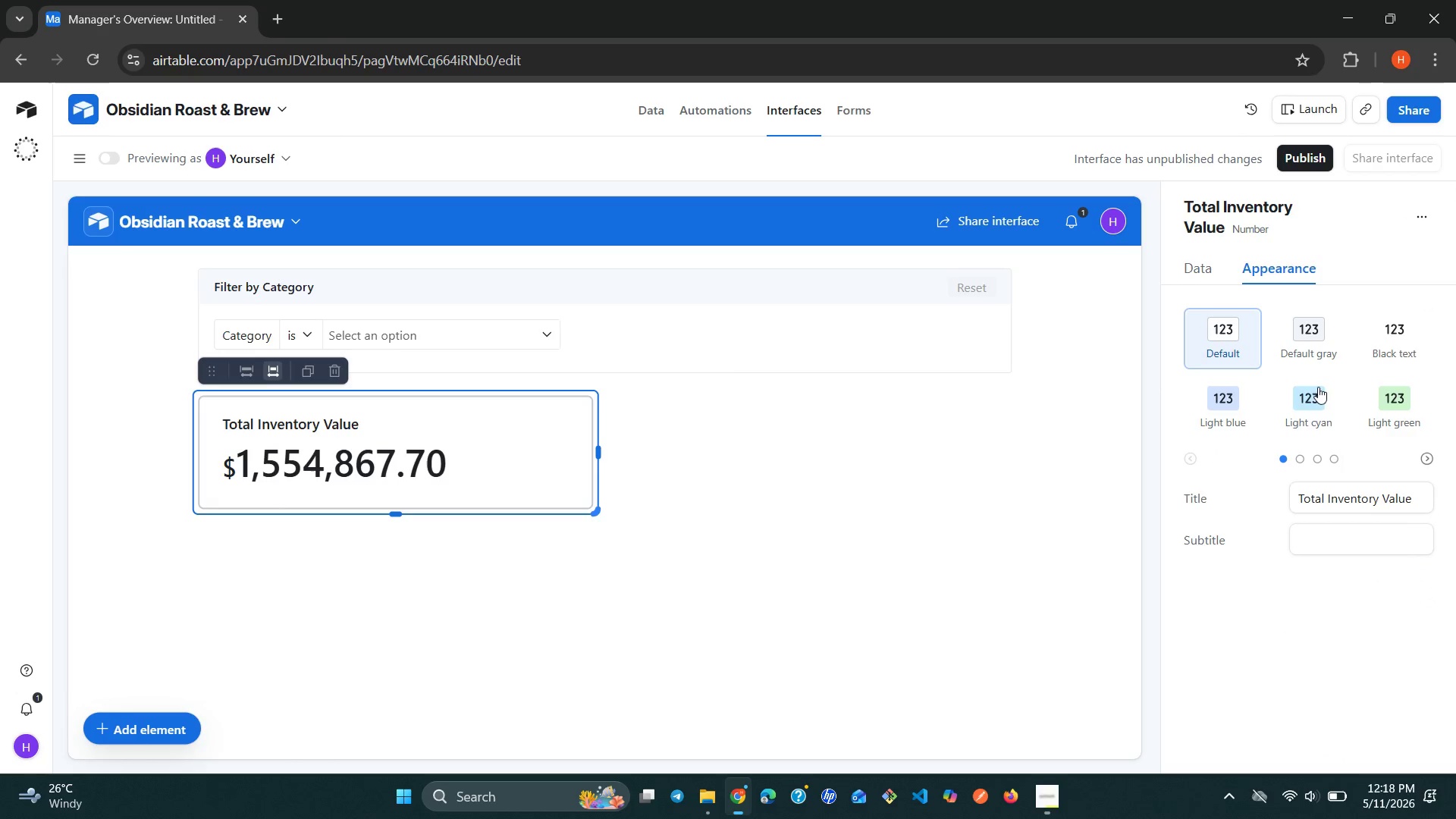 
left_click([1318, 393])
 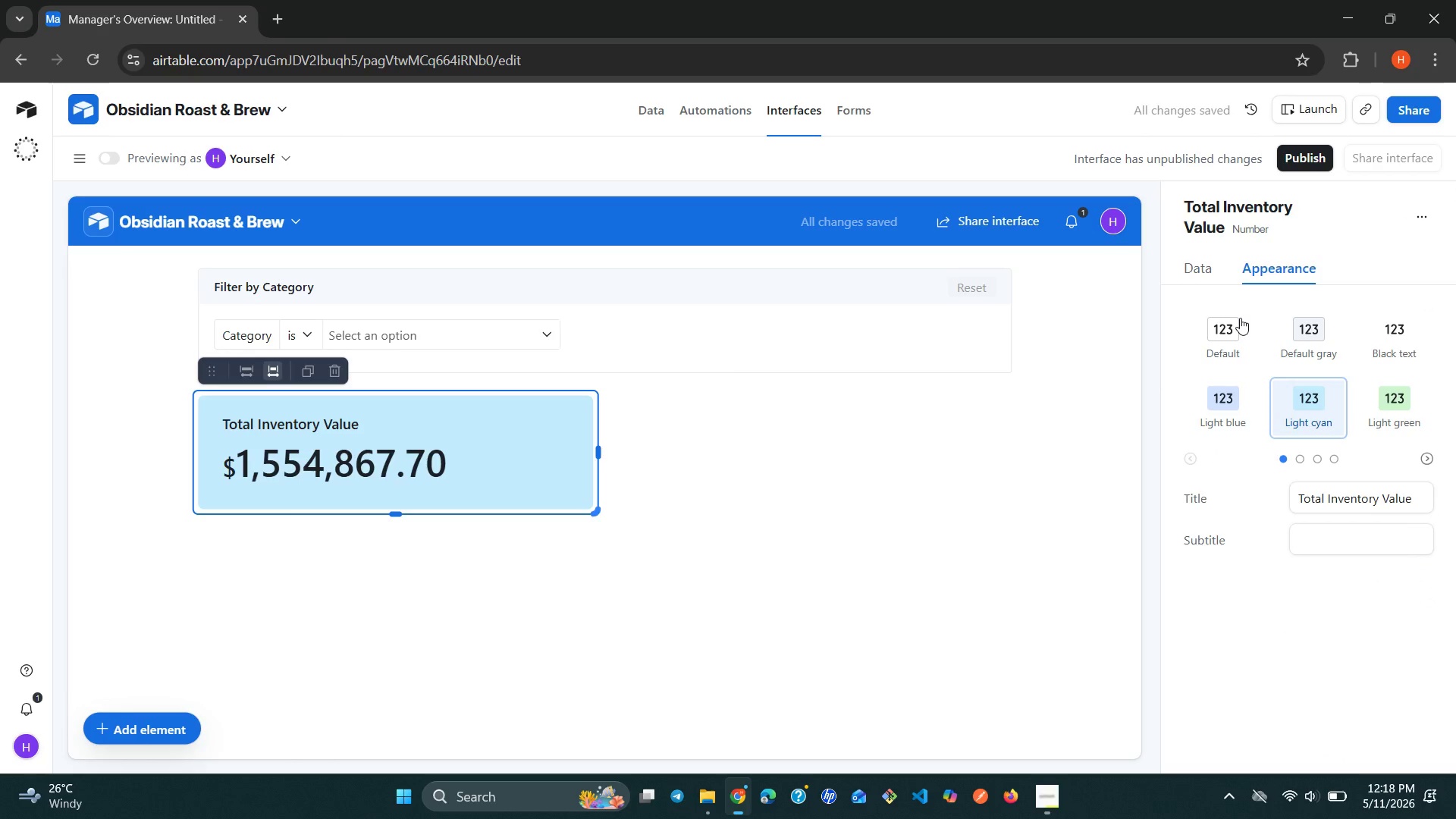 
left_click([1208, 285])
 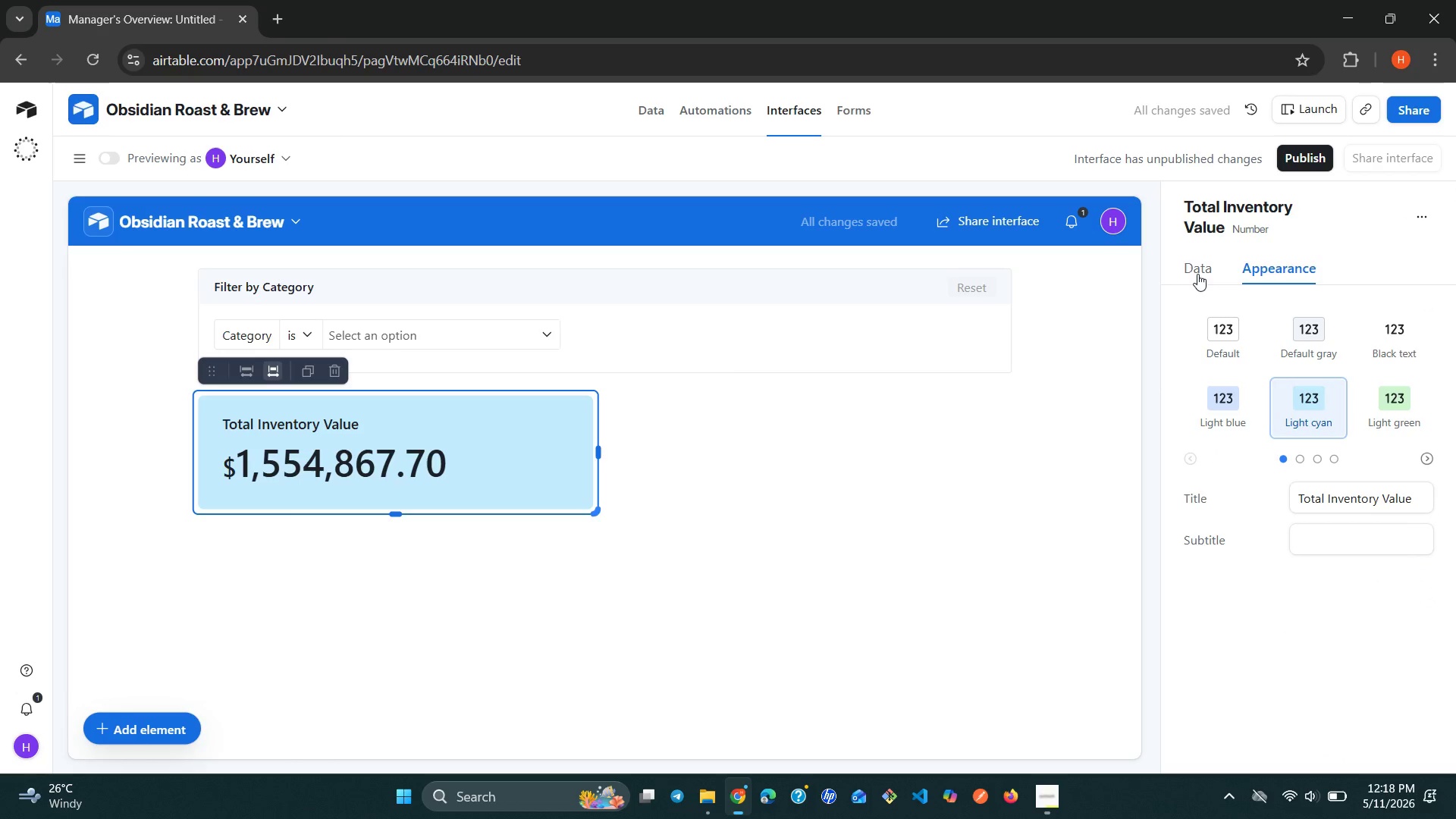 
left_click([1197, 273])
 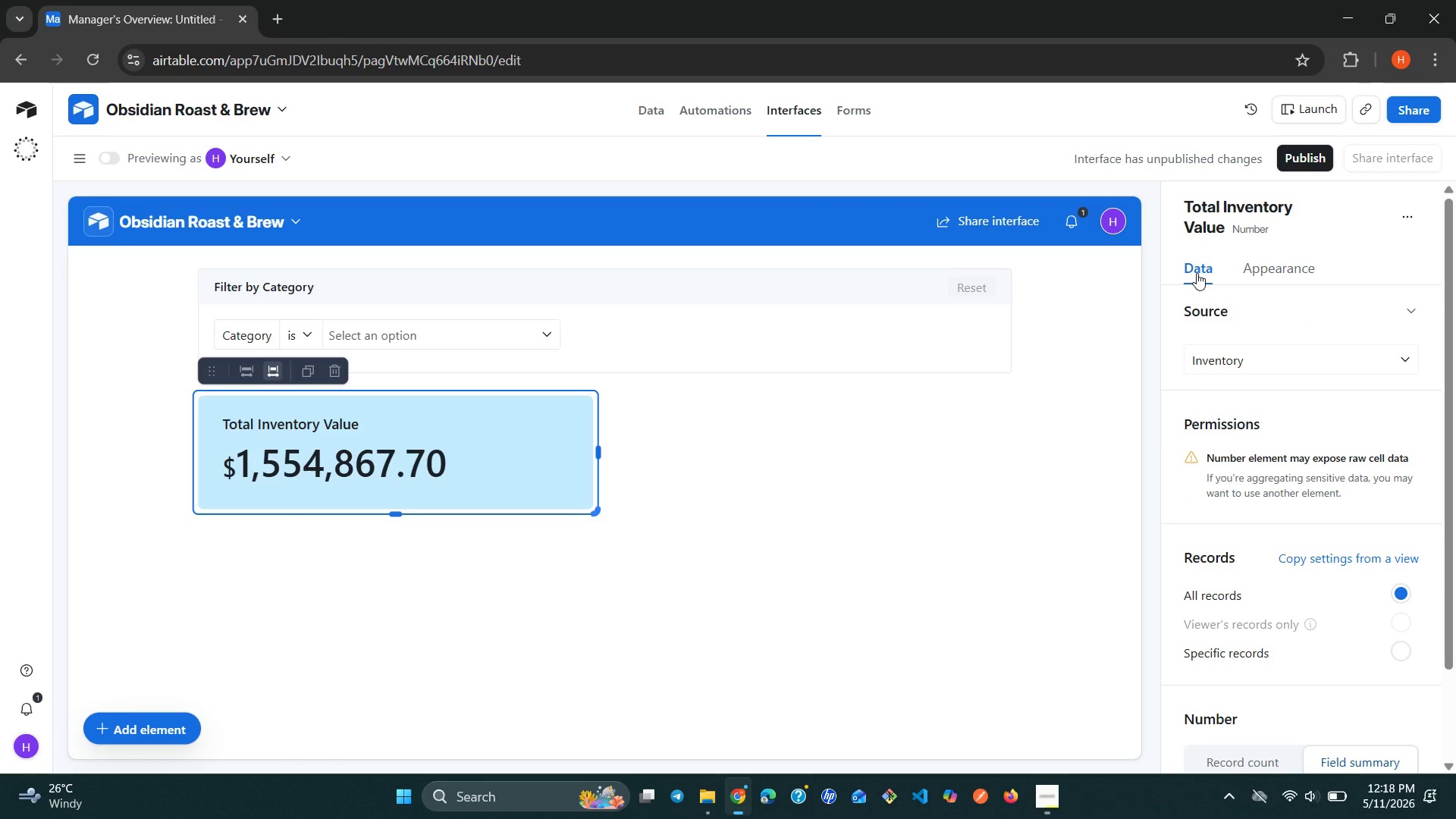 
left_click([651, 415])
 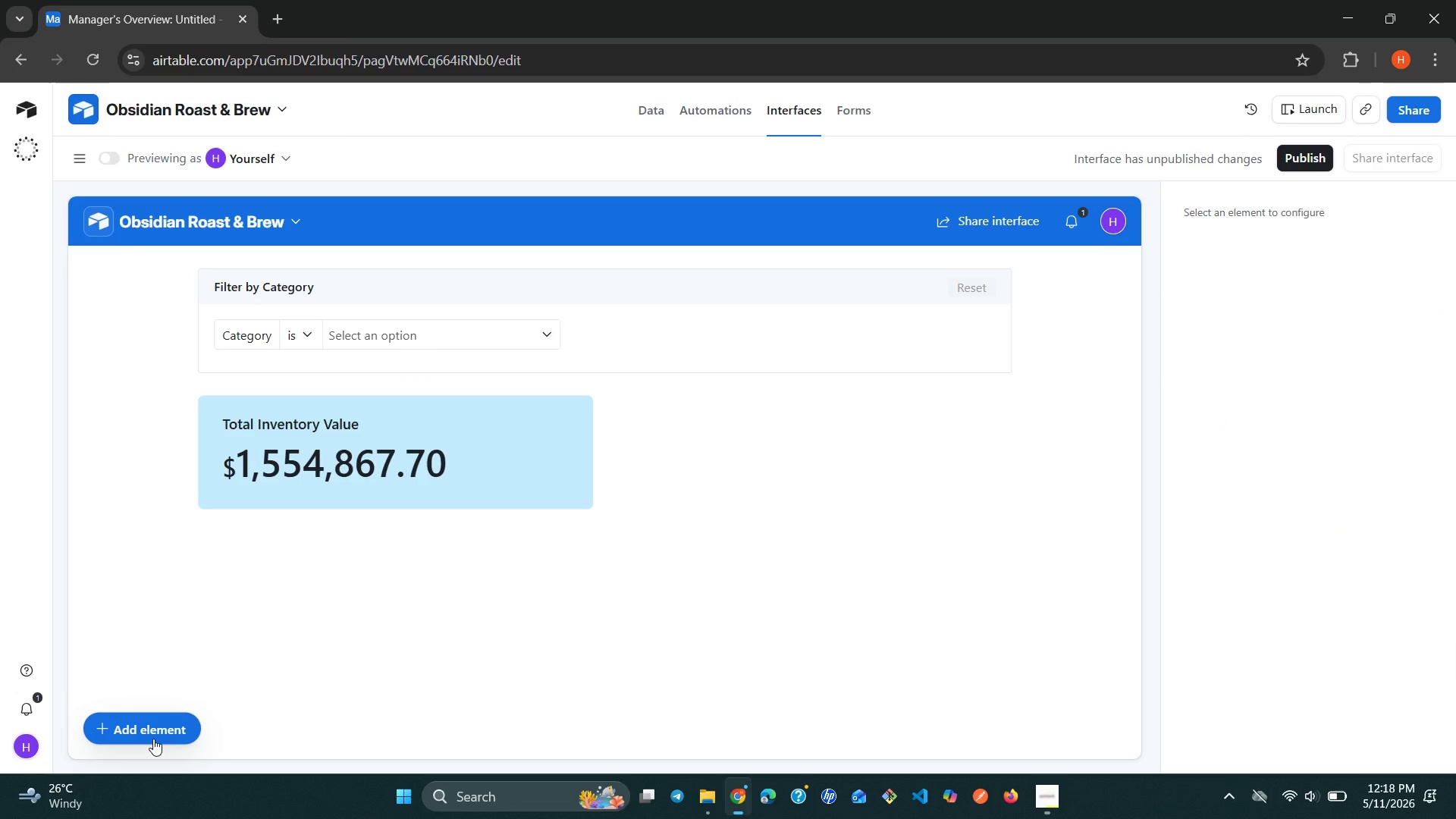 
left_click([152, 736])
 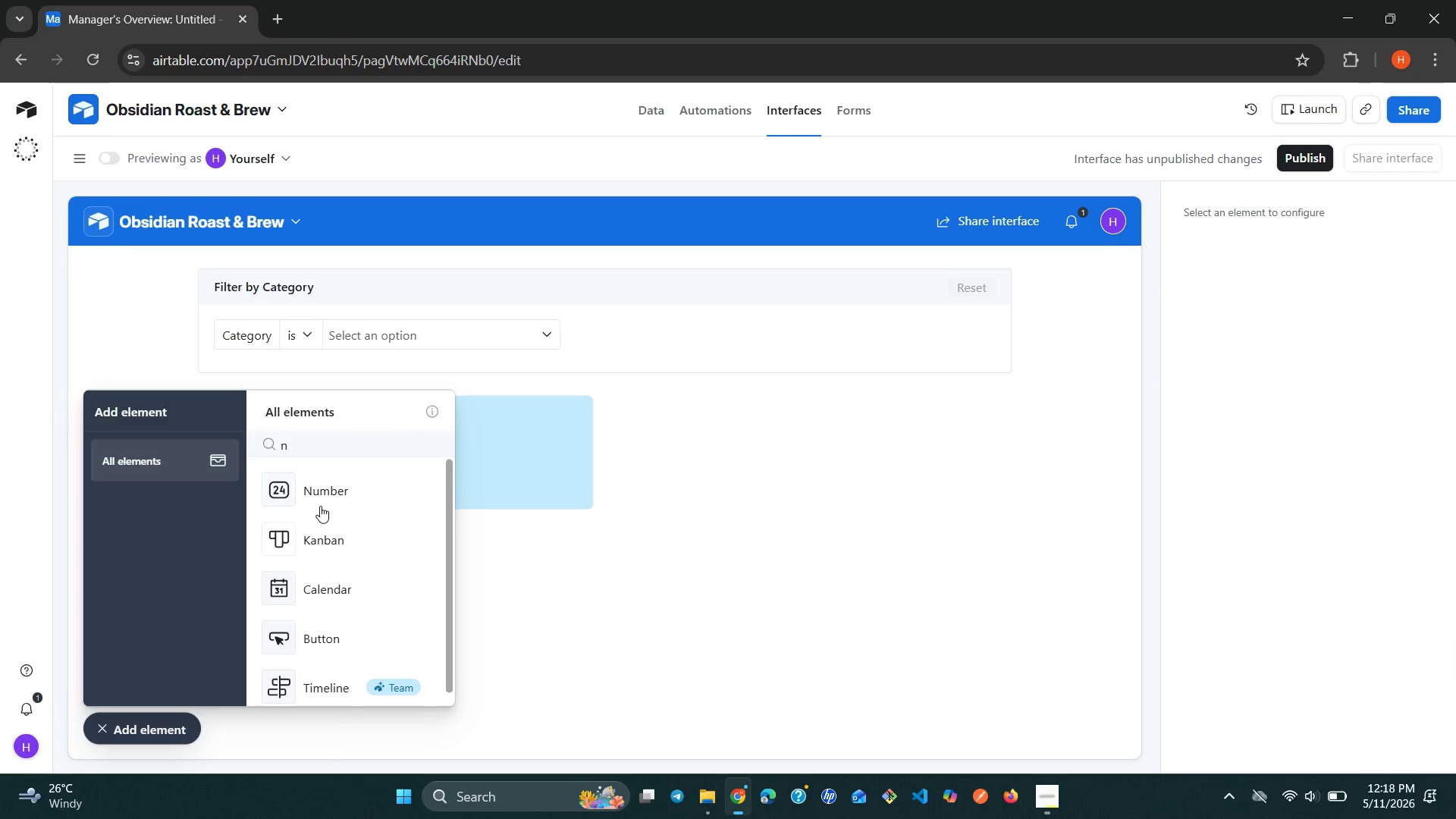 
left_click([321, 504])
 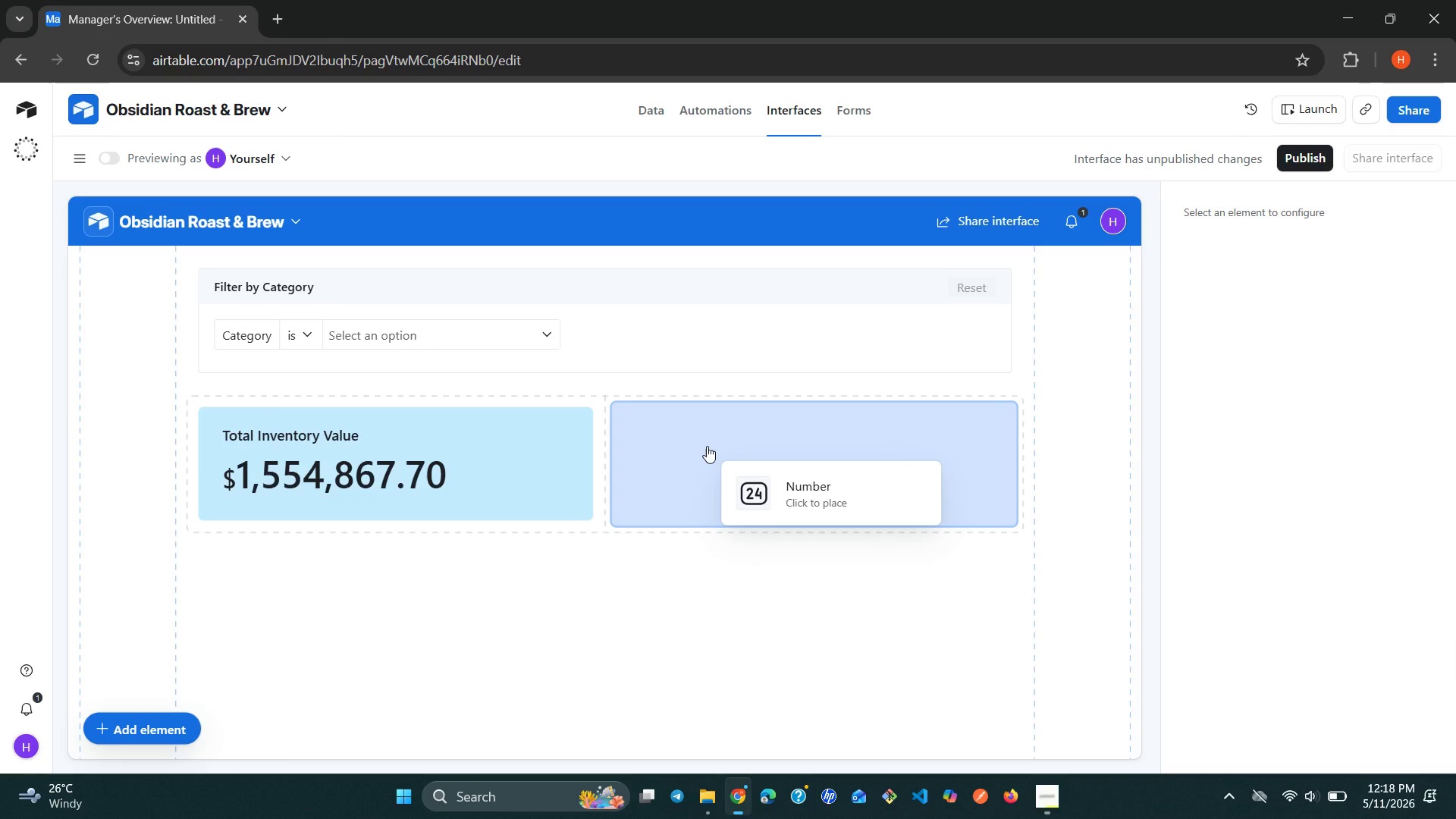 
wait(14.47)
 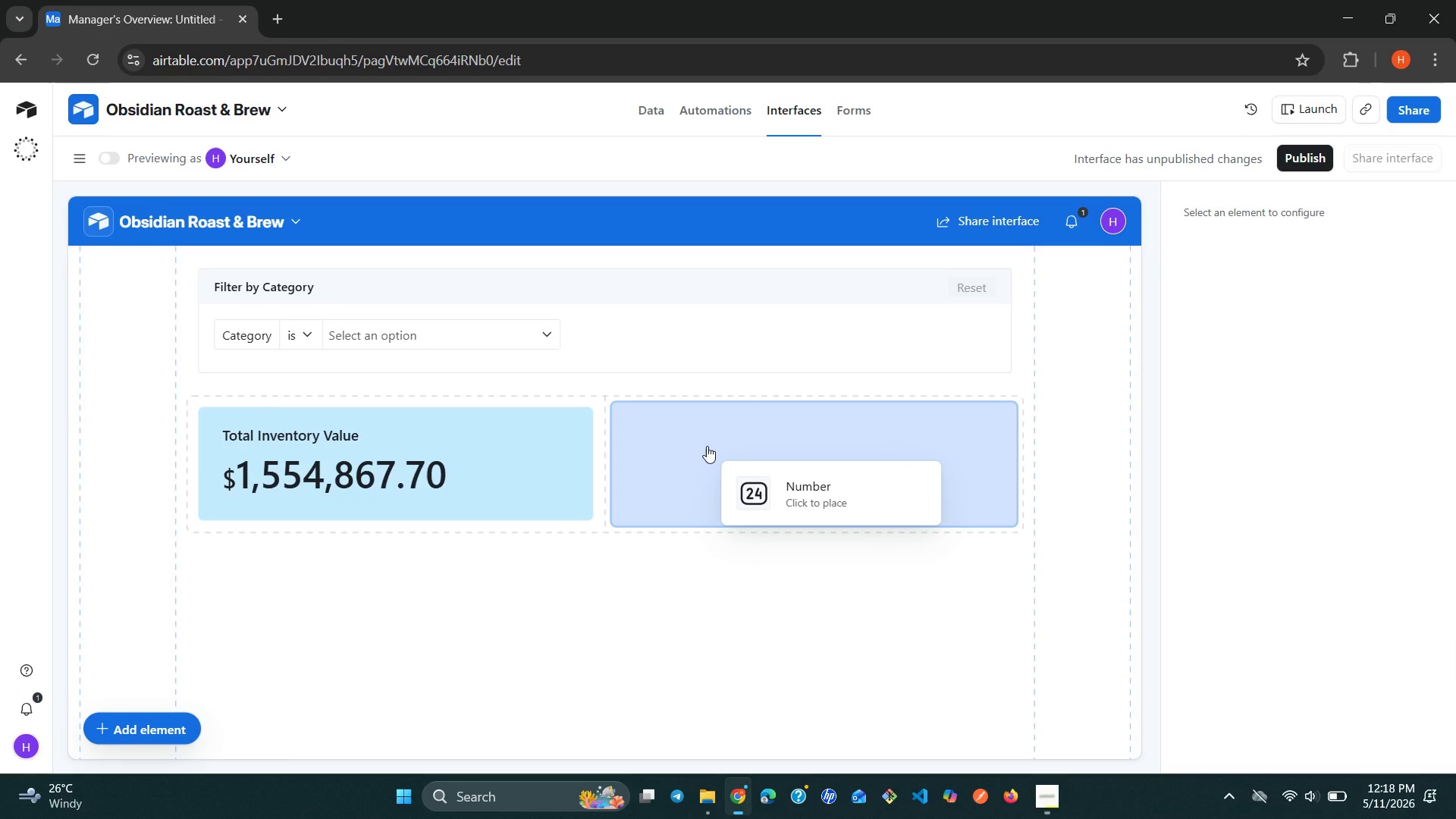 
left_click([707, 446])
 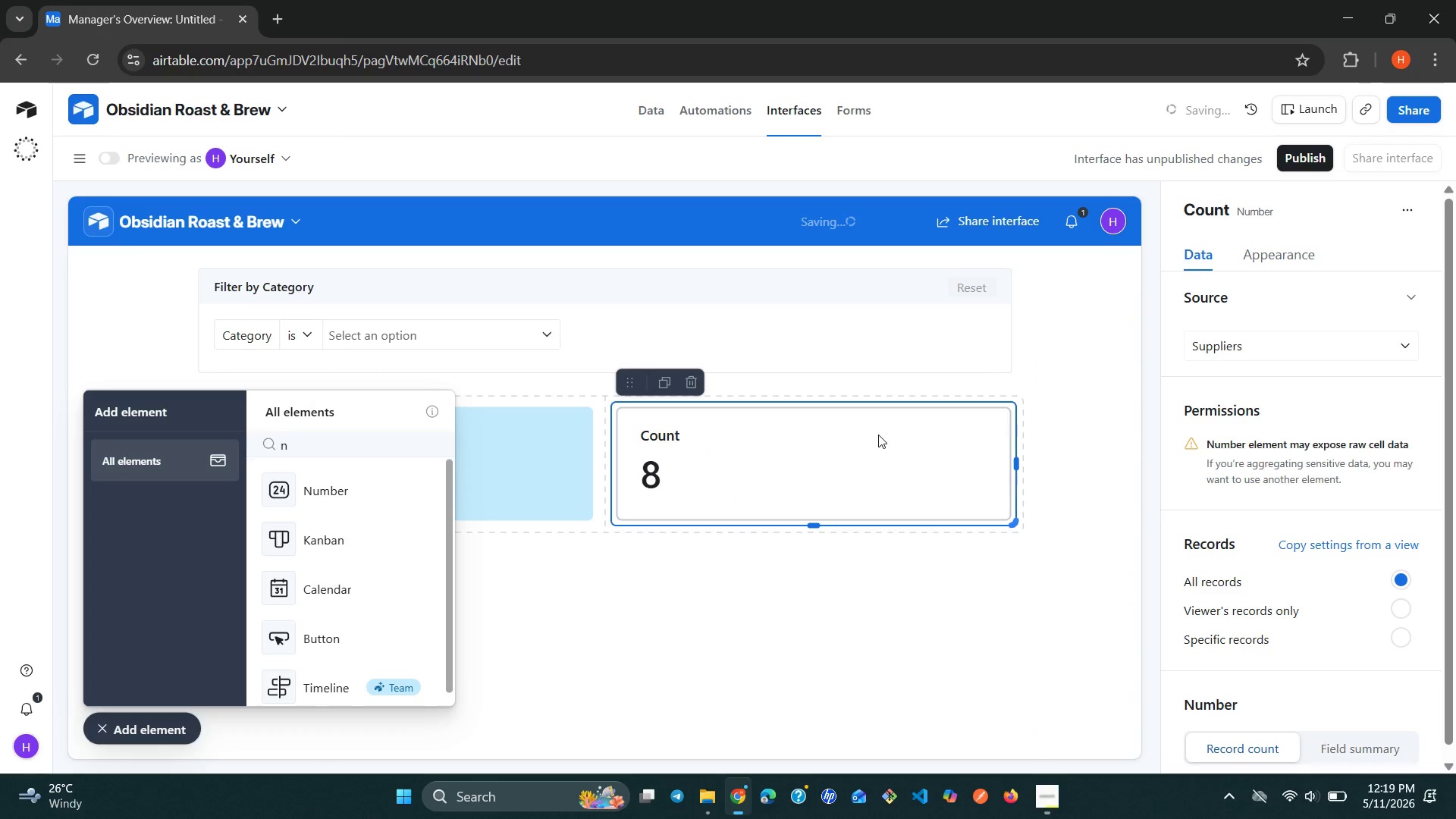 
left_click([1321, 353])
 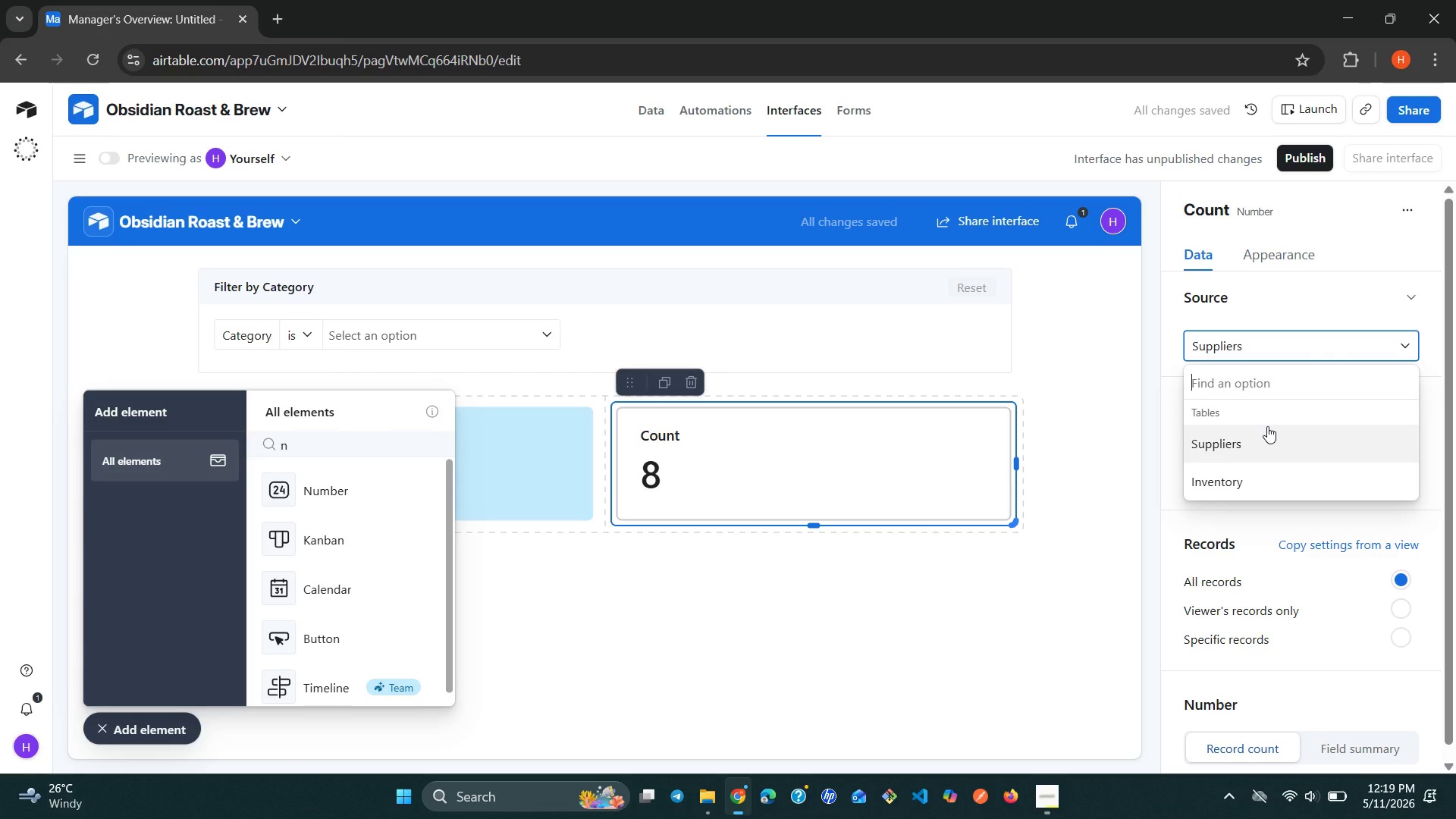 
left_click([1212, 485])
 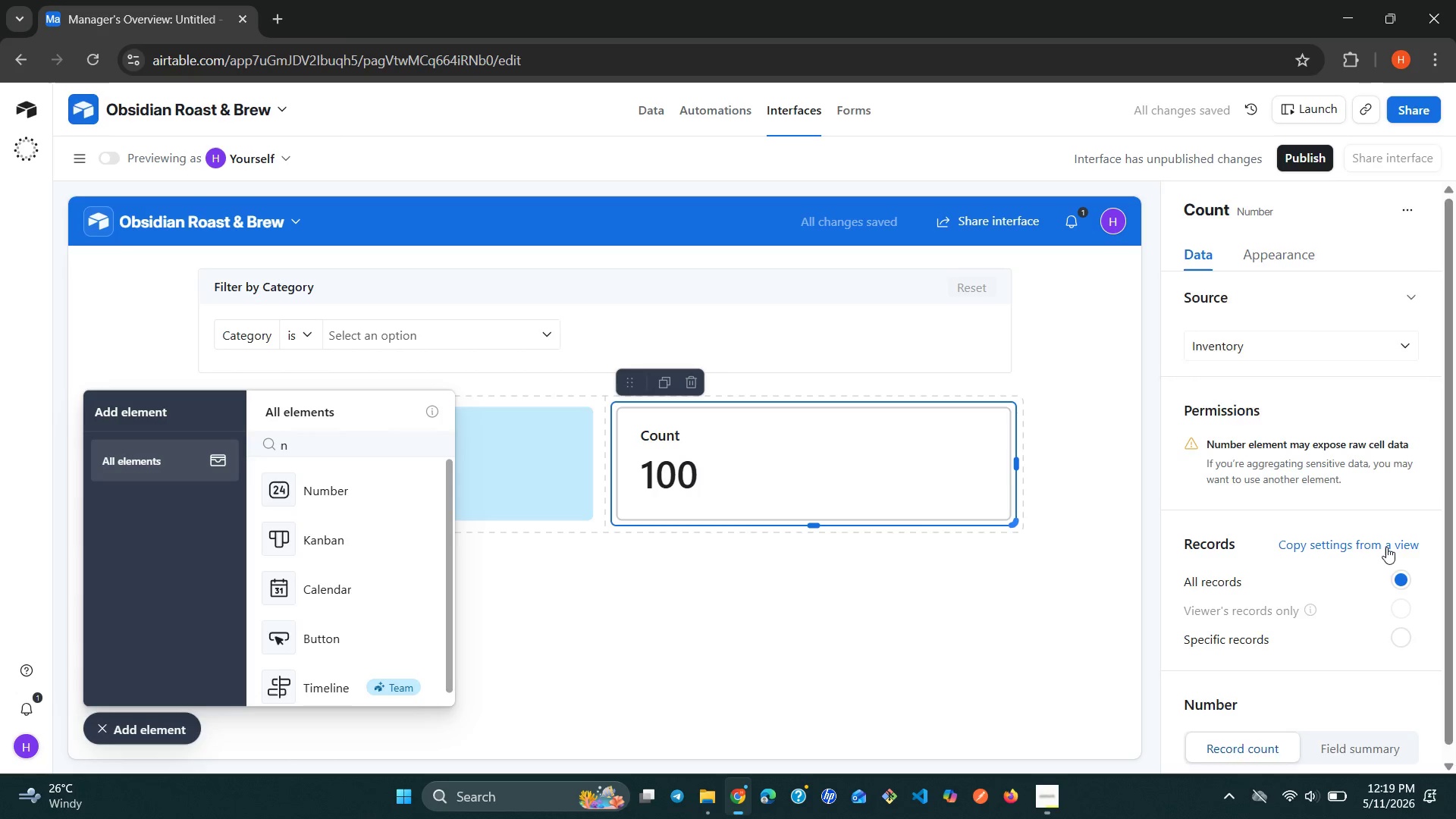 
wait(6.88)
 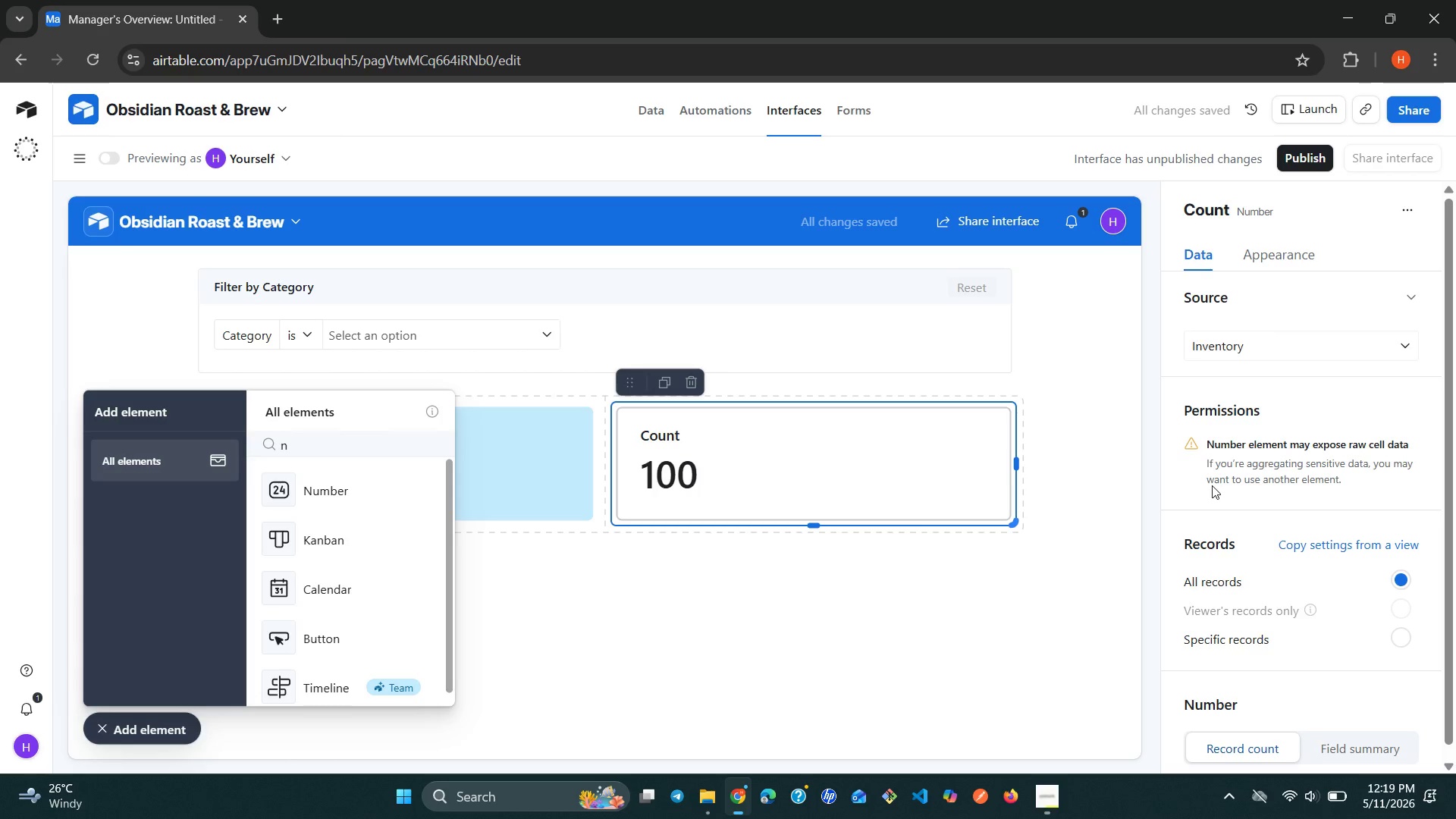 
left_click([1361, 748])
 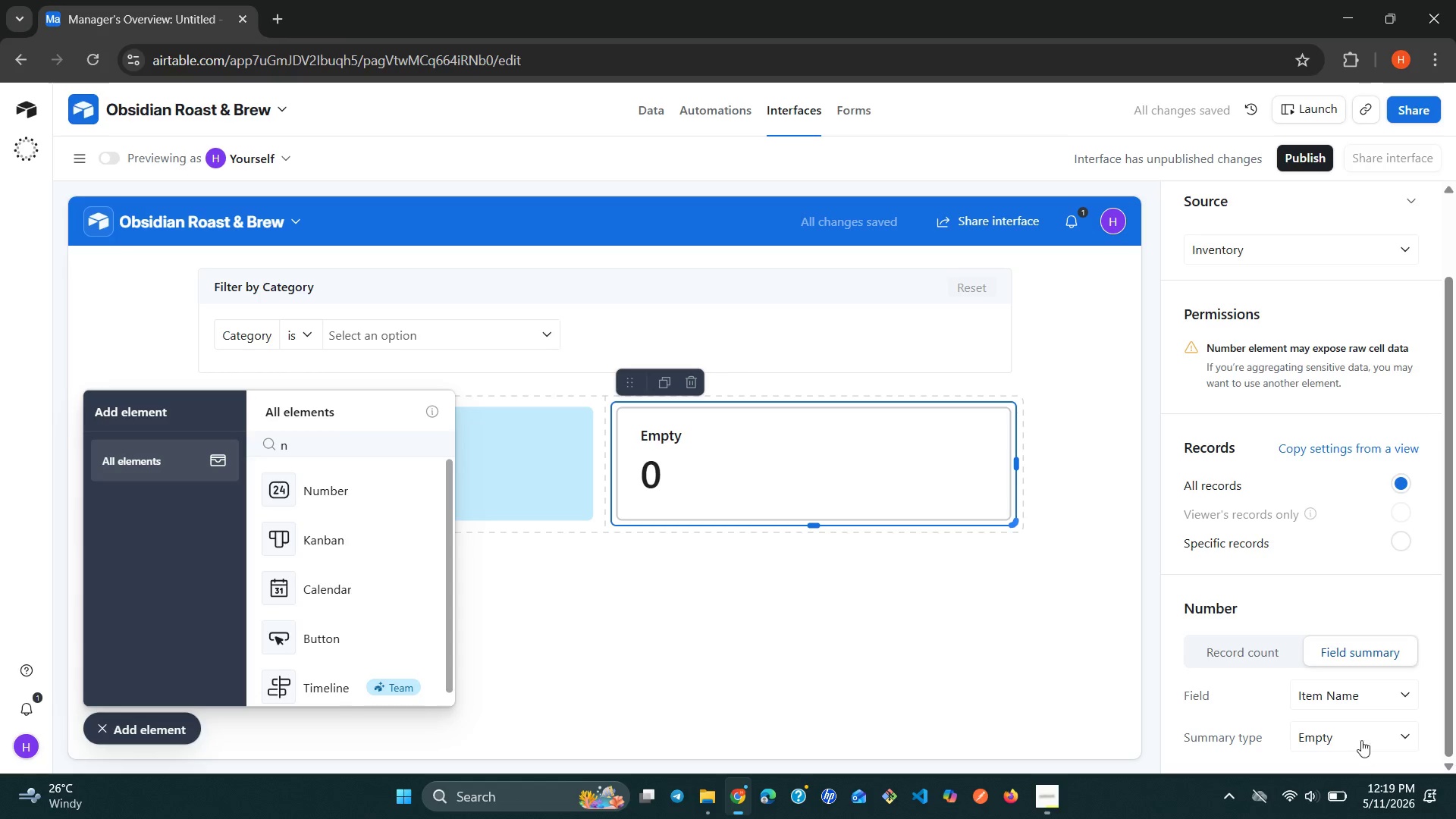 
left_click([1410, 702])
 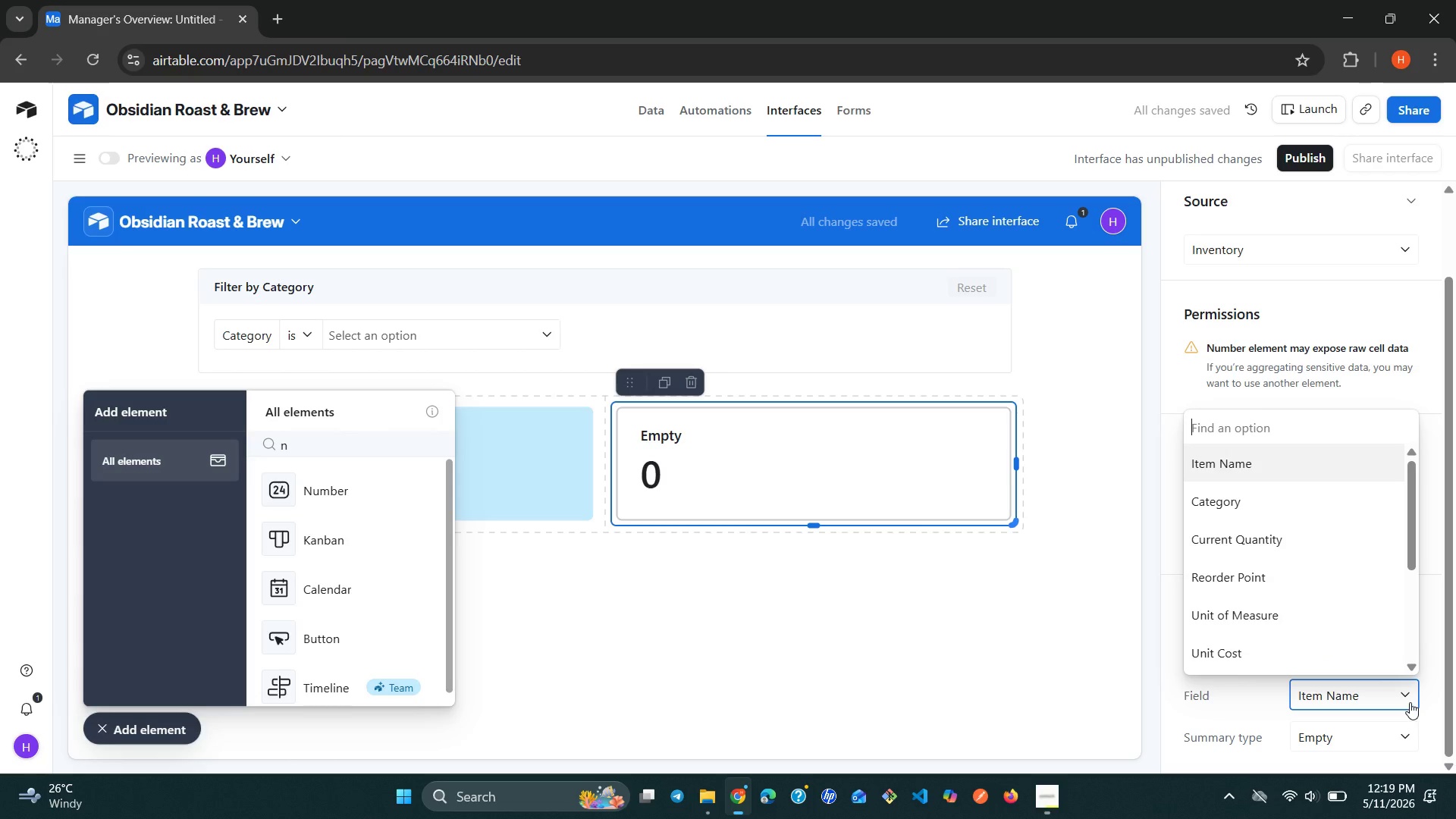 
key(S)
 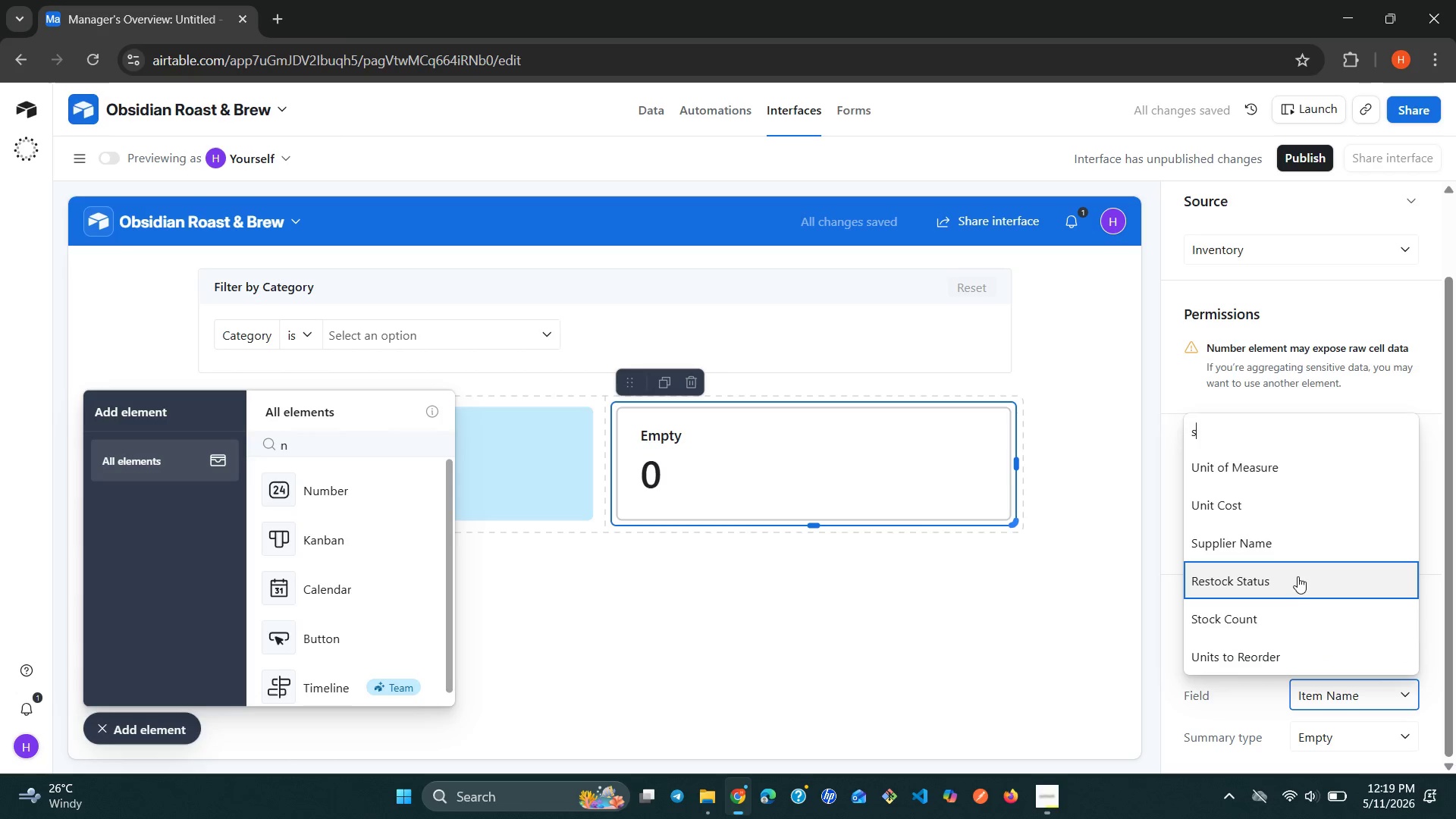 
left_click([1259, 620])
 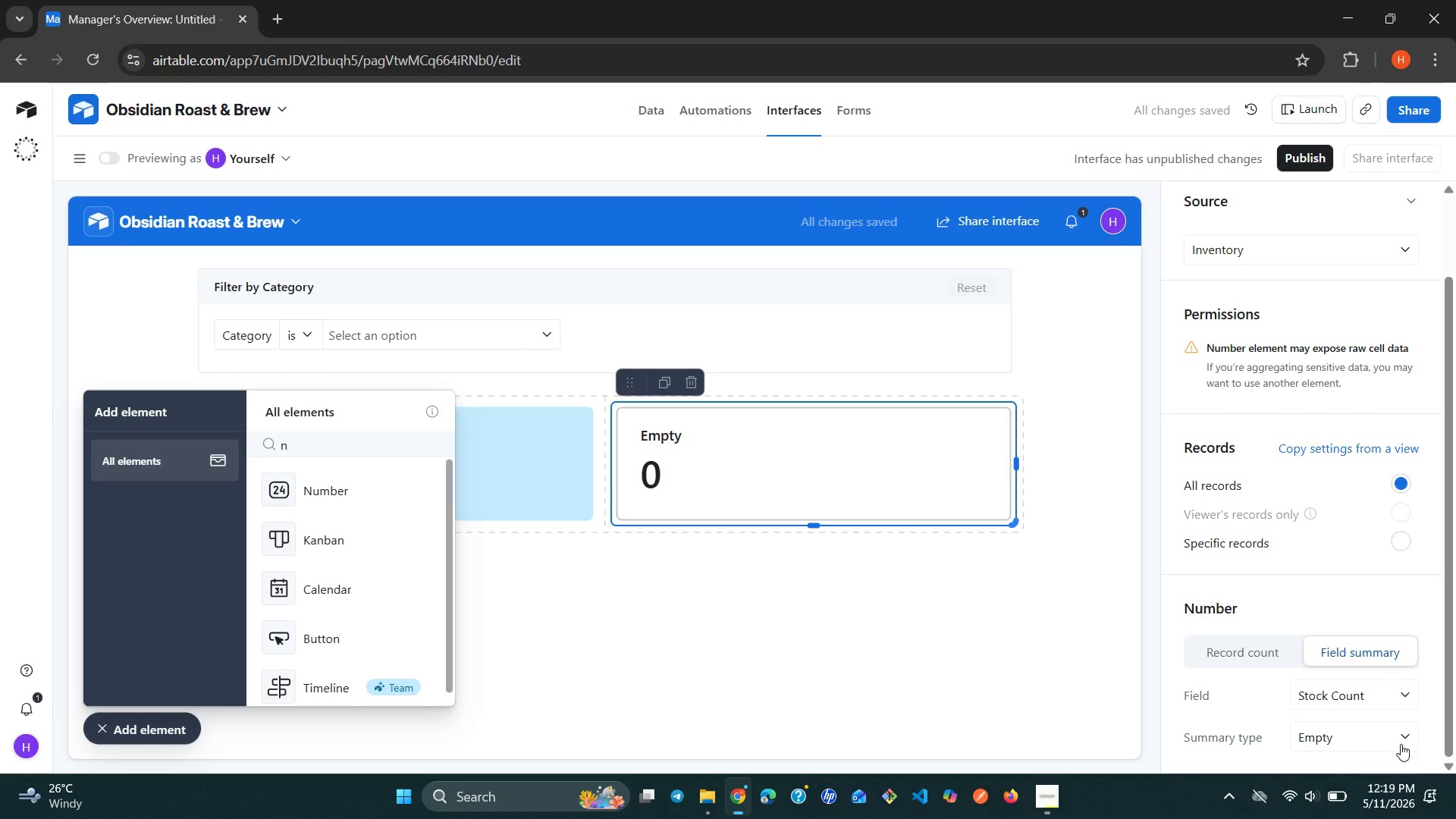 
left_click([1401, 744])
 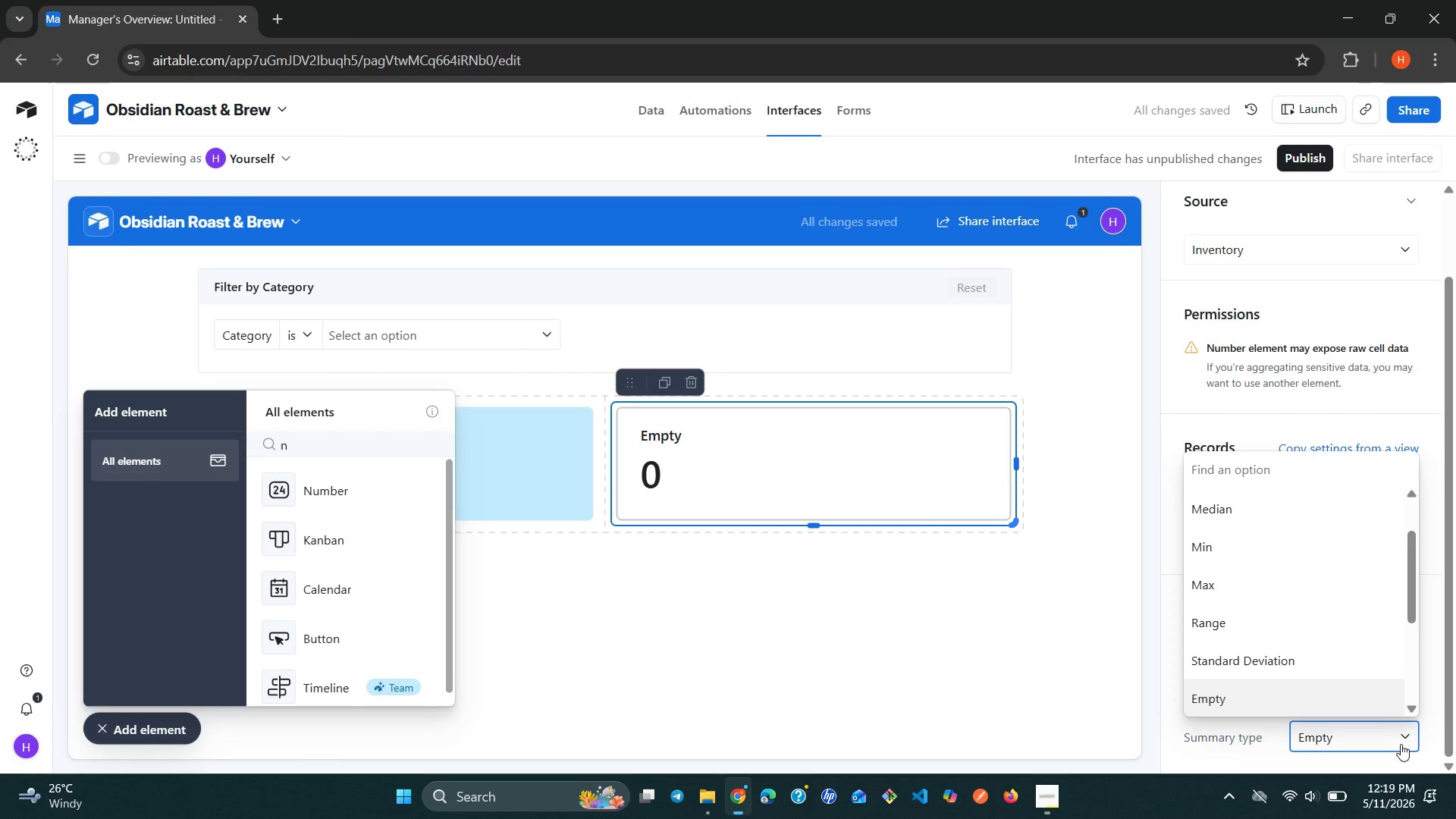 
key(S)
 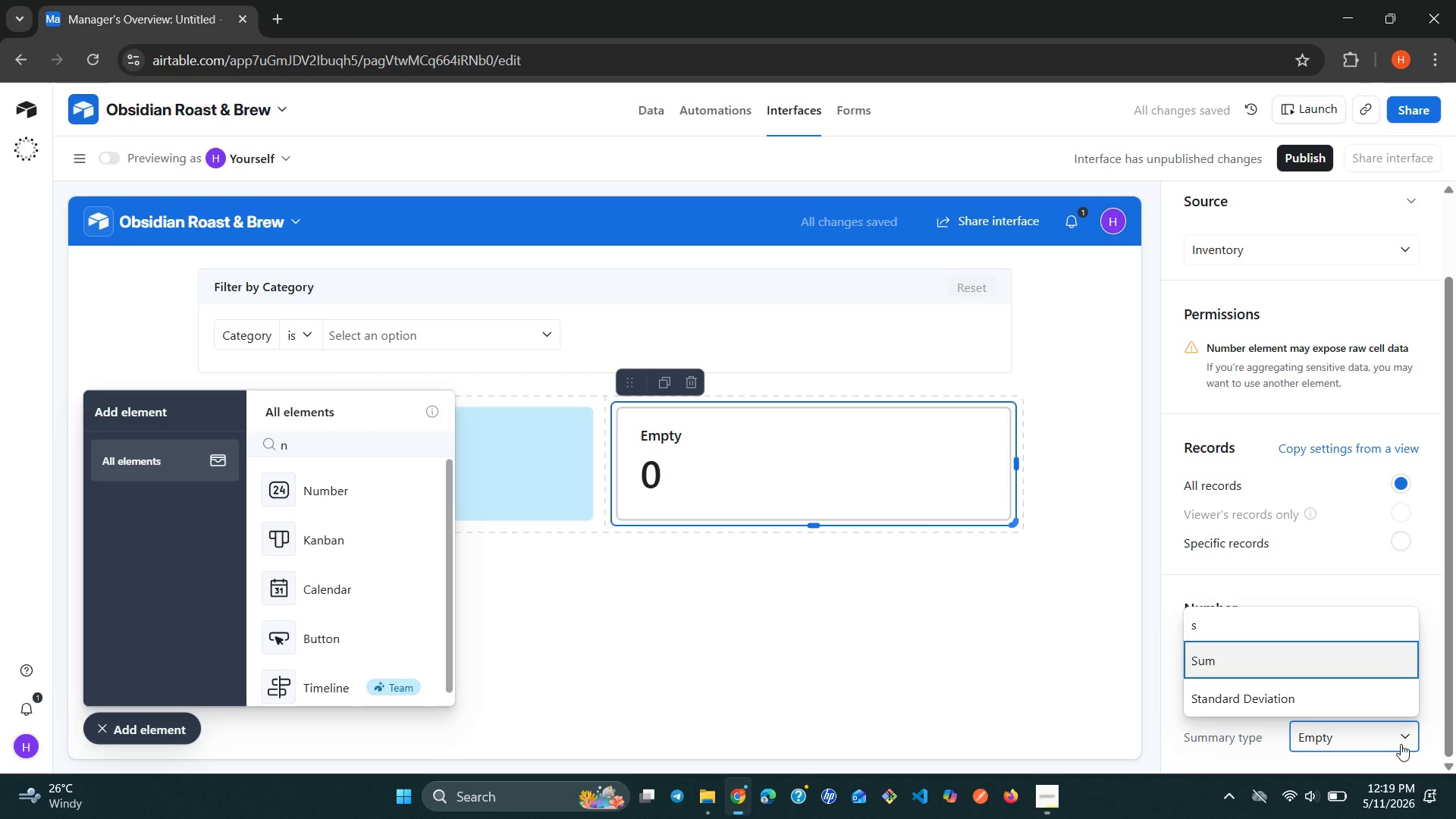 
key(Enter)
 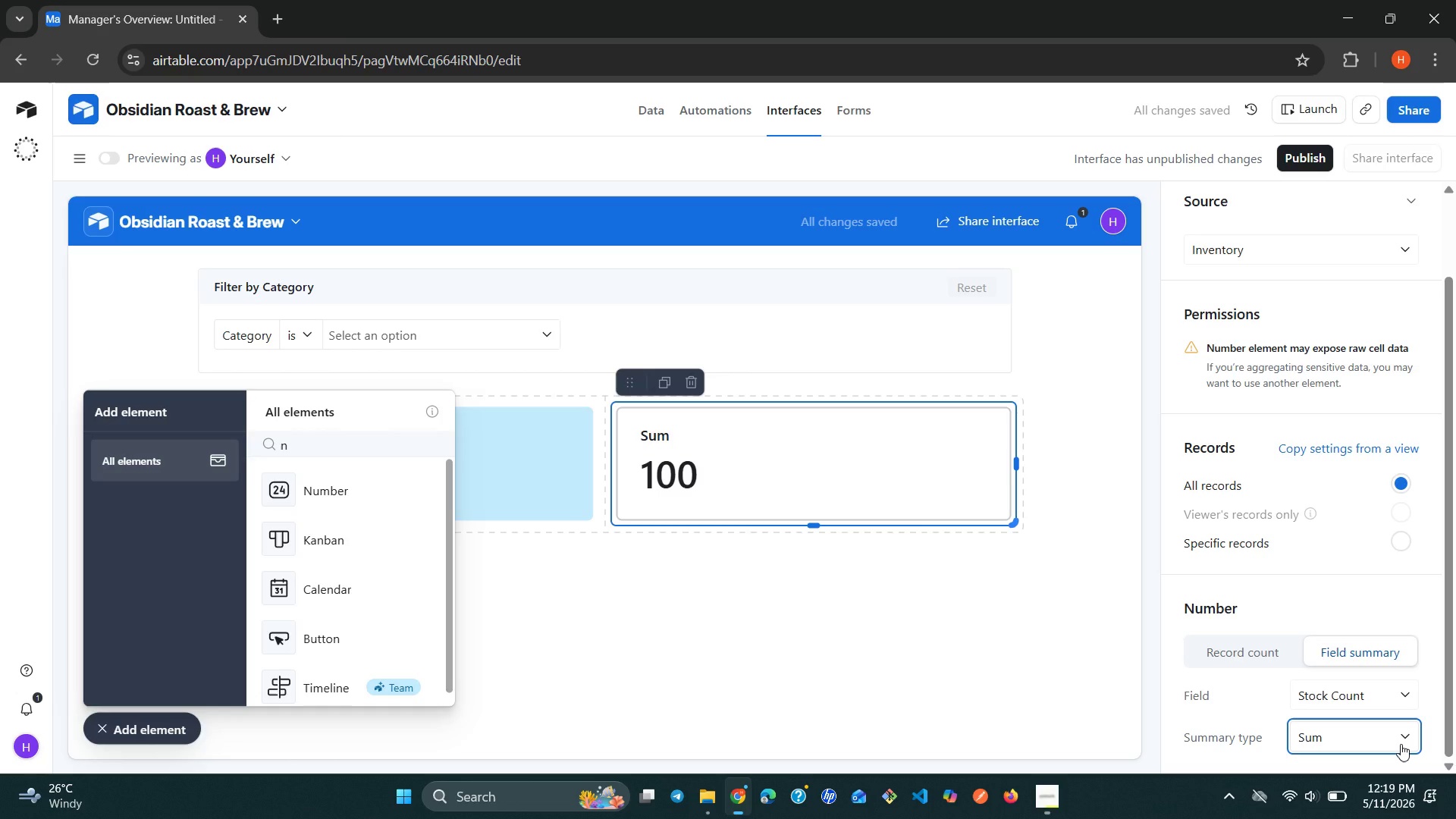 
wait(6.59)
 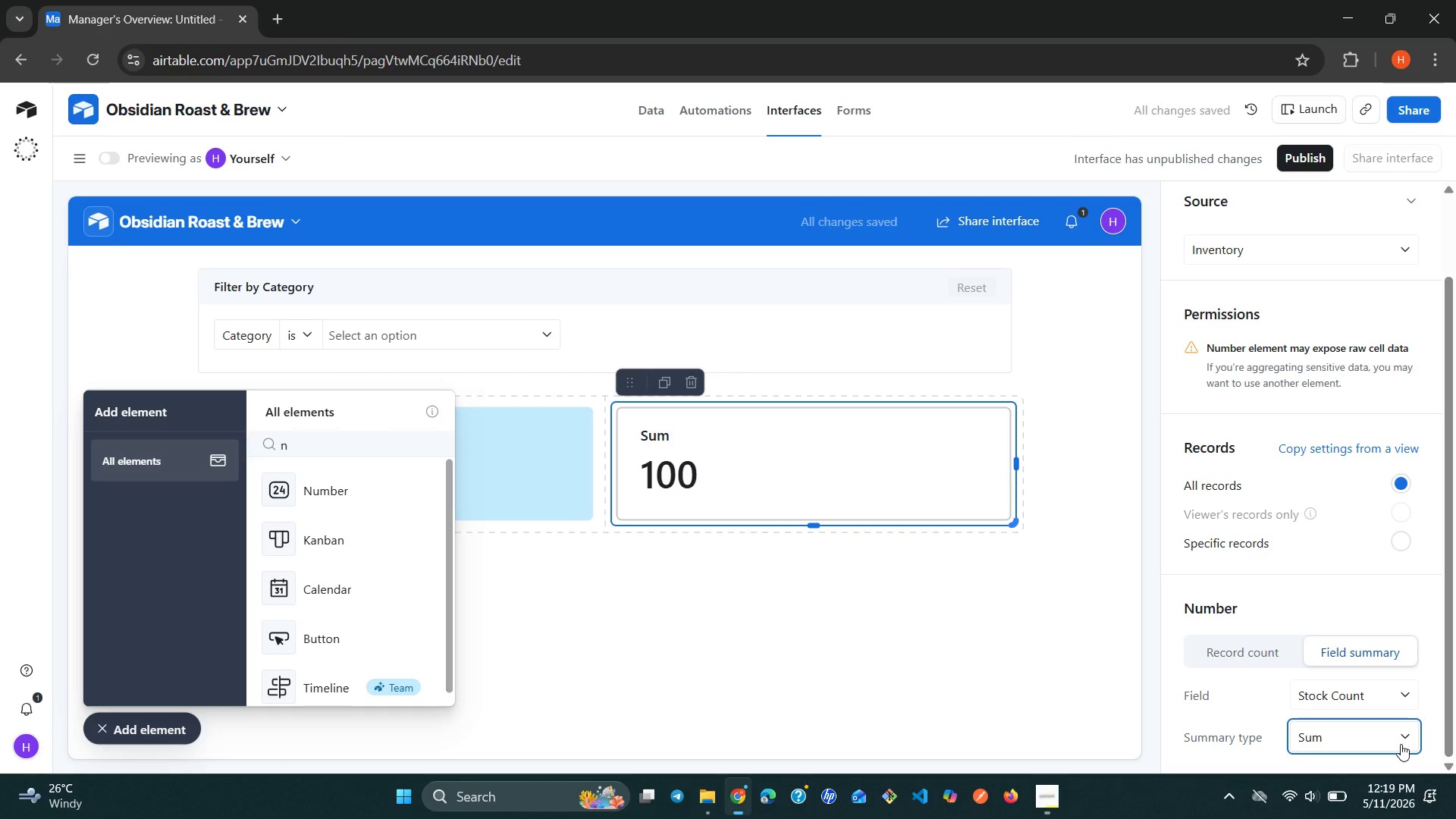 
left_click([1263, 550])
 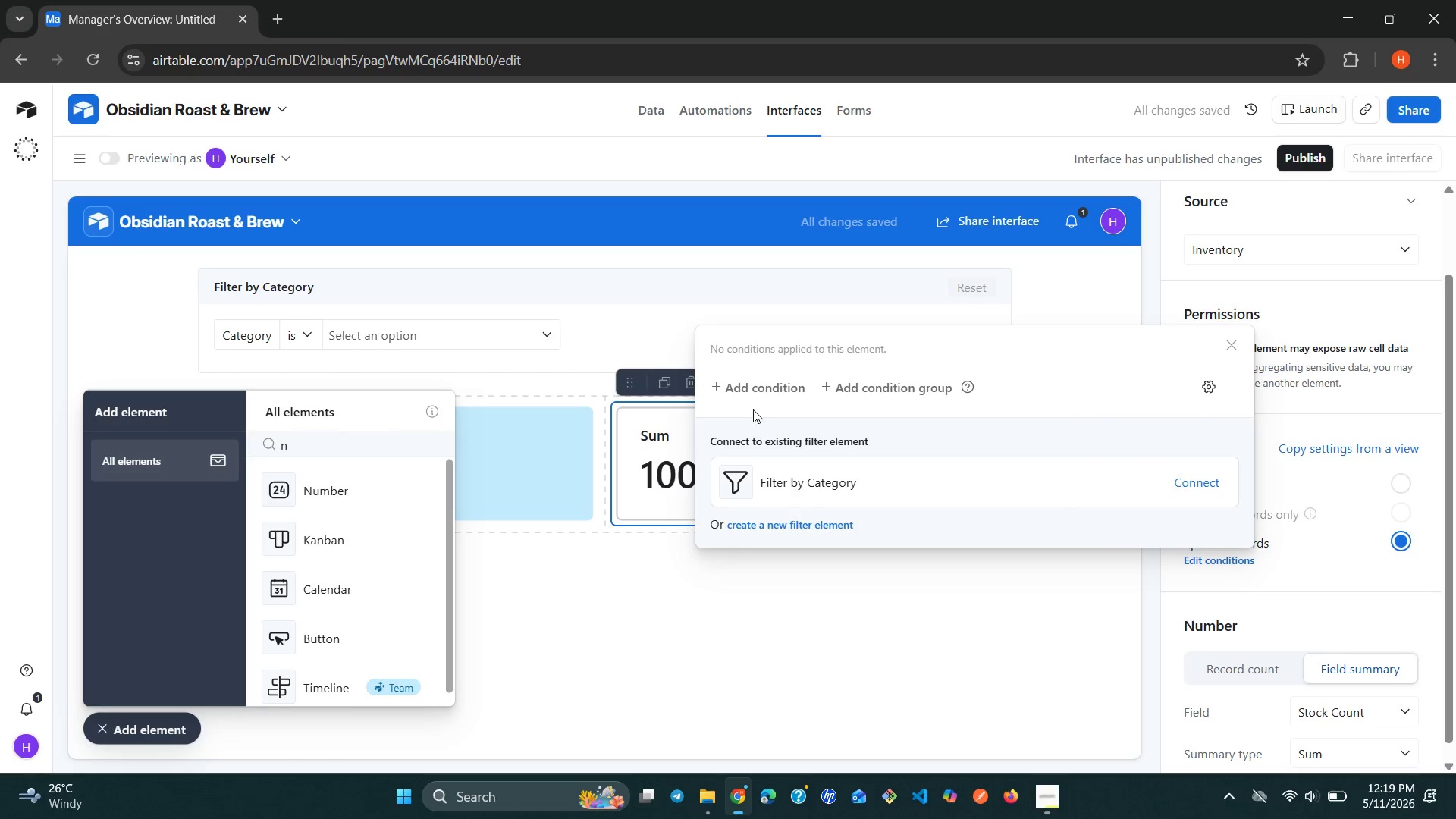 
left_click([742, 395])
 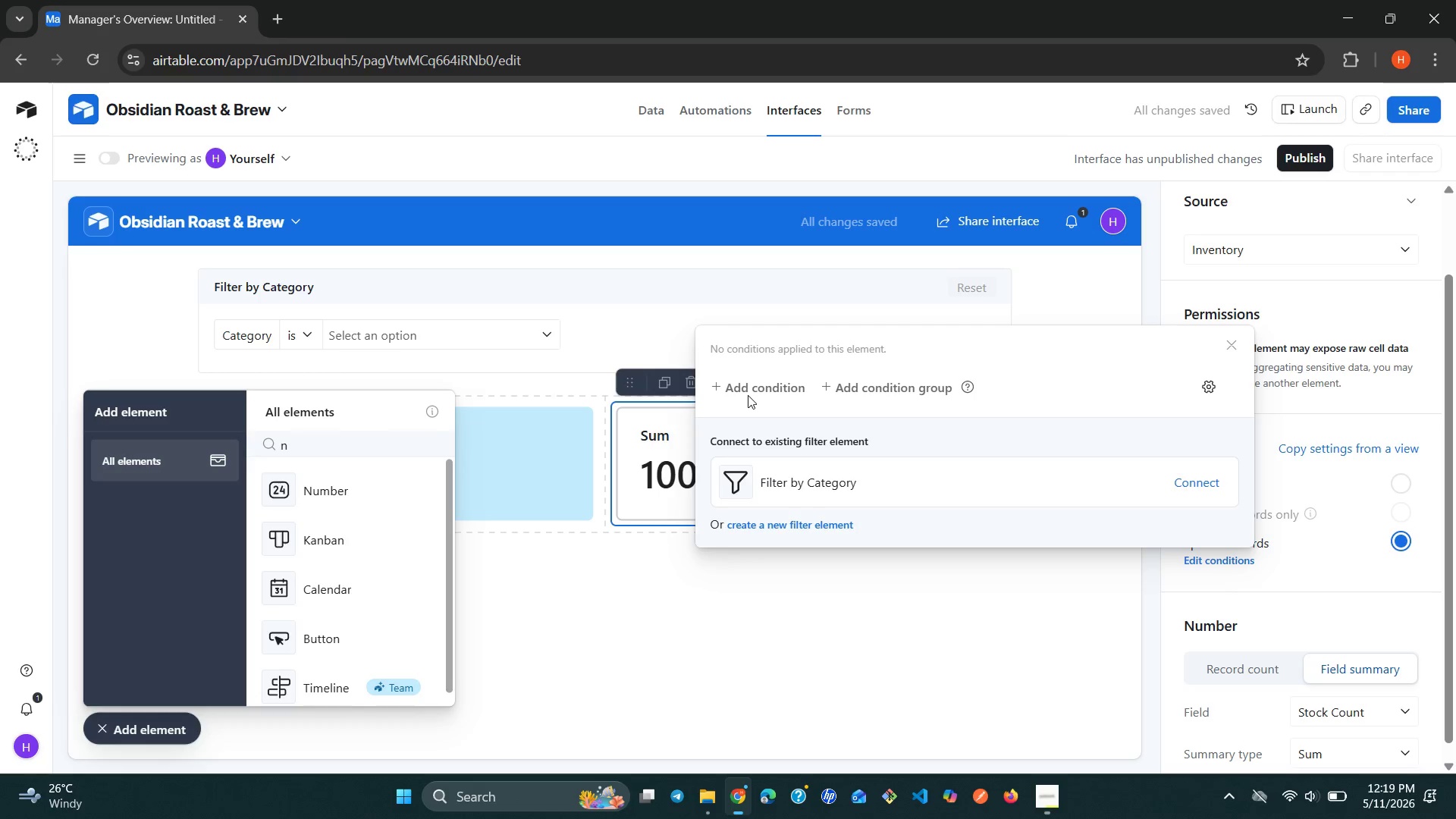 
left_click([748, 395])
 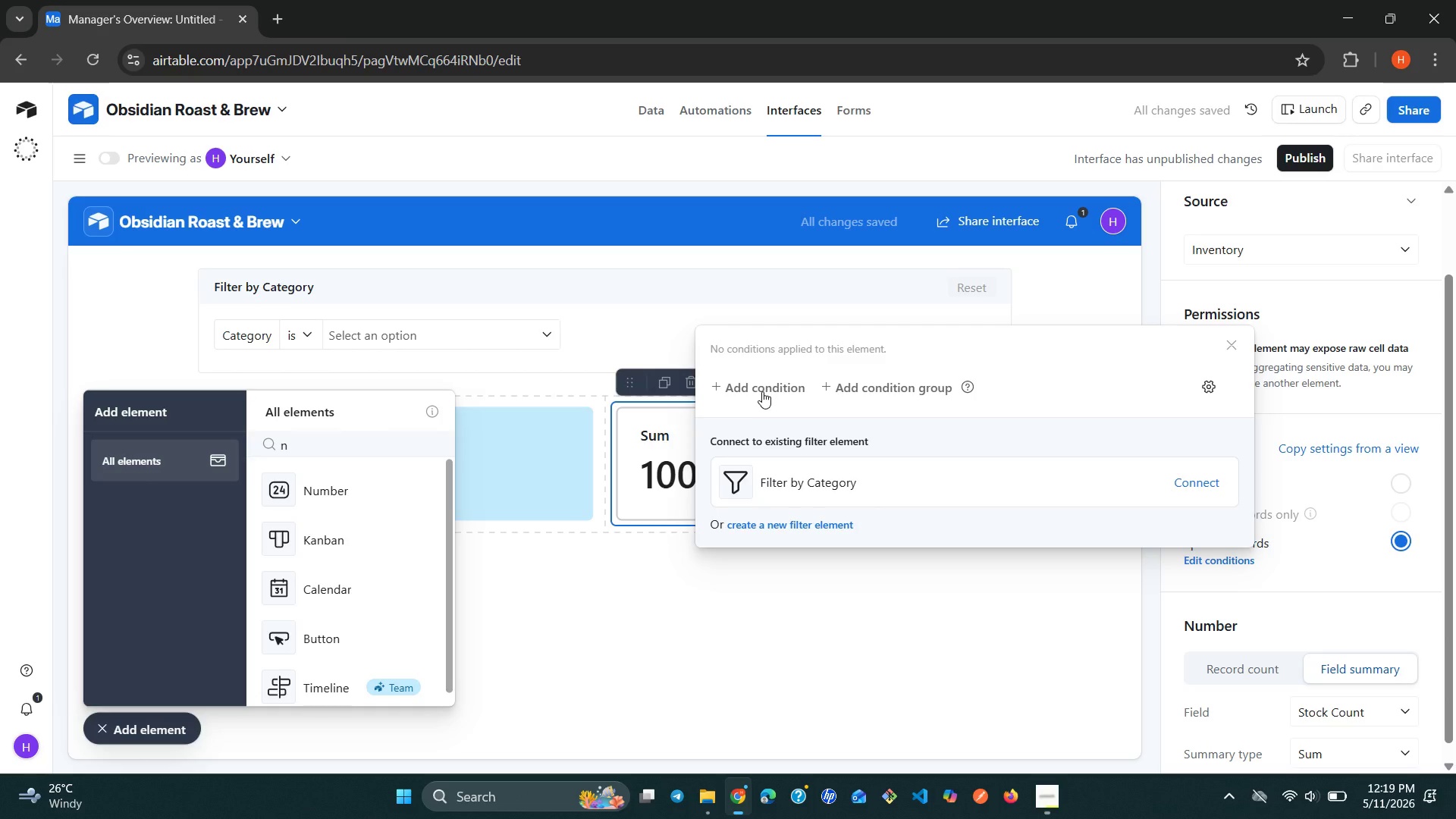 
left_click([762, 391])
 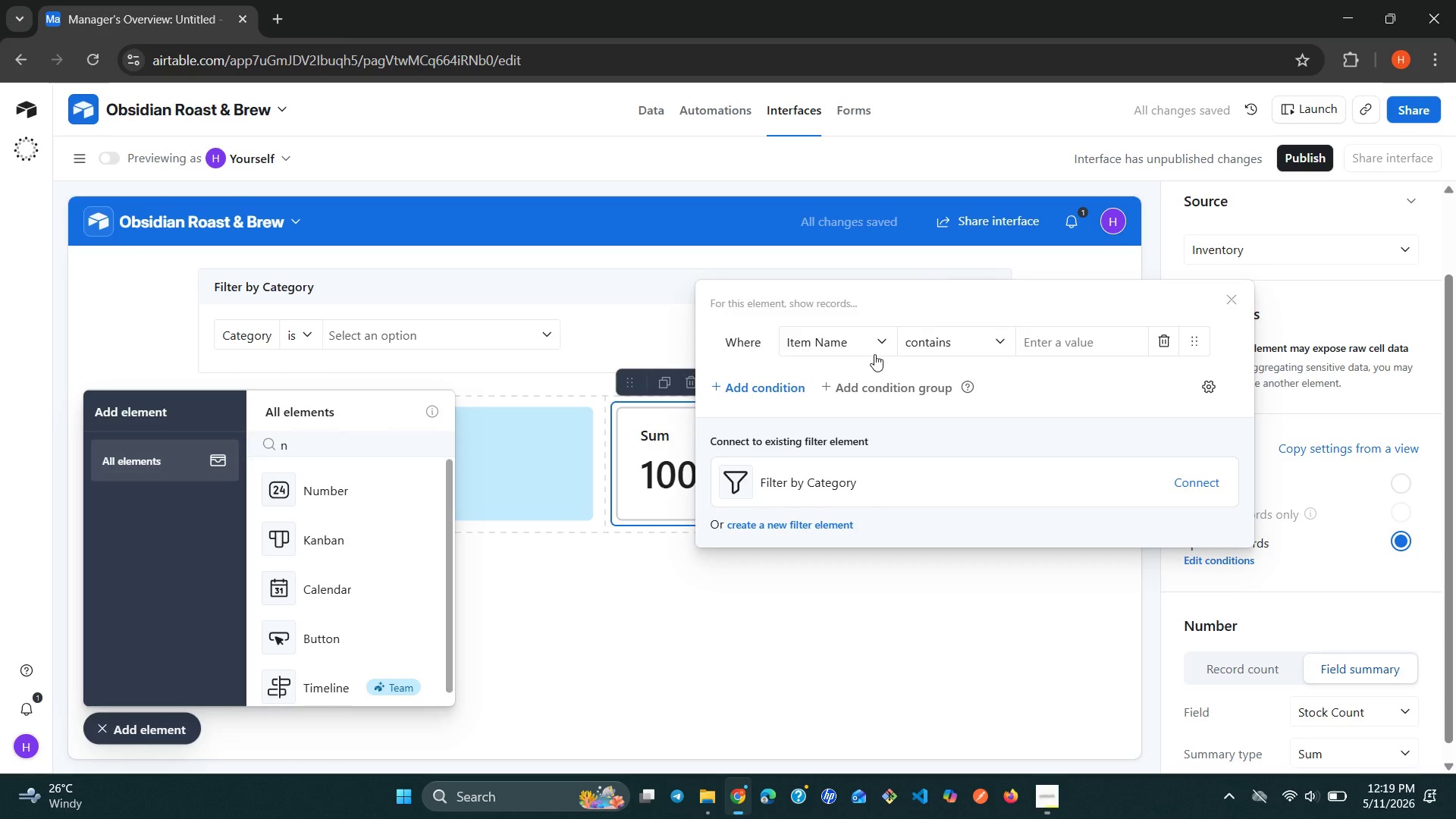 
left_click([877, 349])
 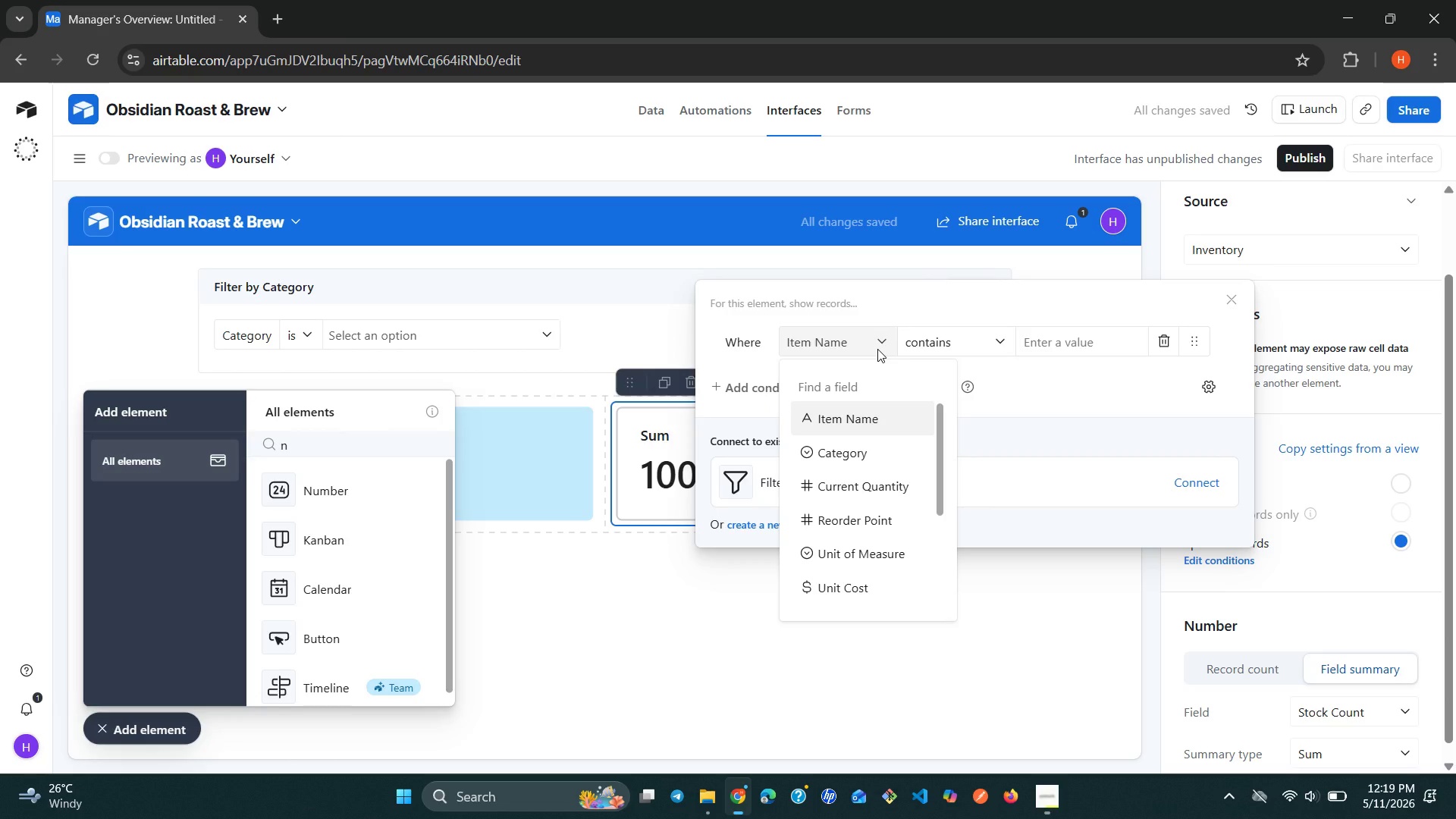 
type(re)
 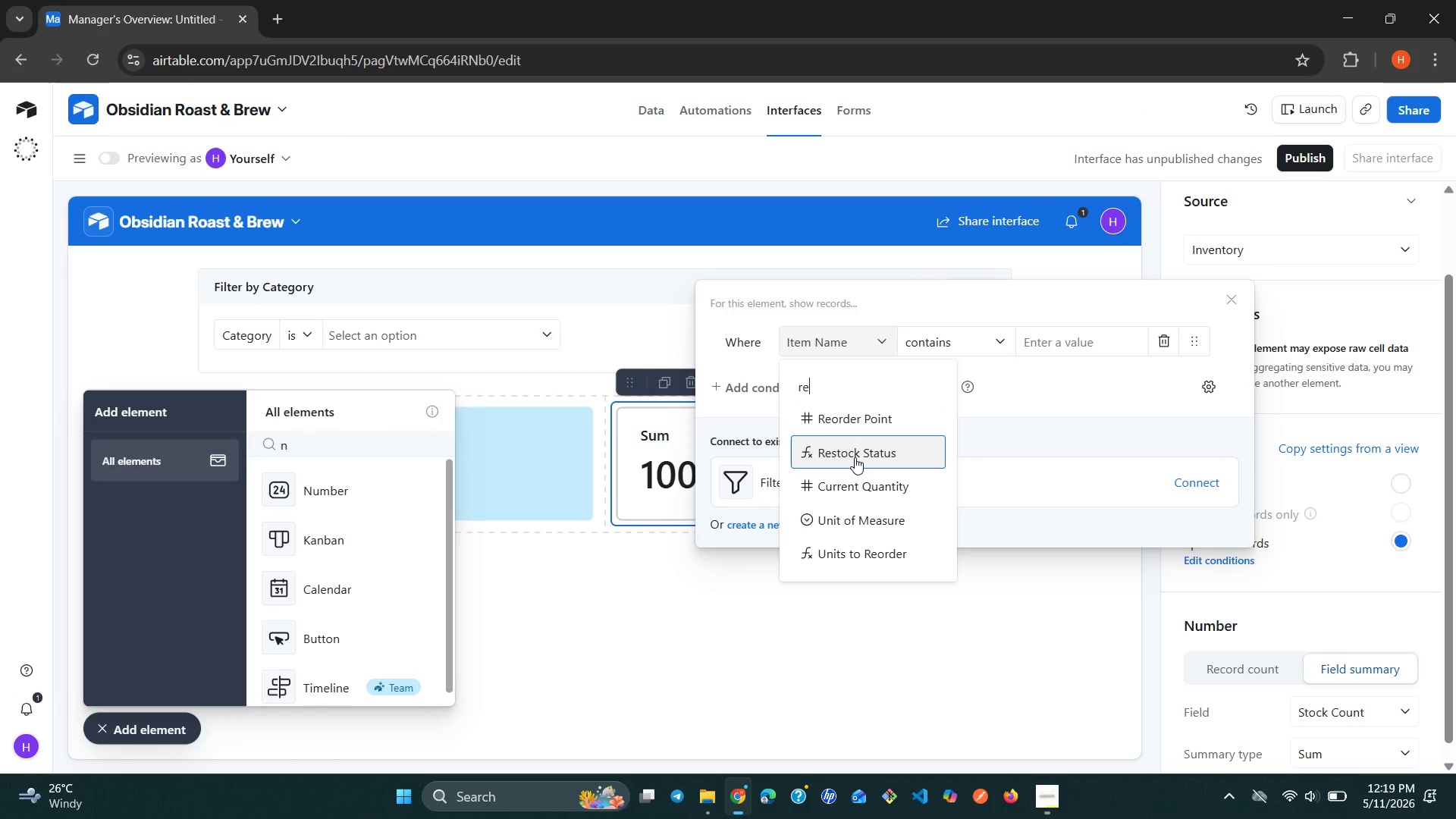 
left_click([855, 458])
 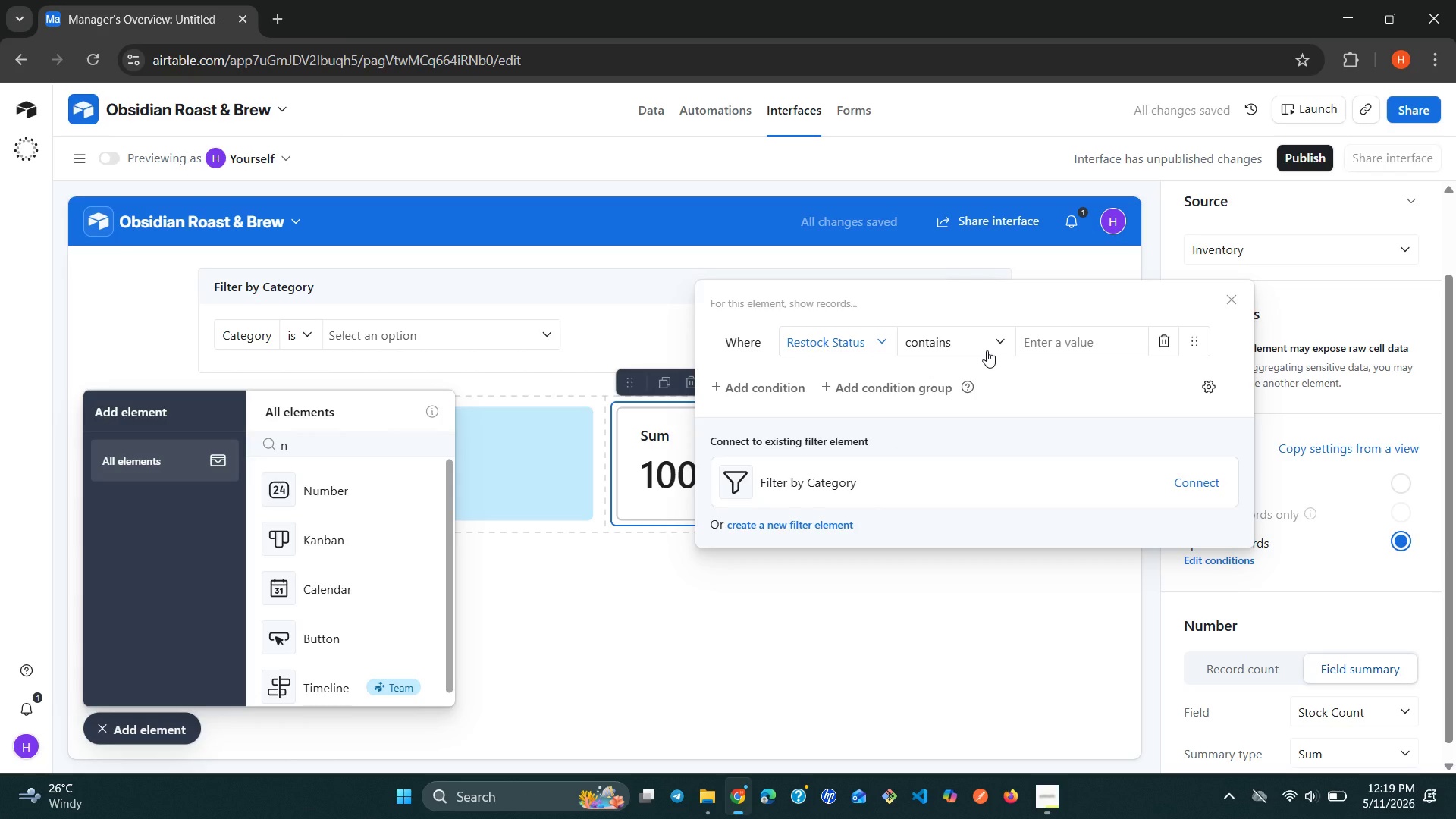 
wait(10.91)
 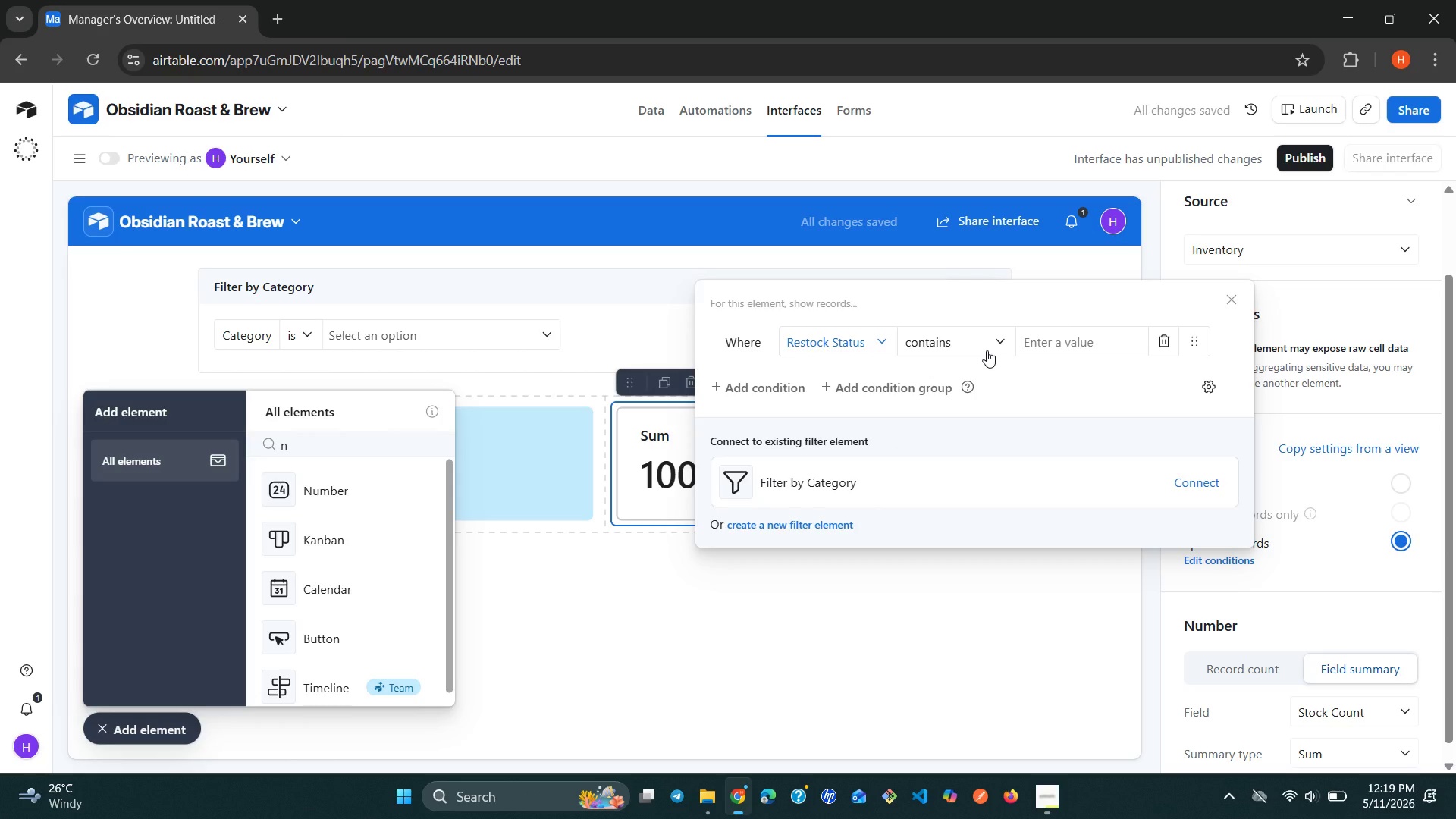 
left_click([1065, 346])
 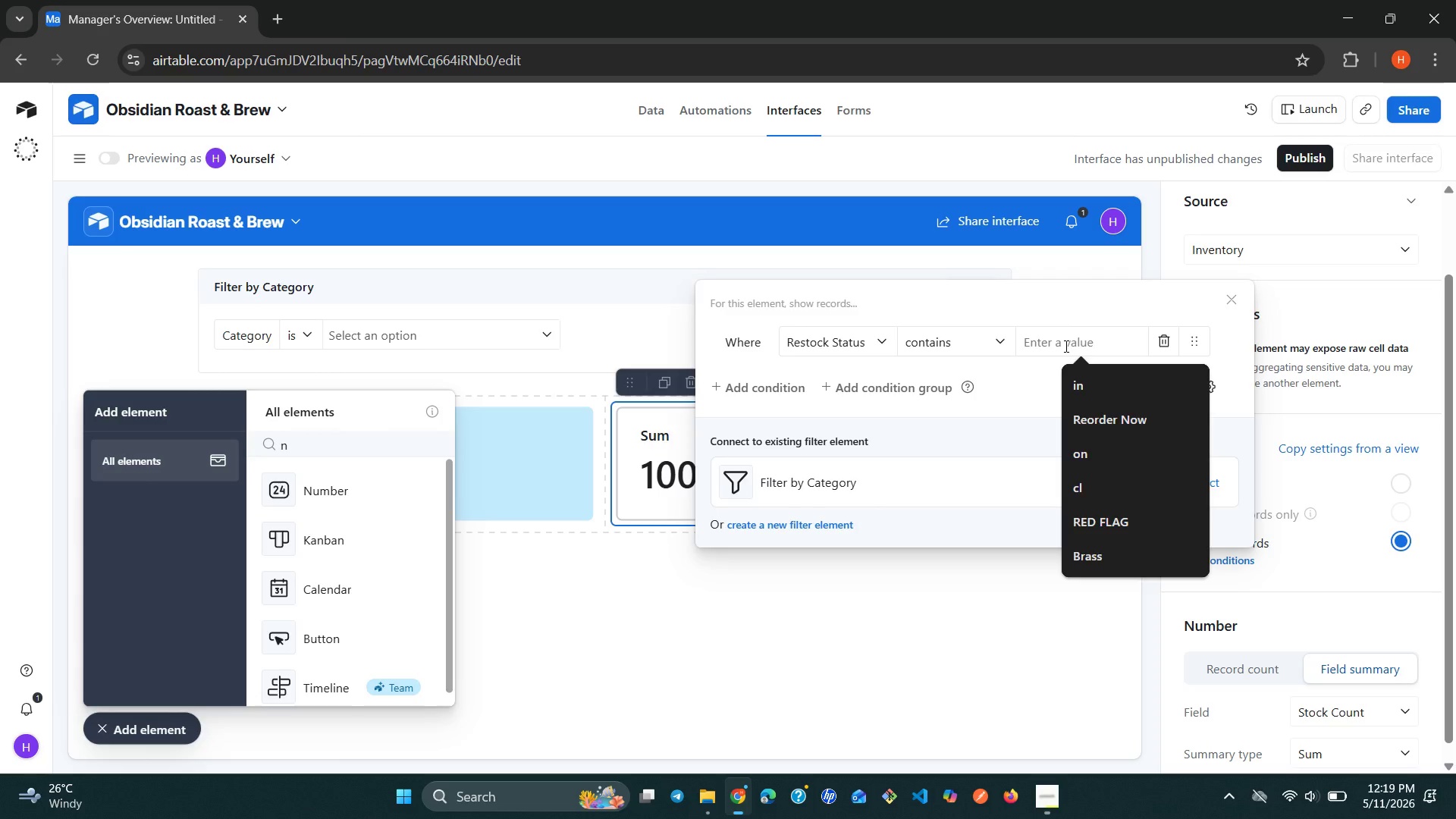 
type(lo)
 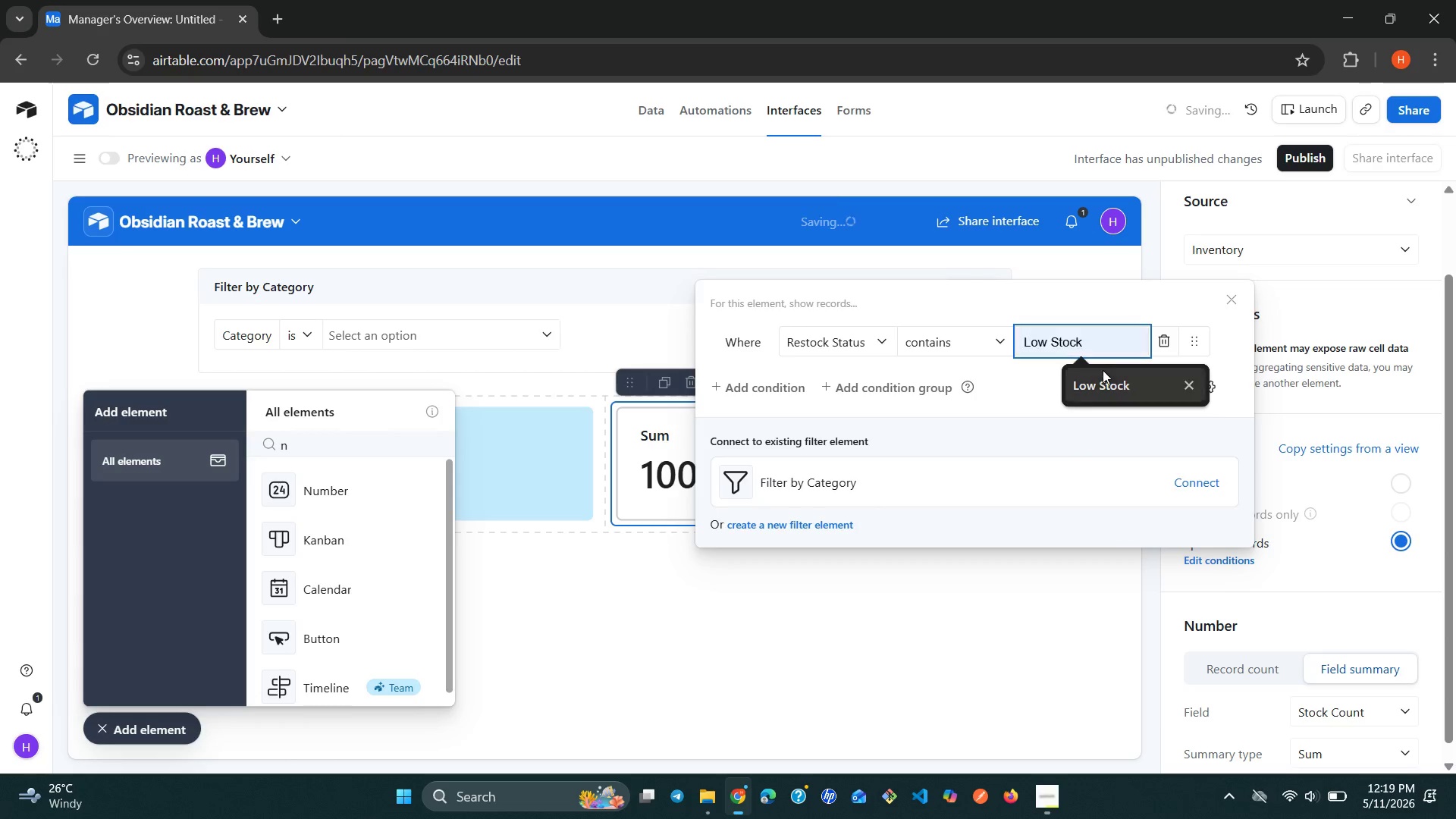 
left_click([1101, 380])
 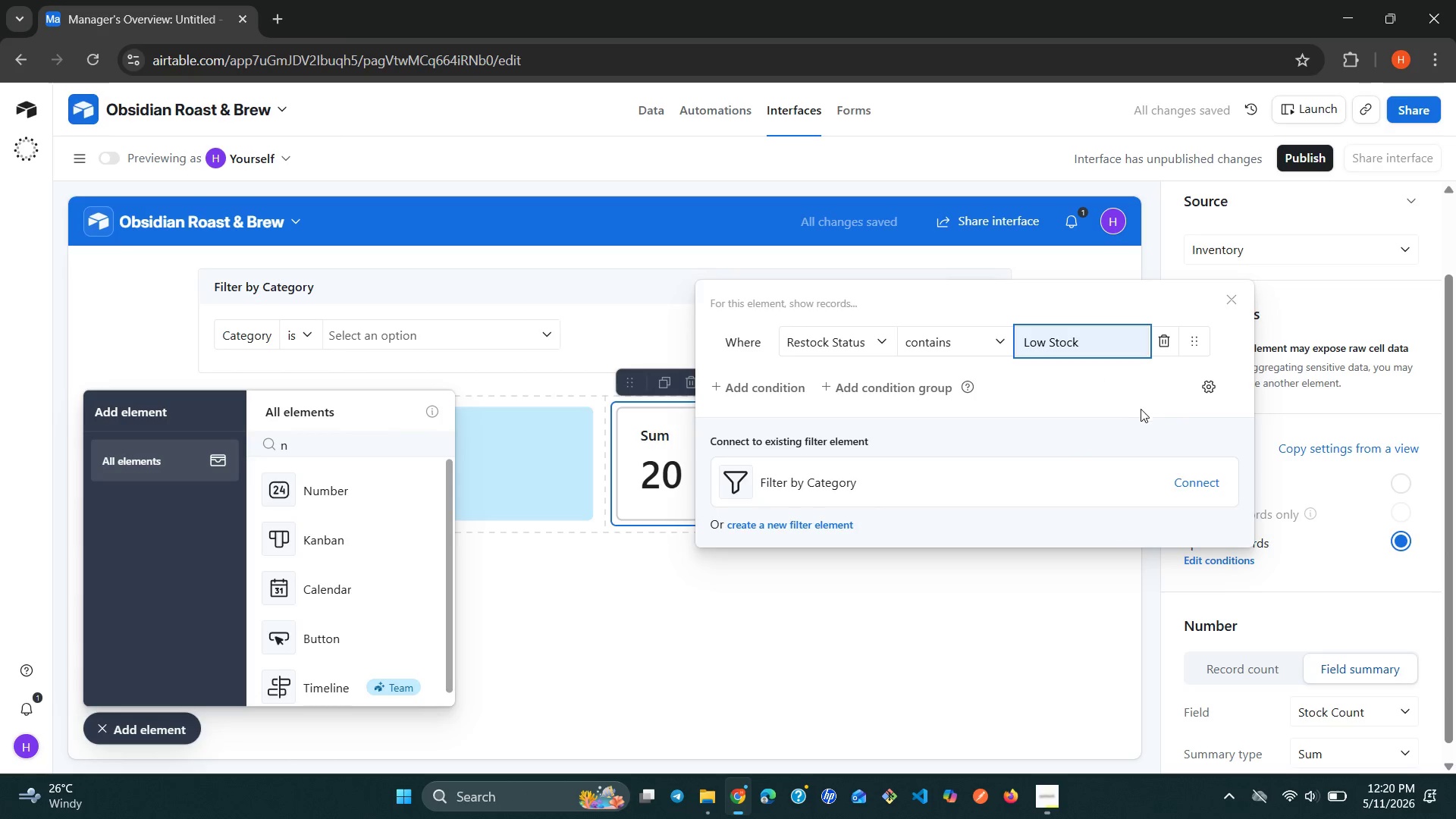 
wait(5.39)
 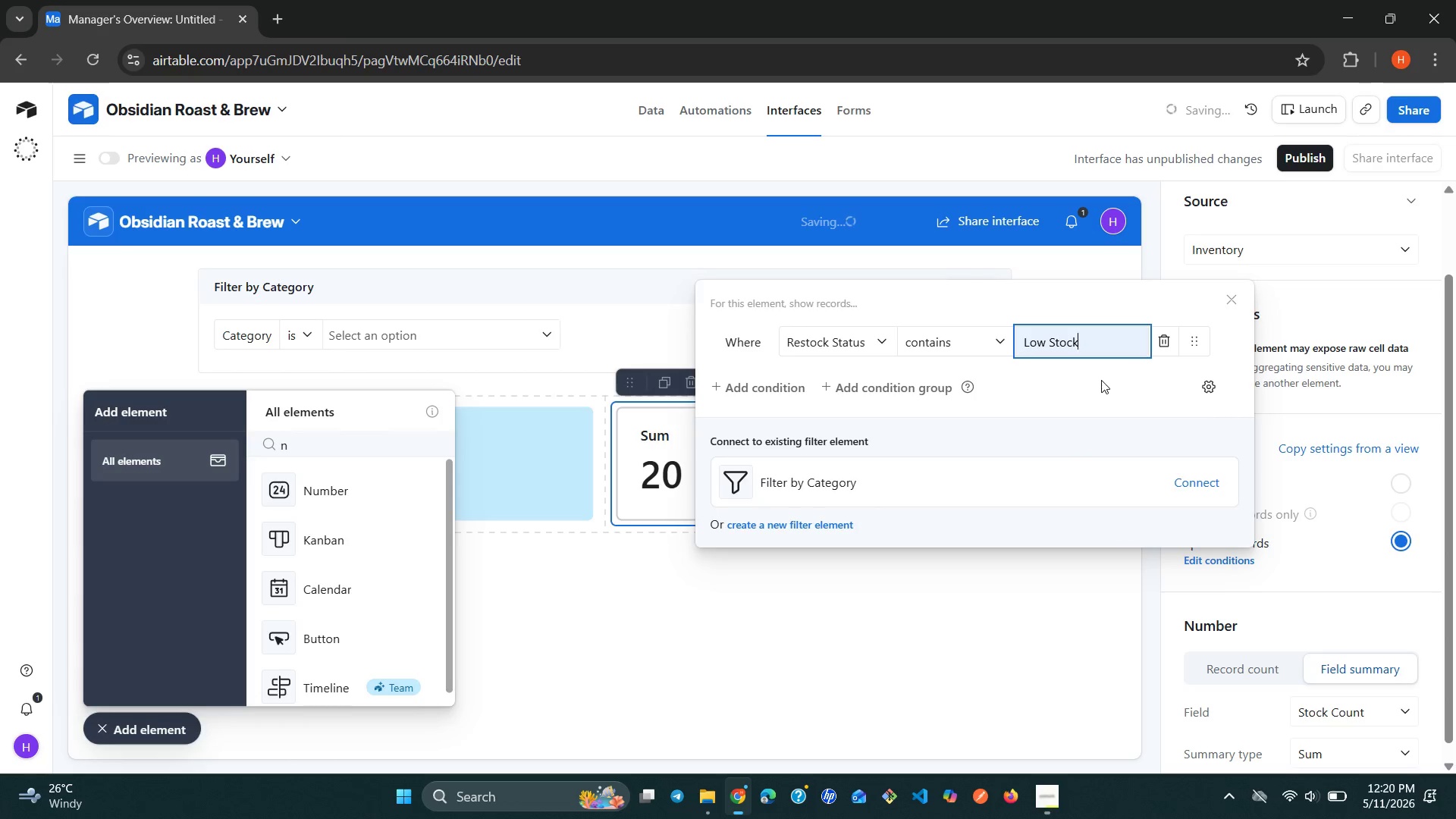 
left_click([1335, 217])
 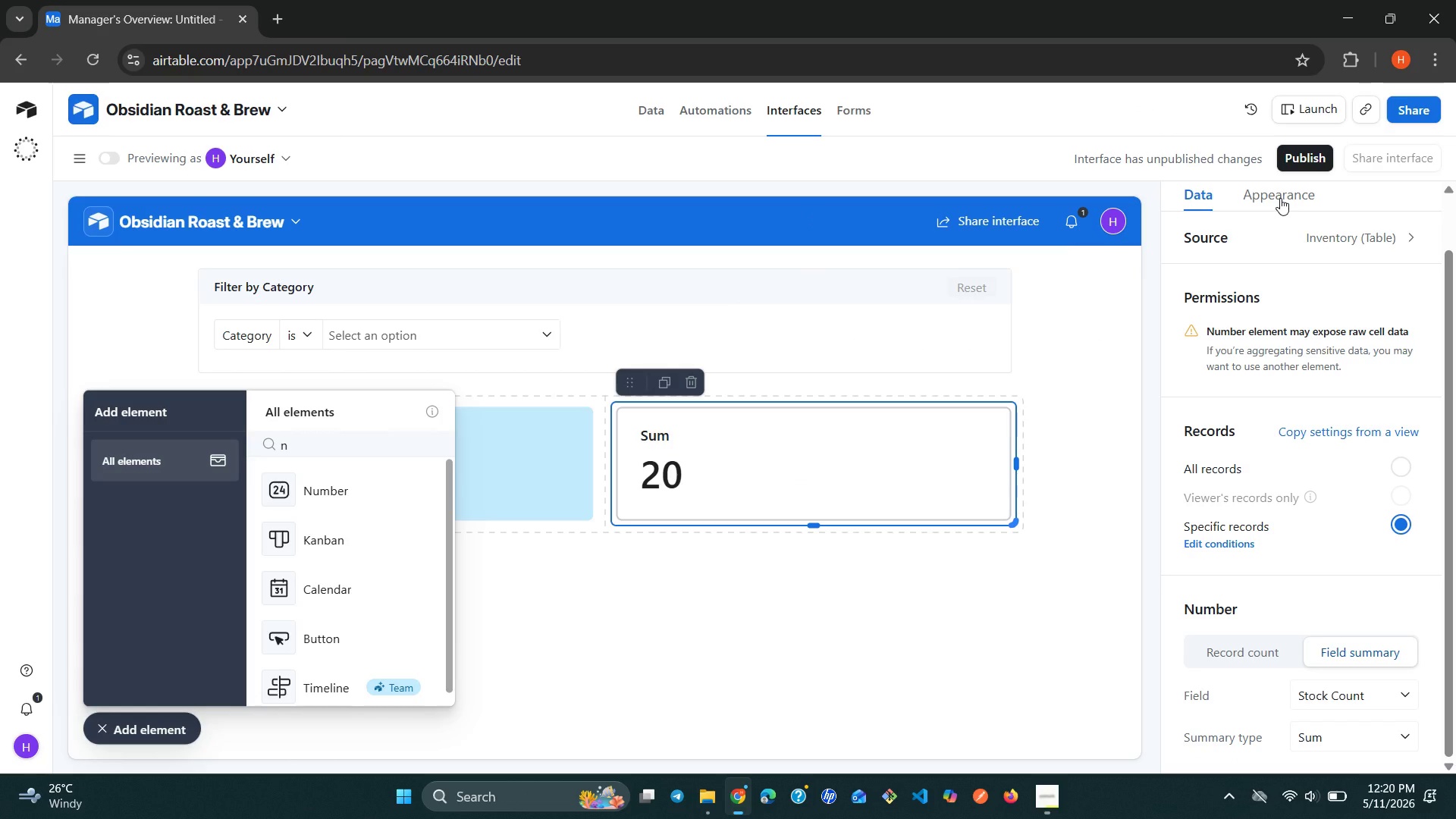 
left_click([1280, 198])
 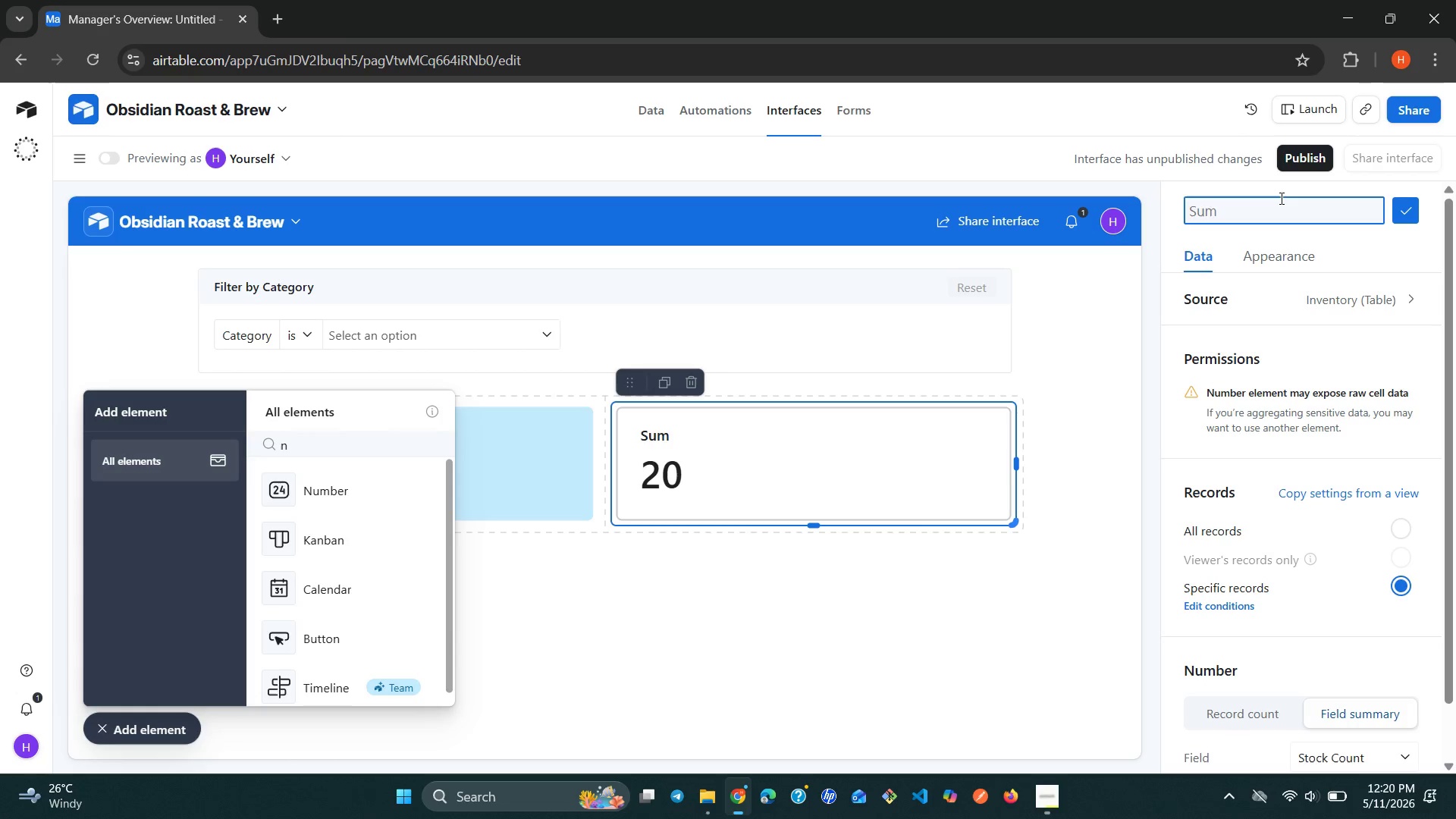 
wait(5.52)
 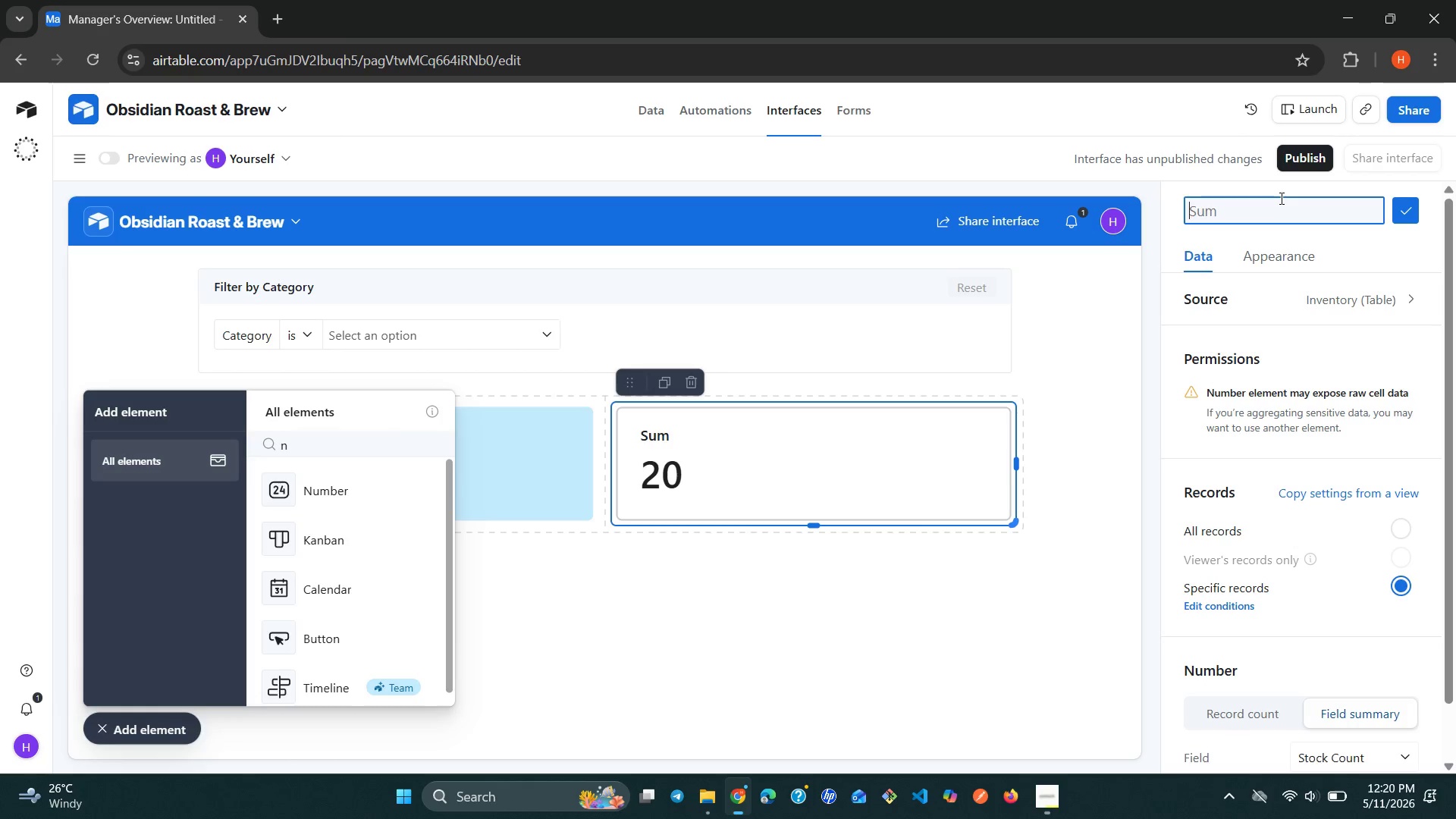 
type(Items o)
 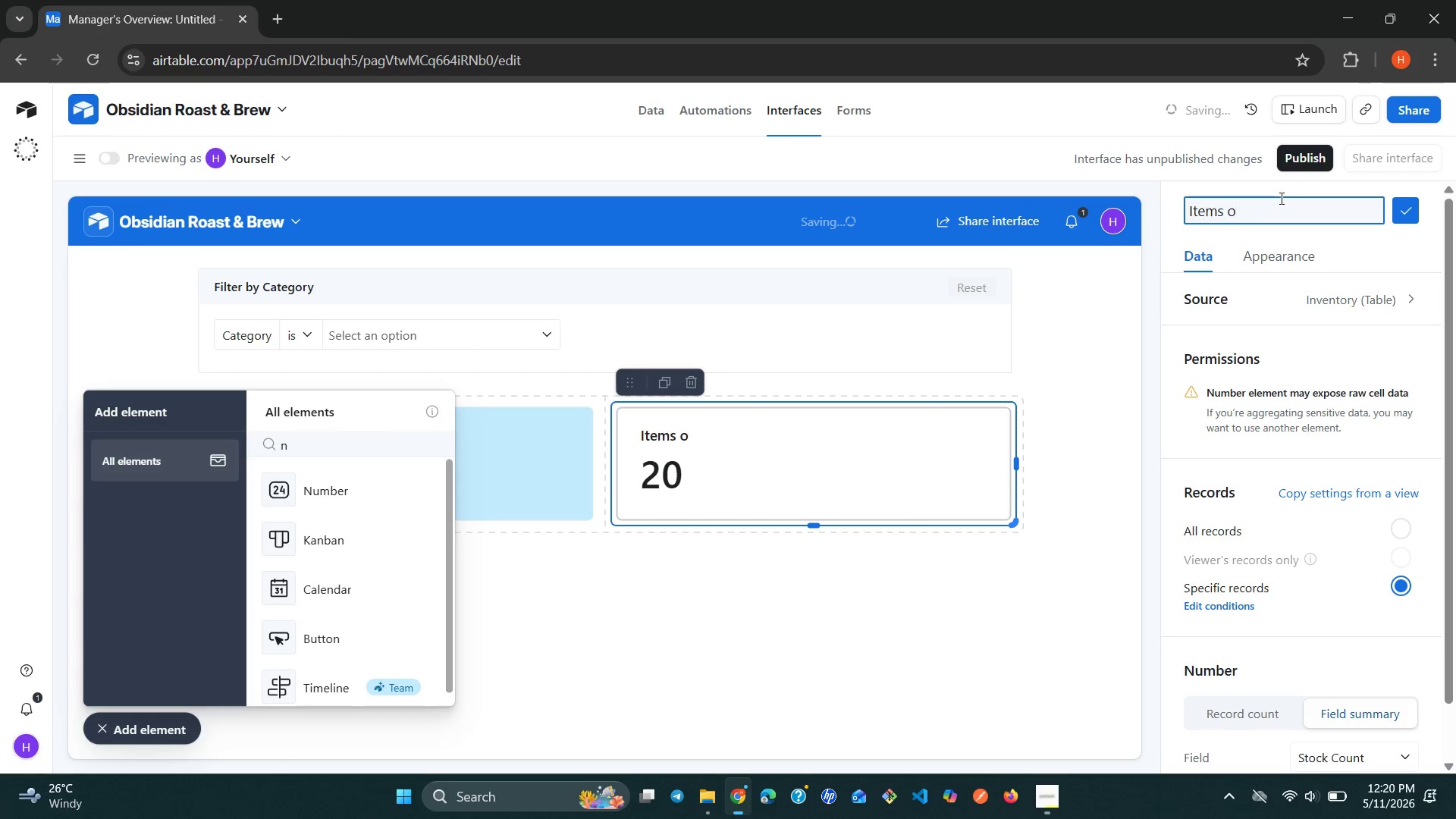 
key(Backspace)
type(Low on )
 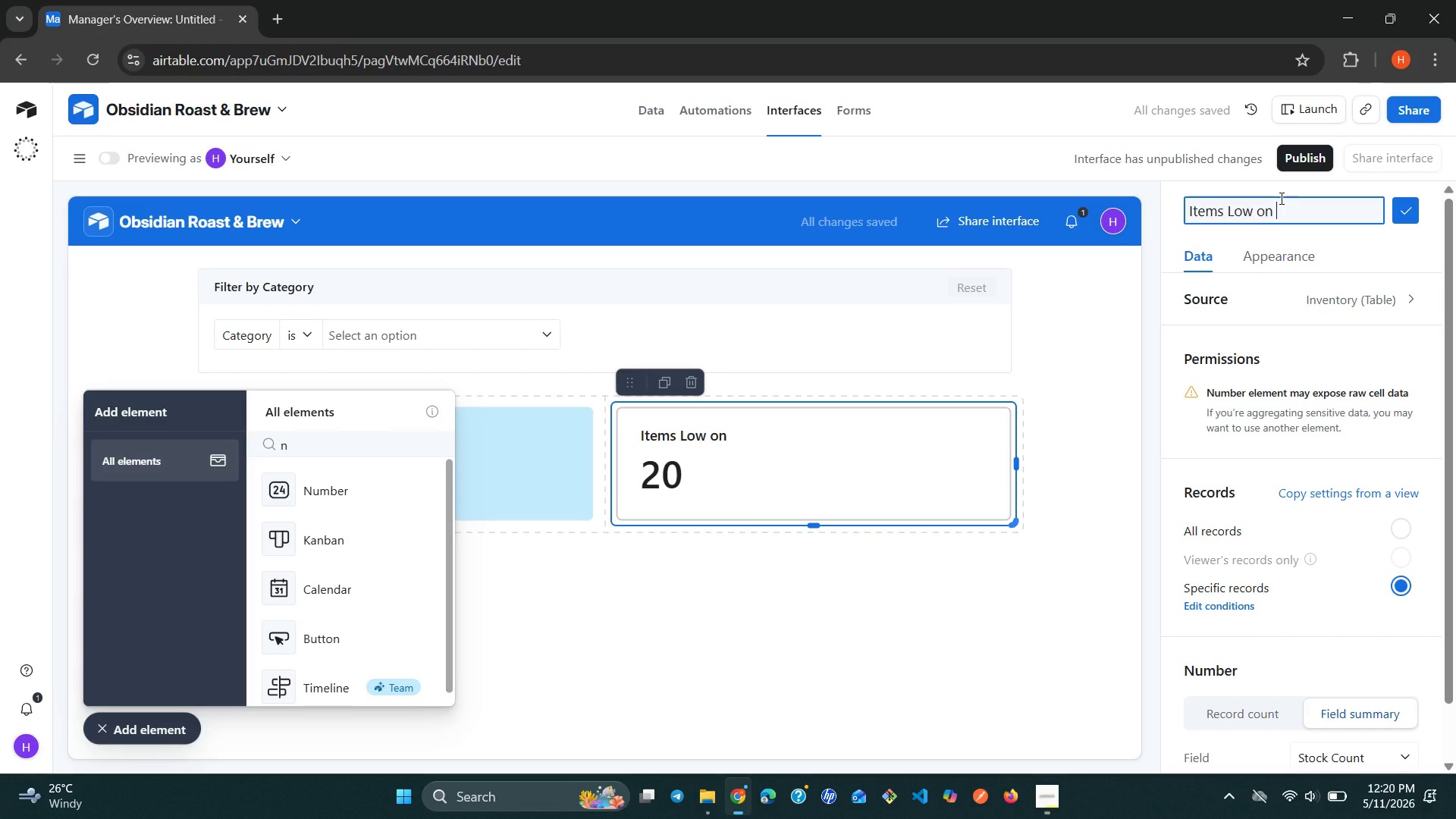 
wait(6.06)
 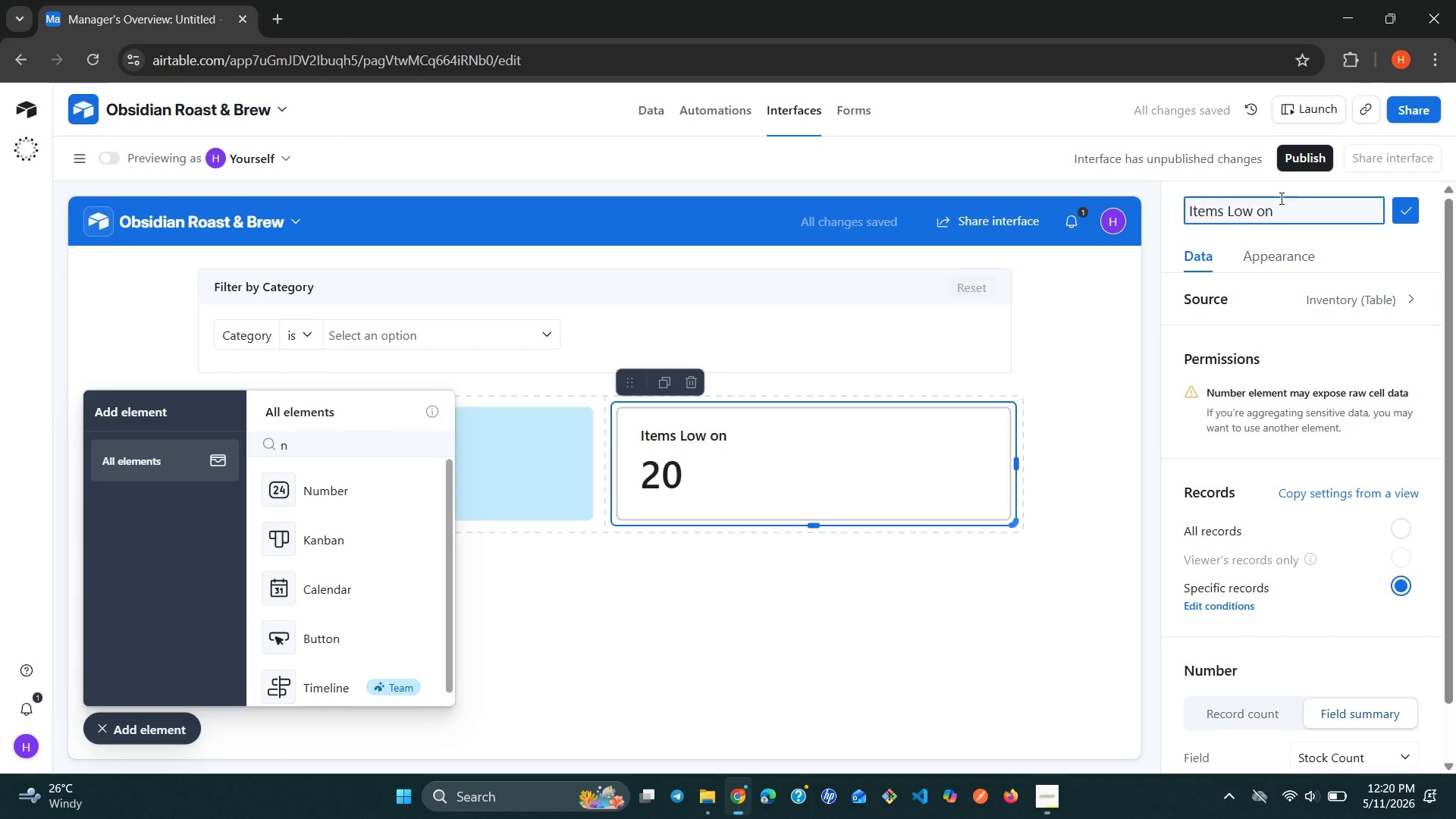 
type(Stock)
 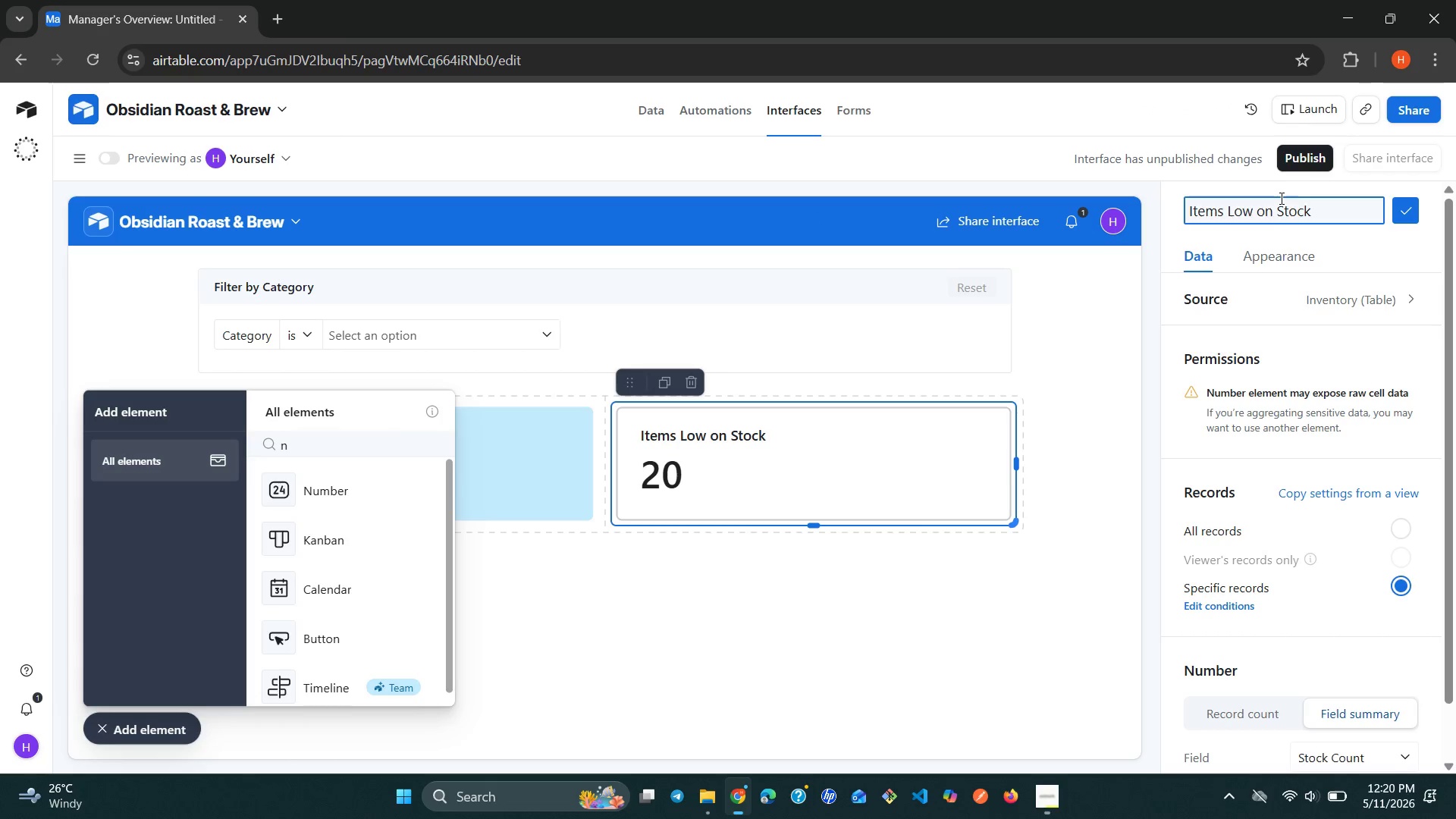 
wait(14.38)
 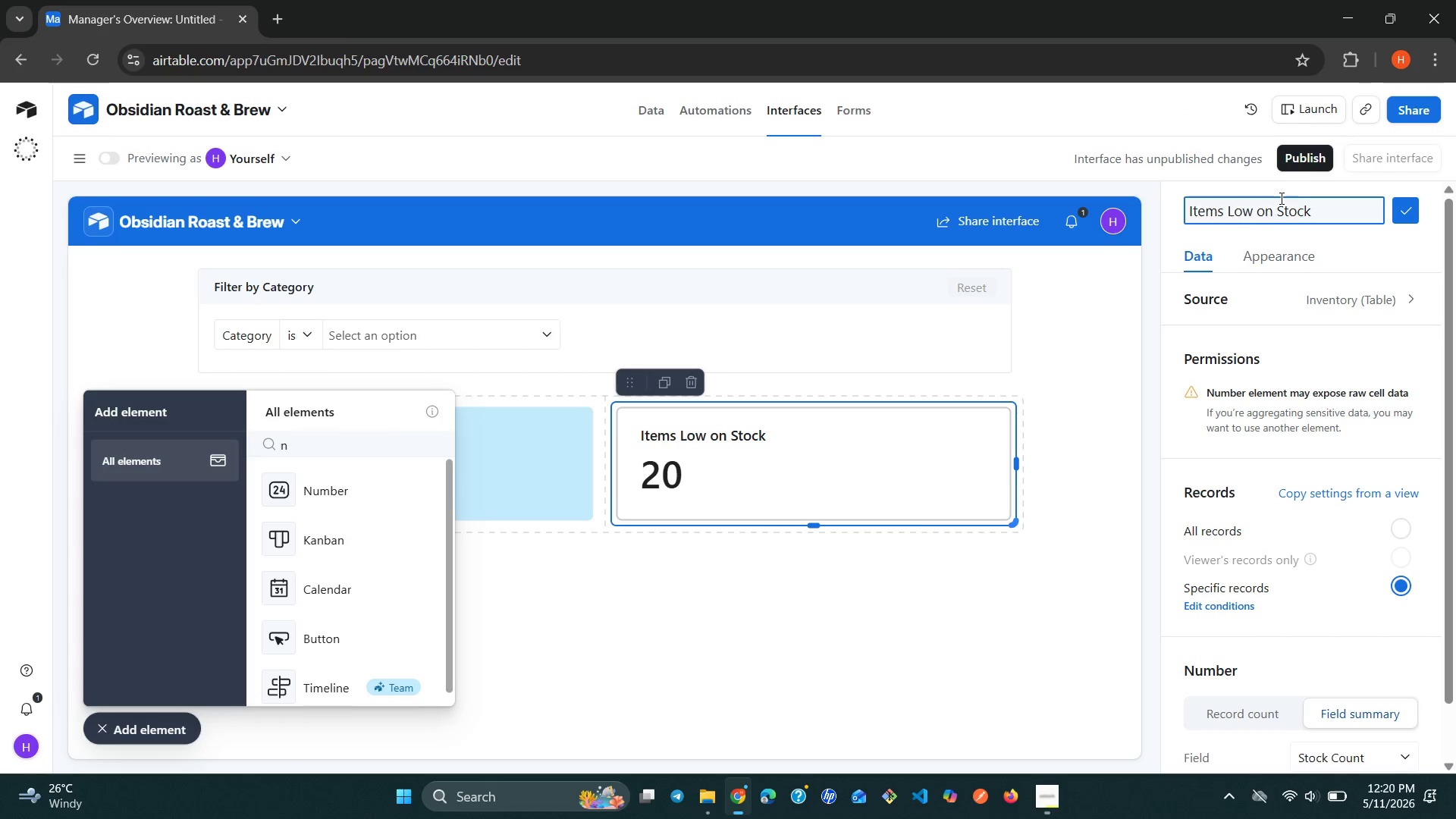 
left_click([1407, 216])
 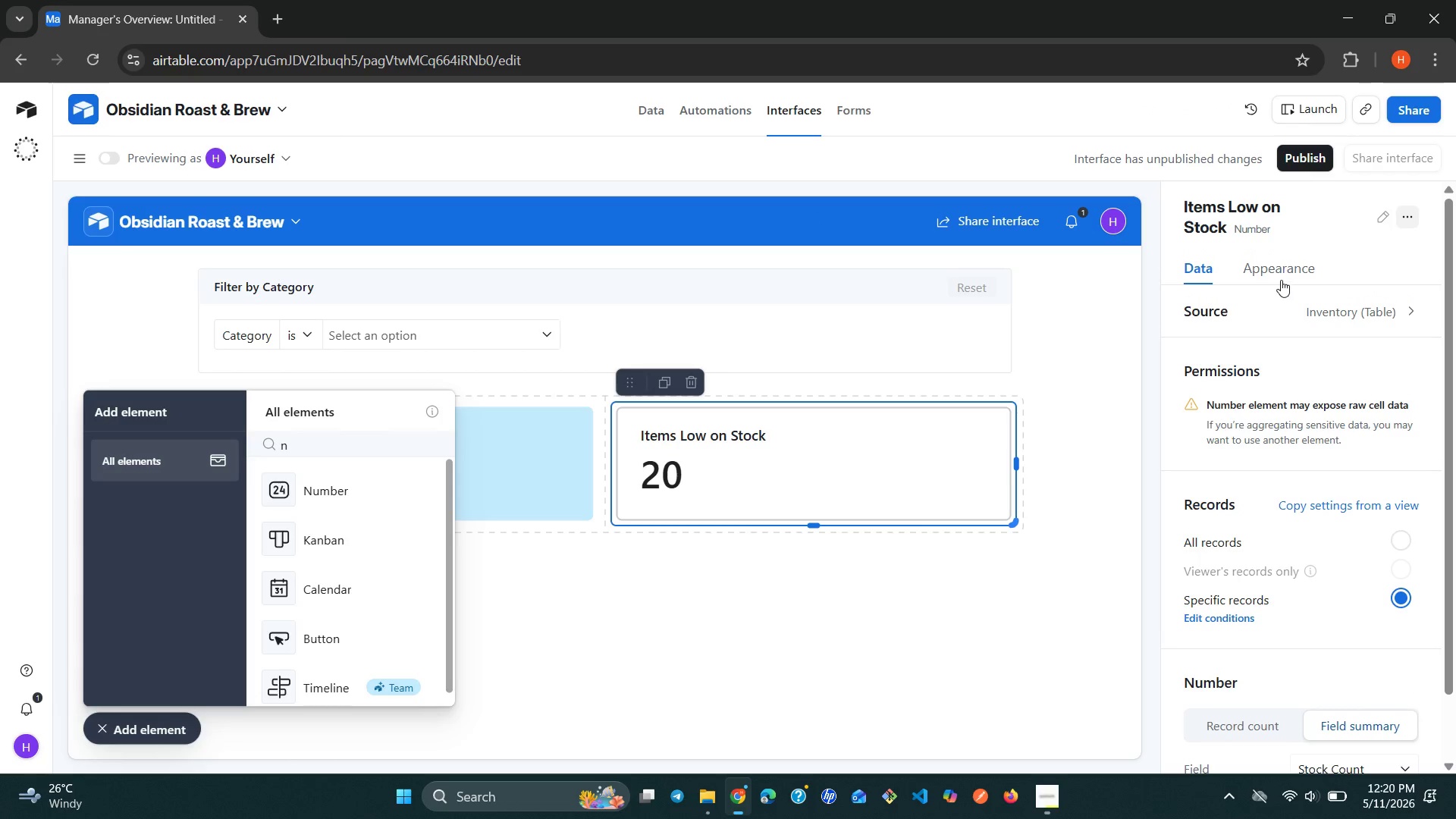 
left_click([1276, 273])
 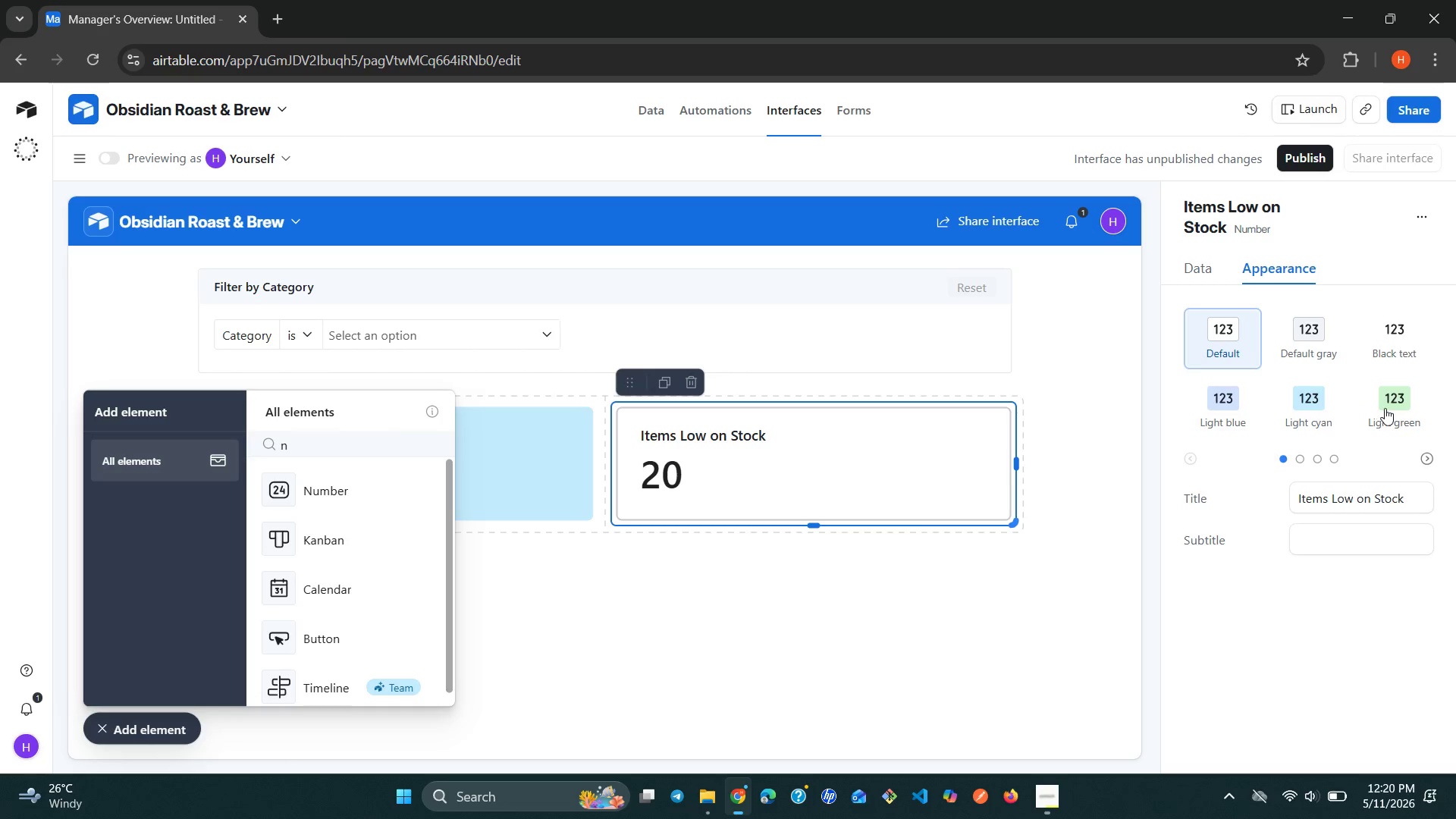 
left_click([1389, 409])
 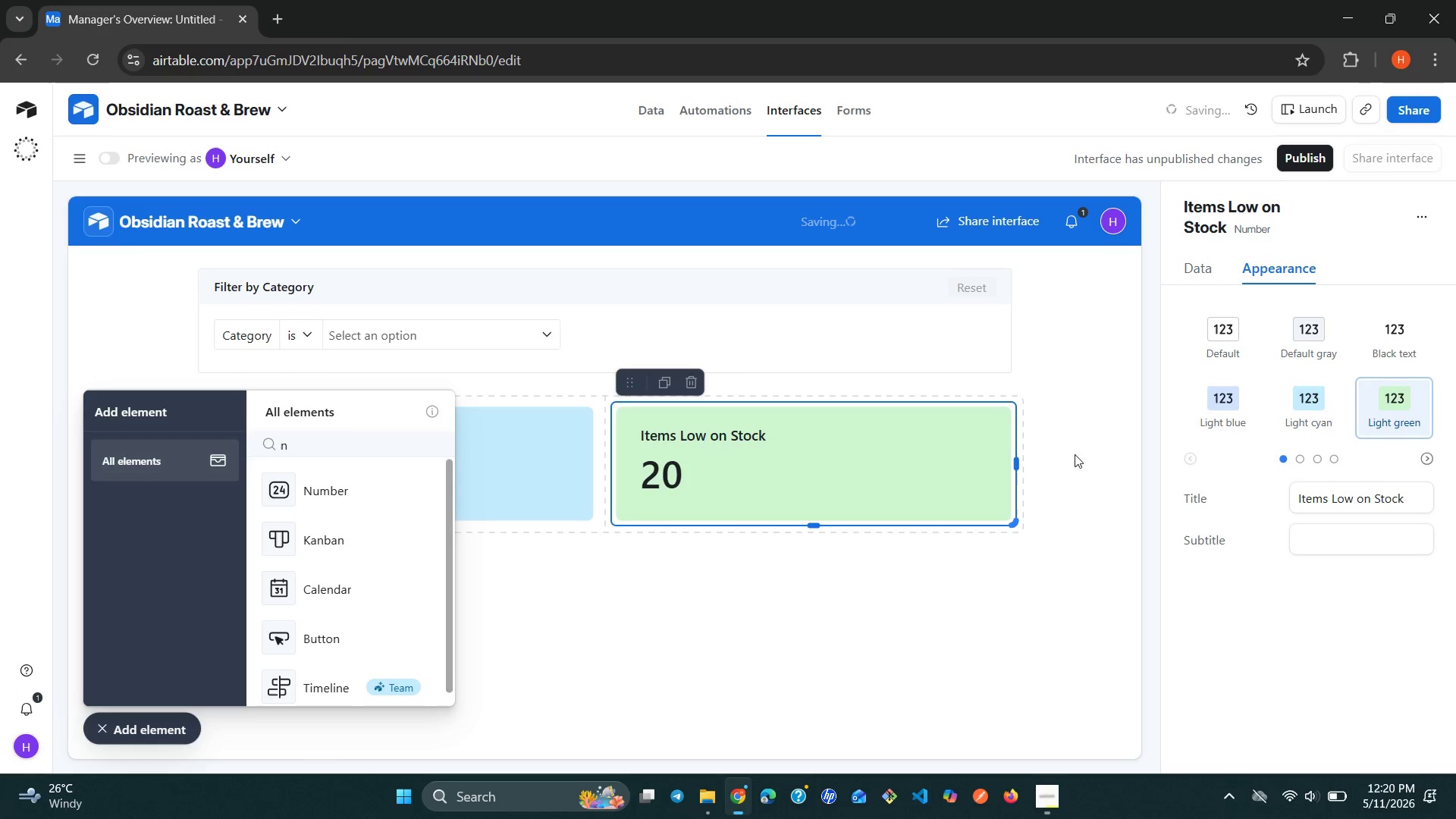 
left_click([1068, 454])
 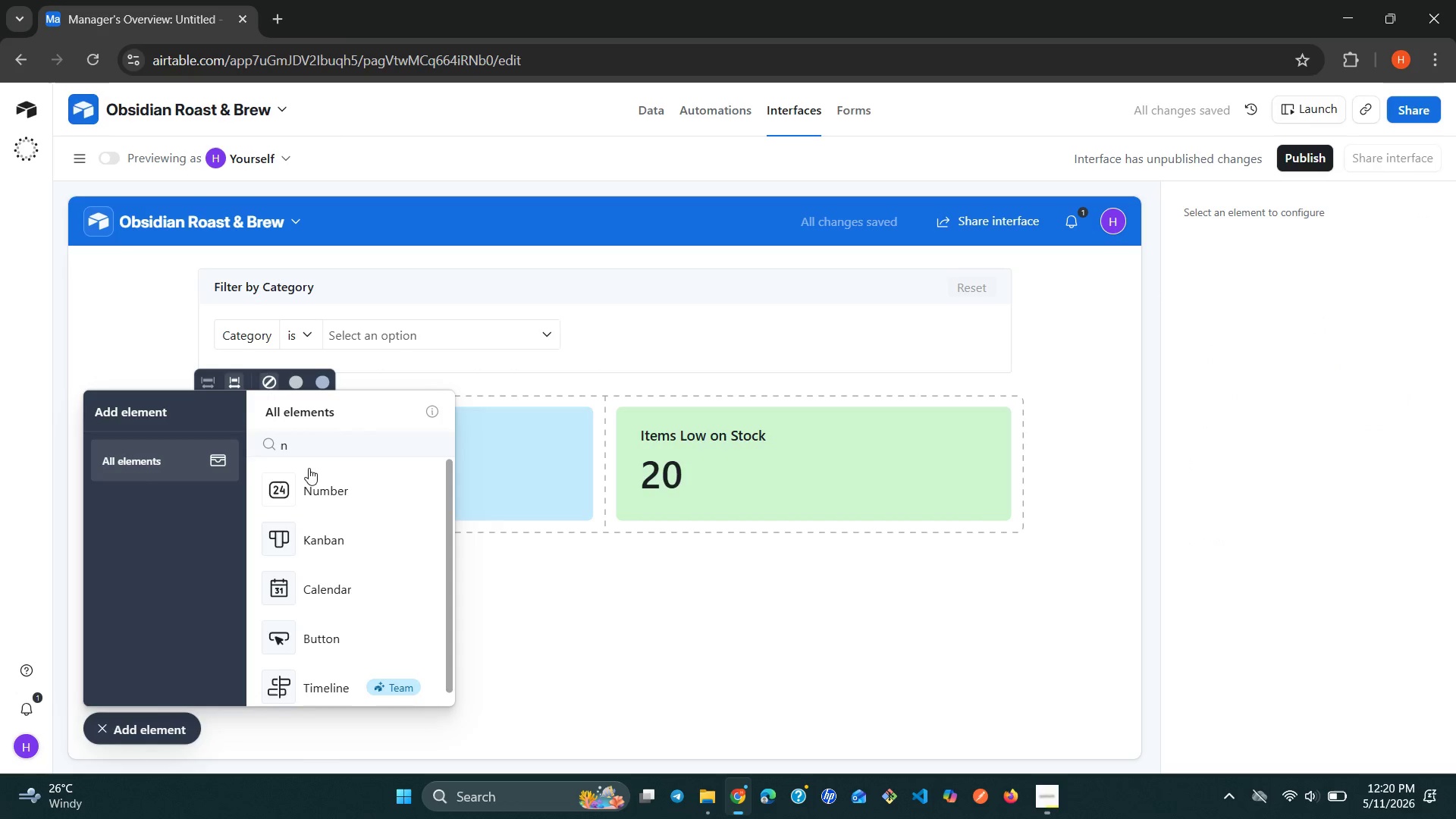 
left_click([304, 452])
 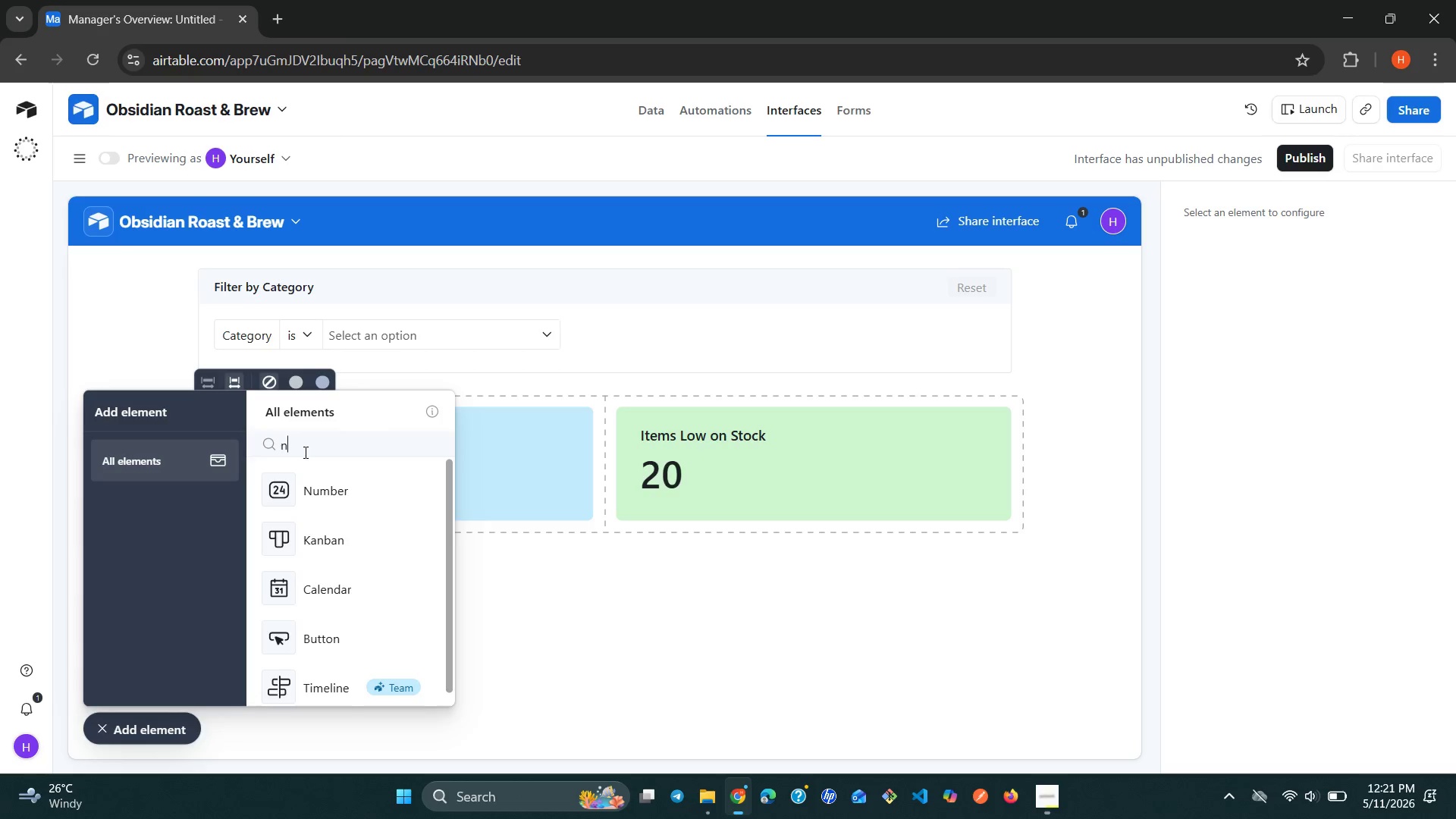 
wait(5.83)
 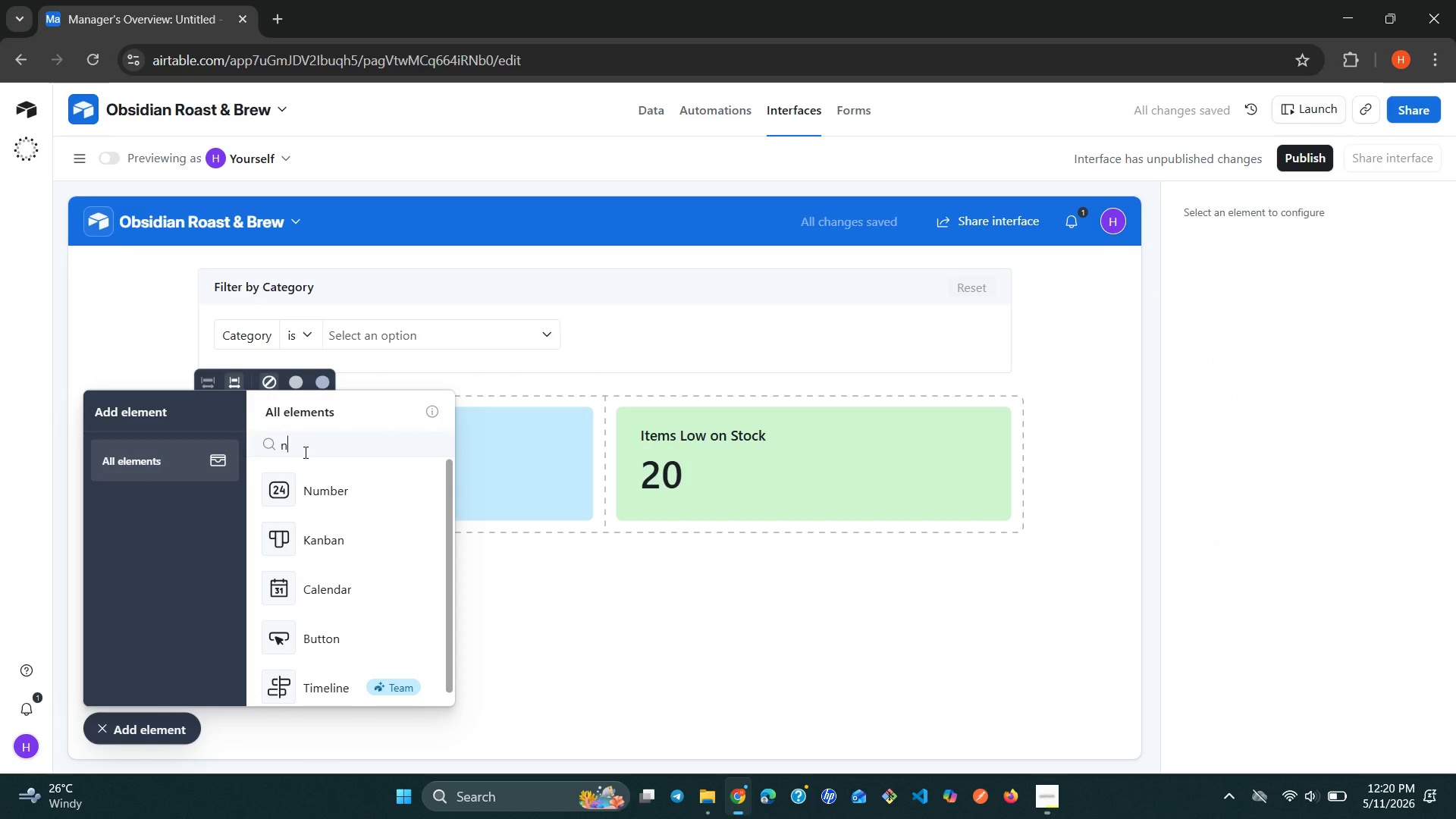 
key(Backspace)
 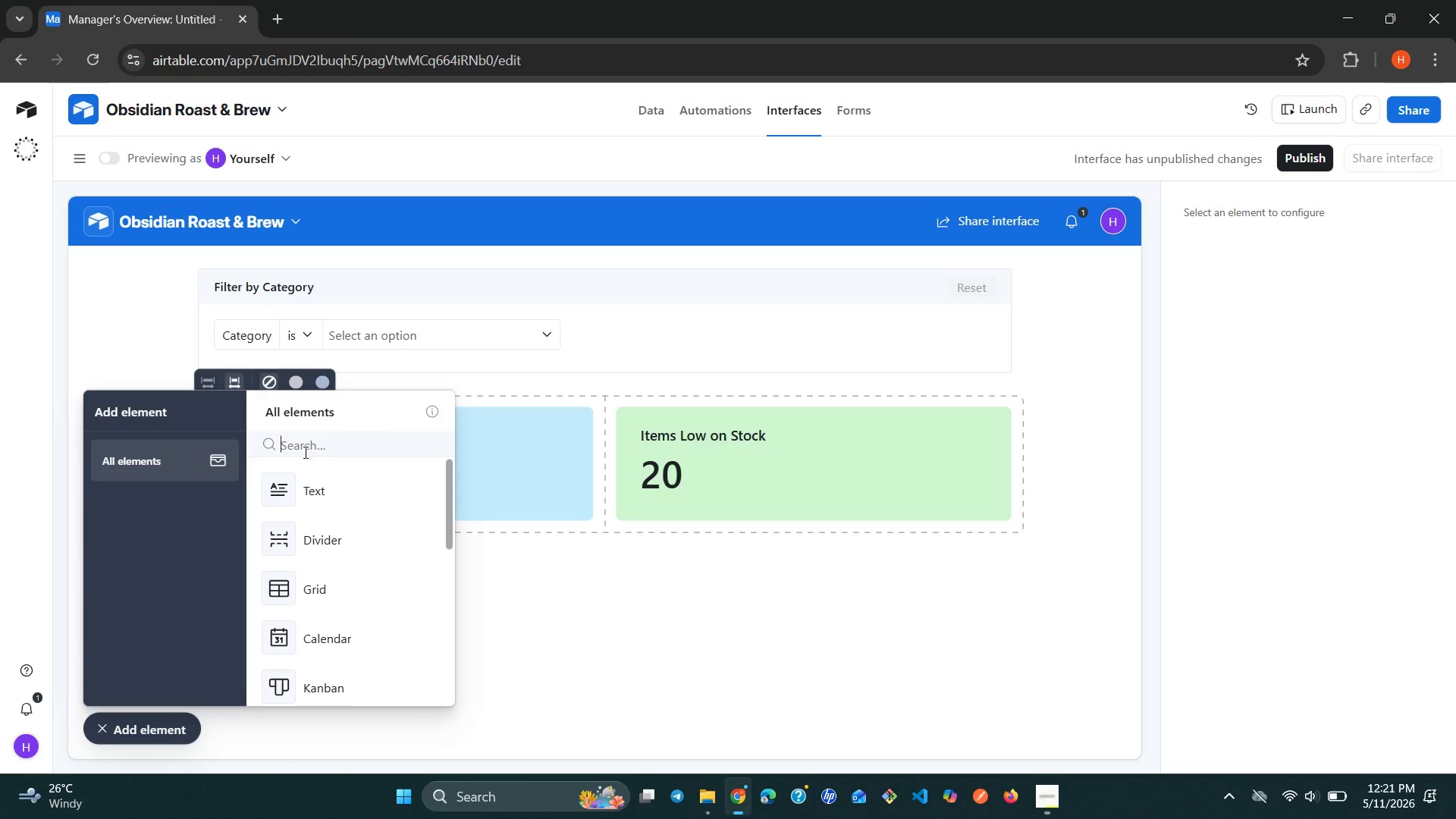 
key(N)
 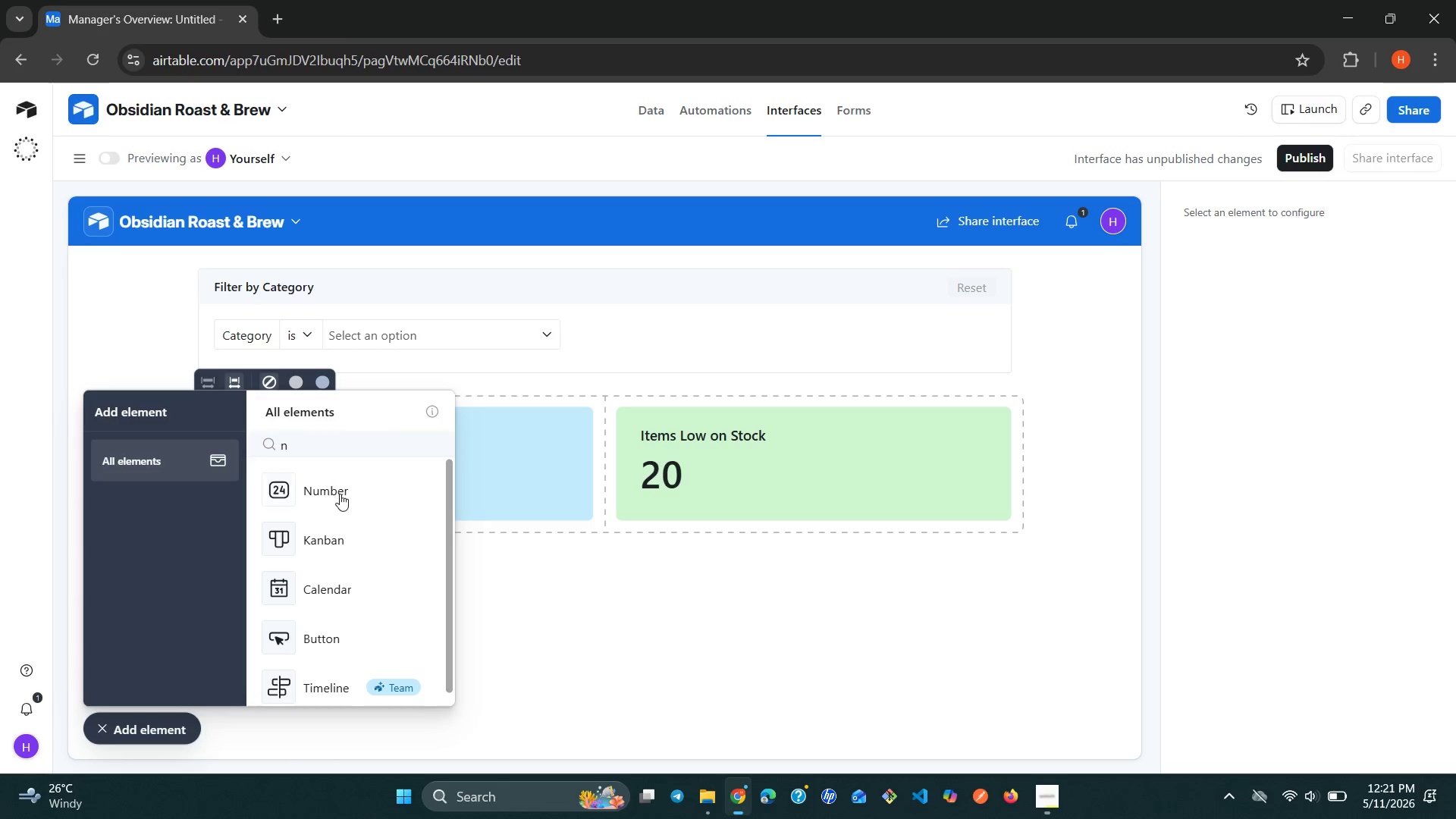 
left_click([340, 496])
 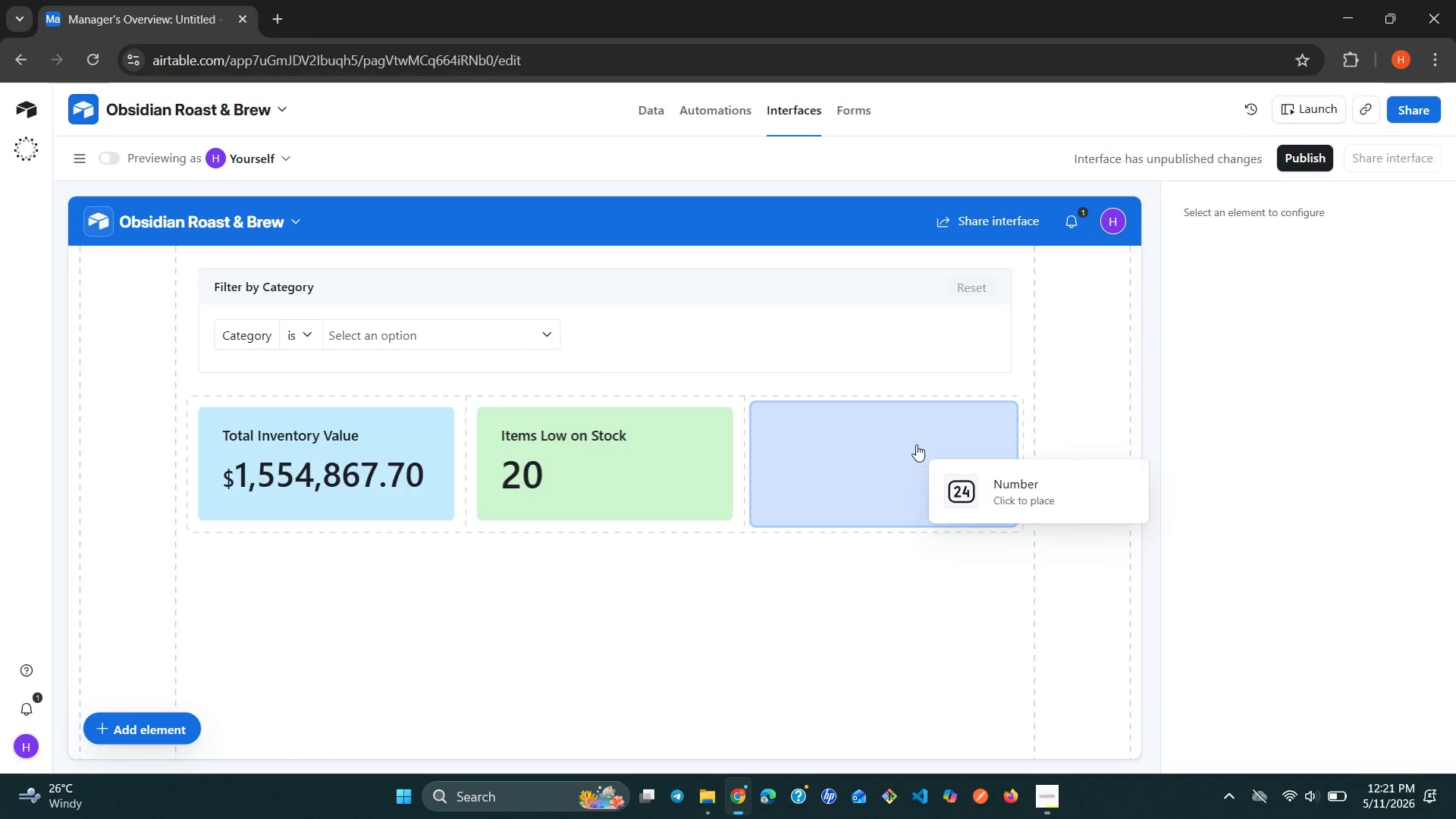 
left_click([917, 444])
 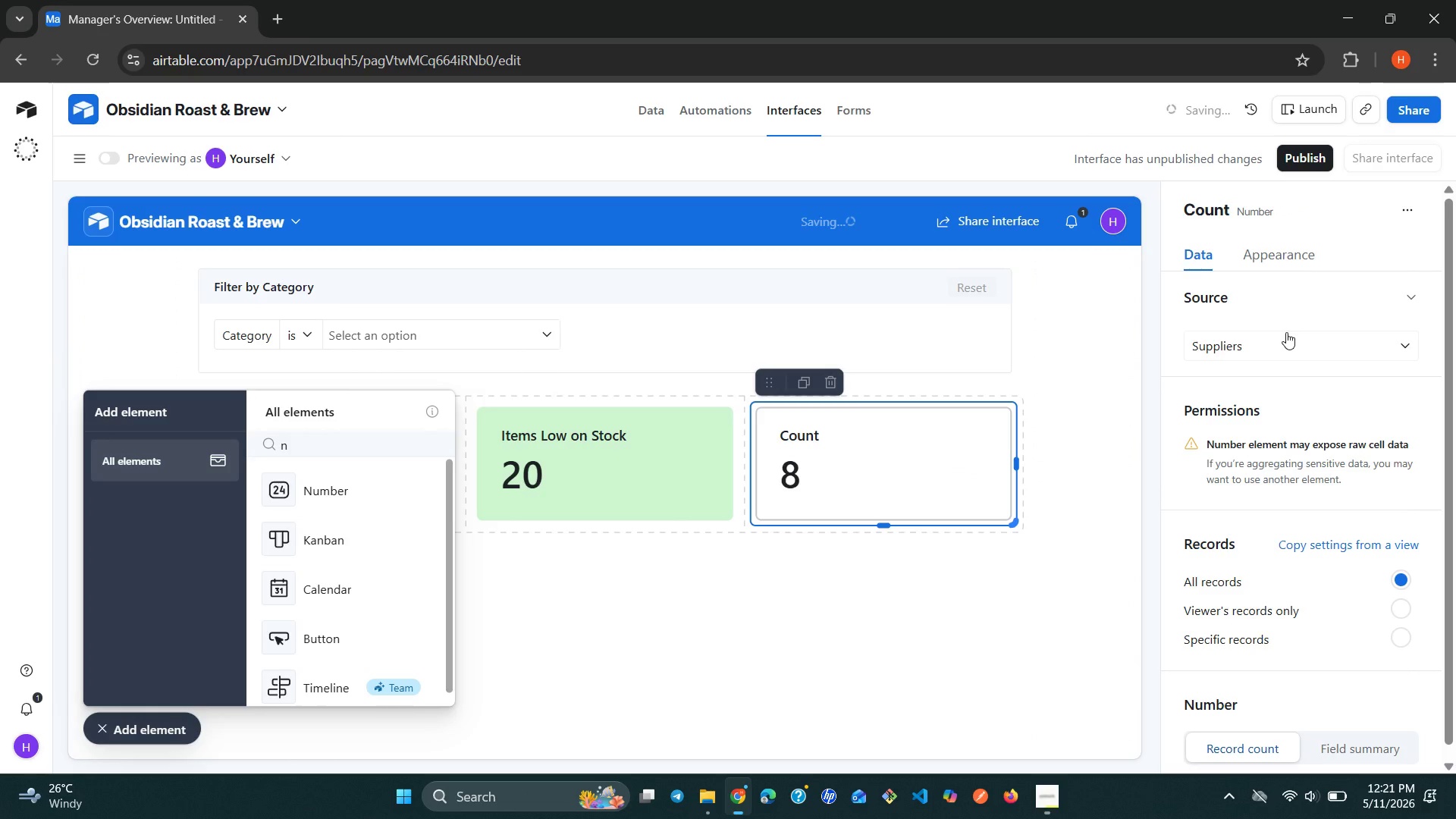 
left_click([1324, 332])
 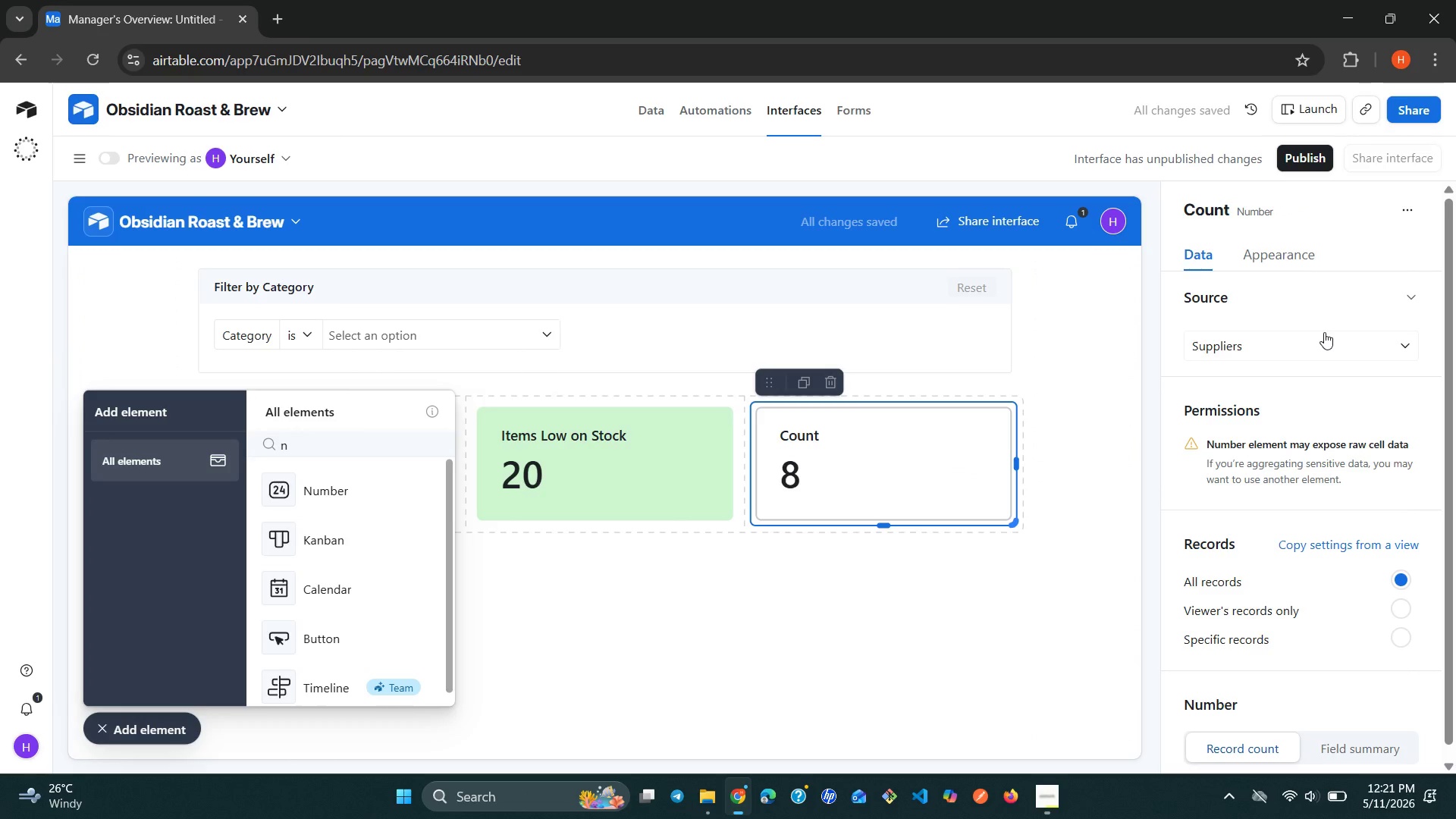 
mouse_move([1313, 350])
 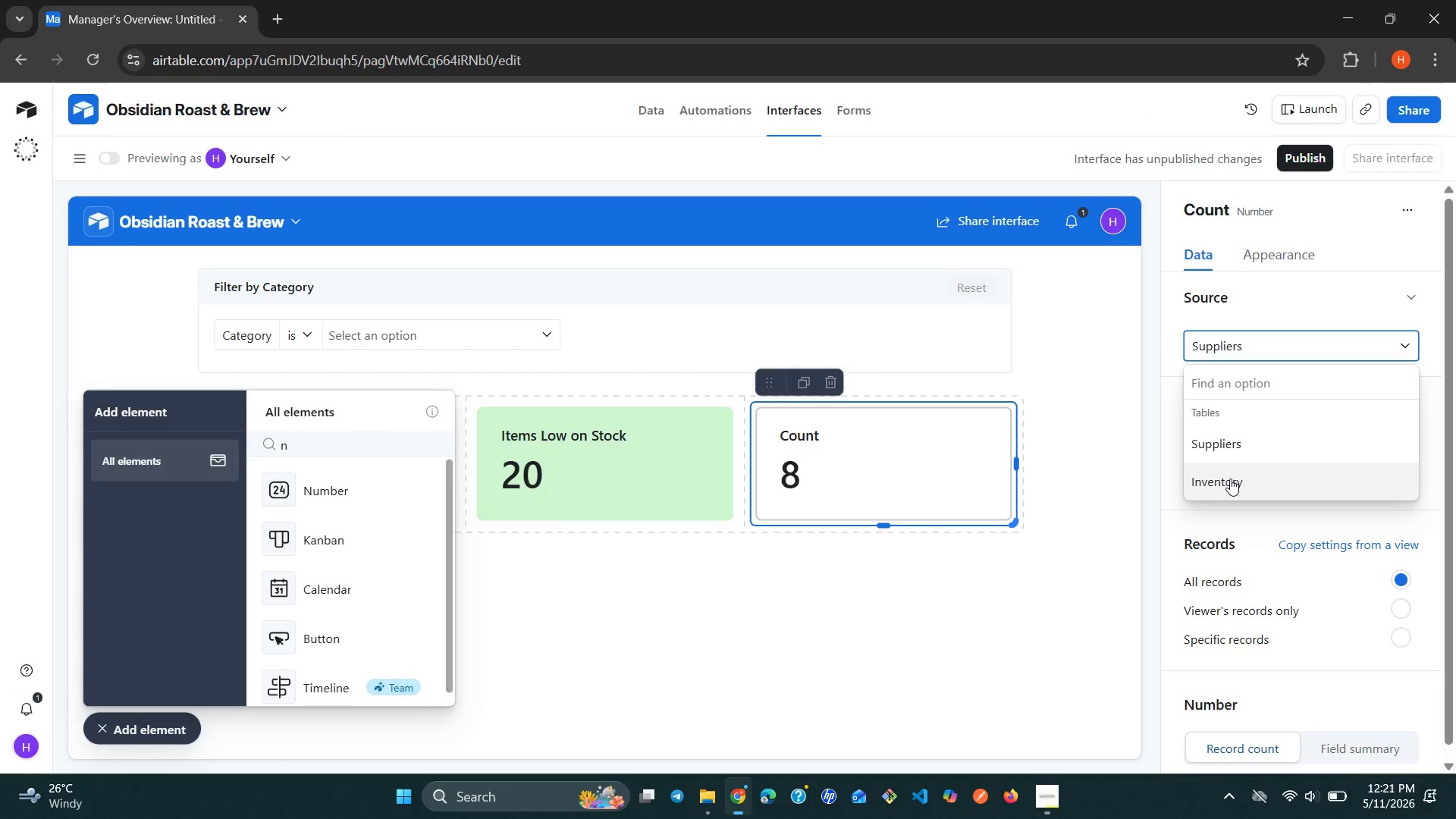 
left_click([1230, 479])
 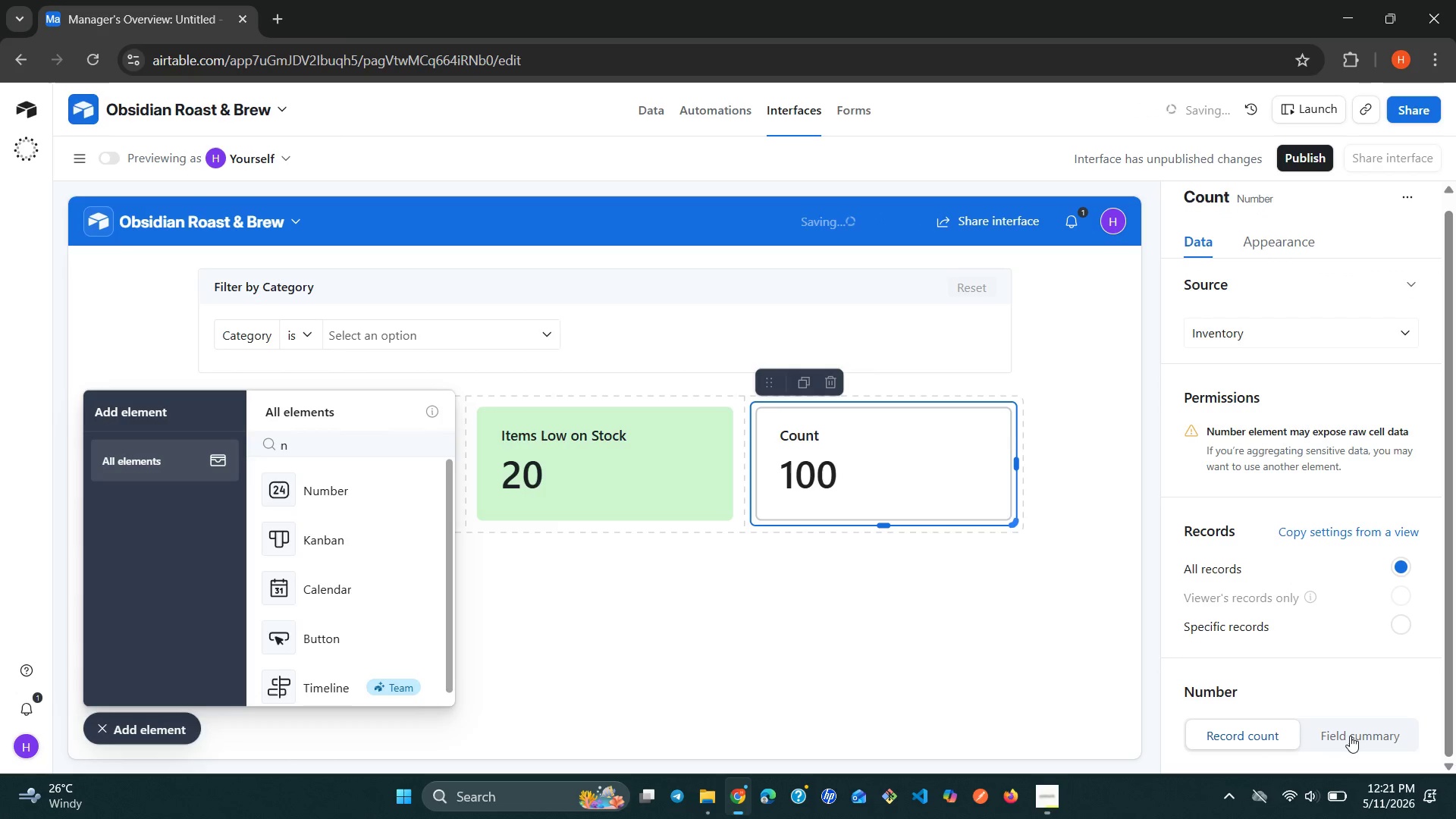 
left_click([1348, 738])
 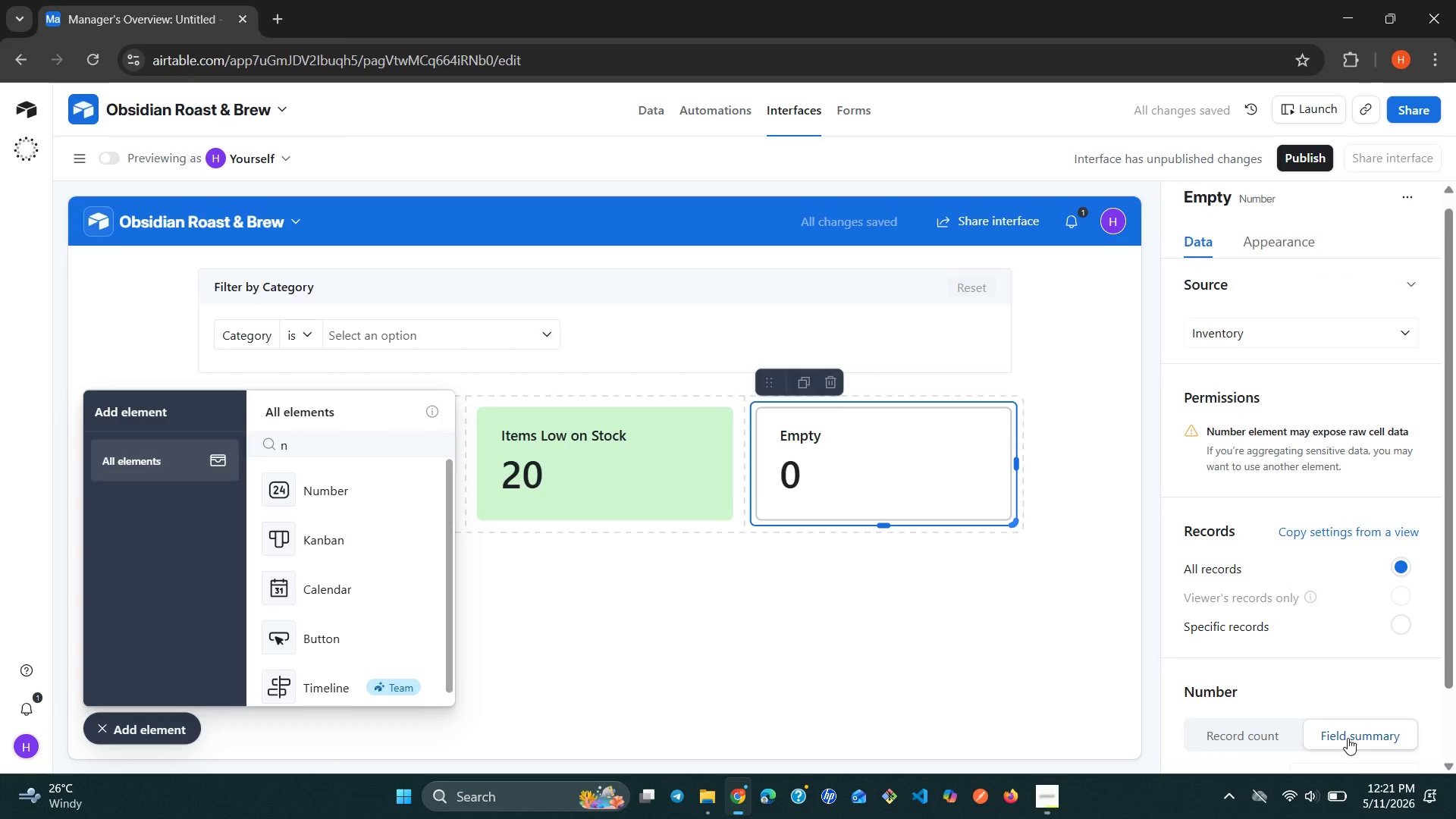 
wait(5.58)
 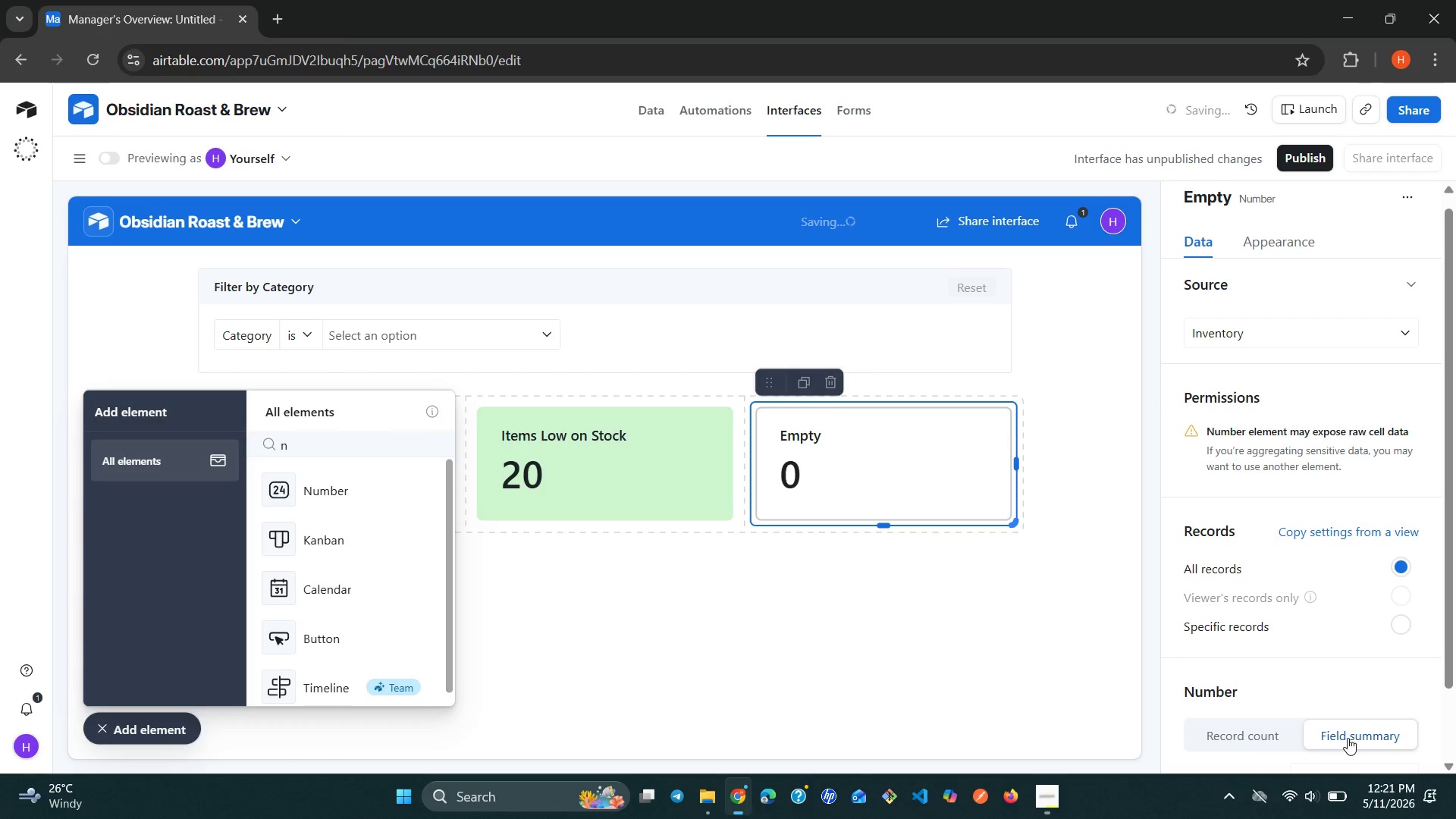 
left_click([1385, 701])
 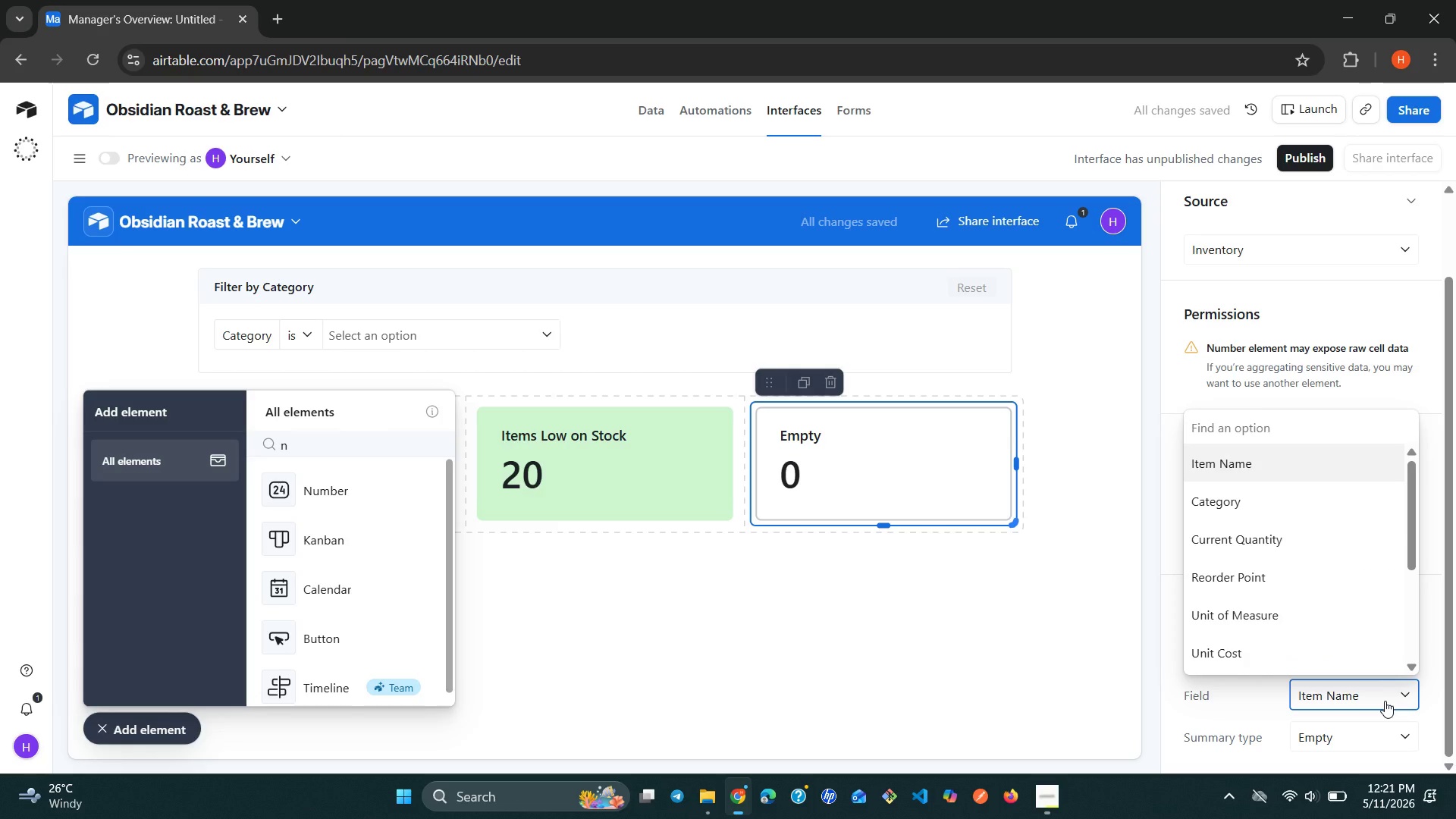 
type(st)
 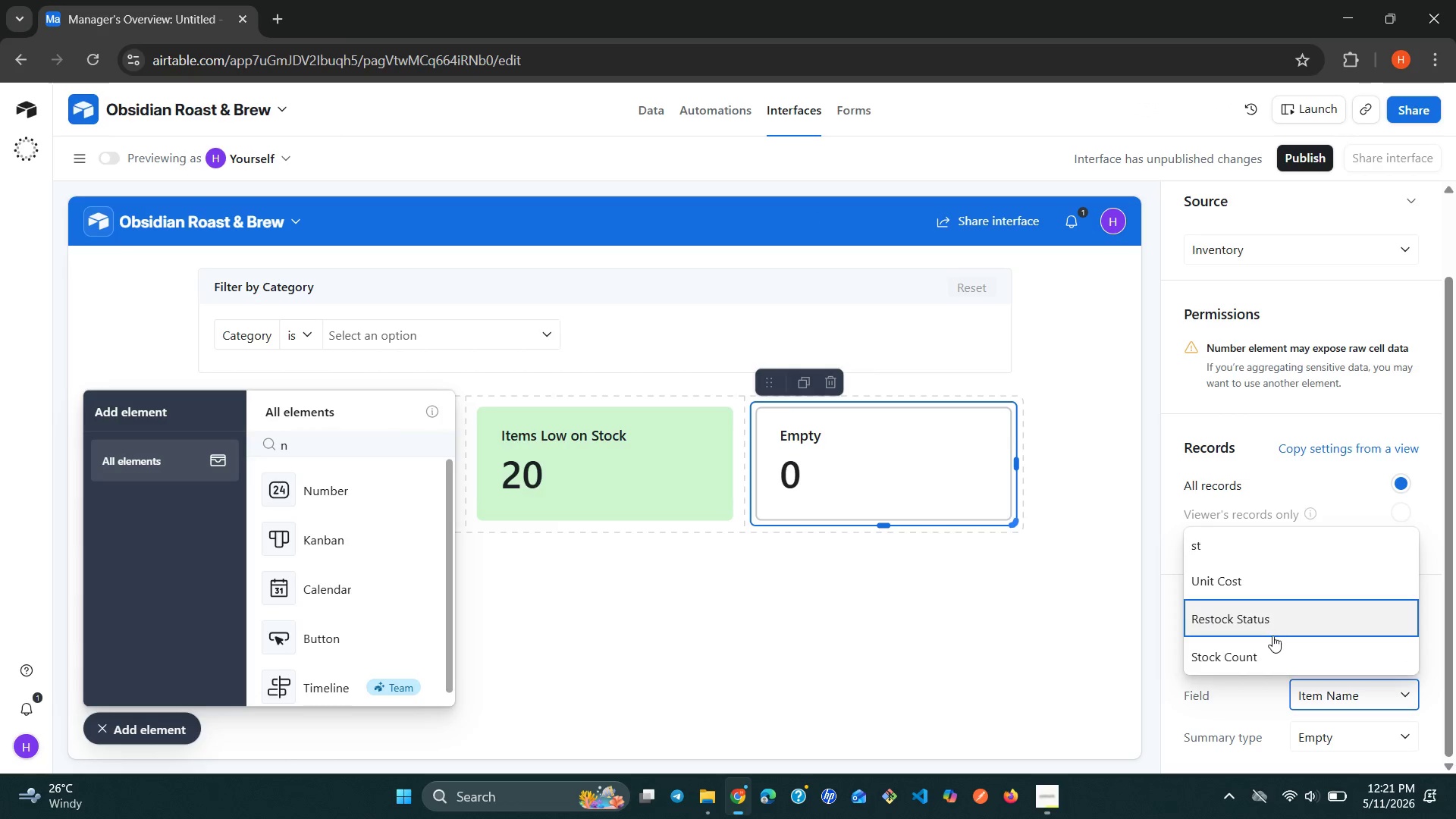 
left_click([1258, 650])
 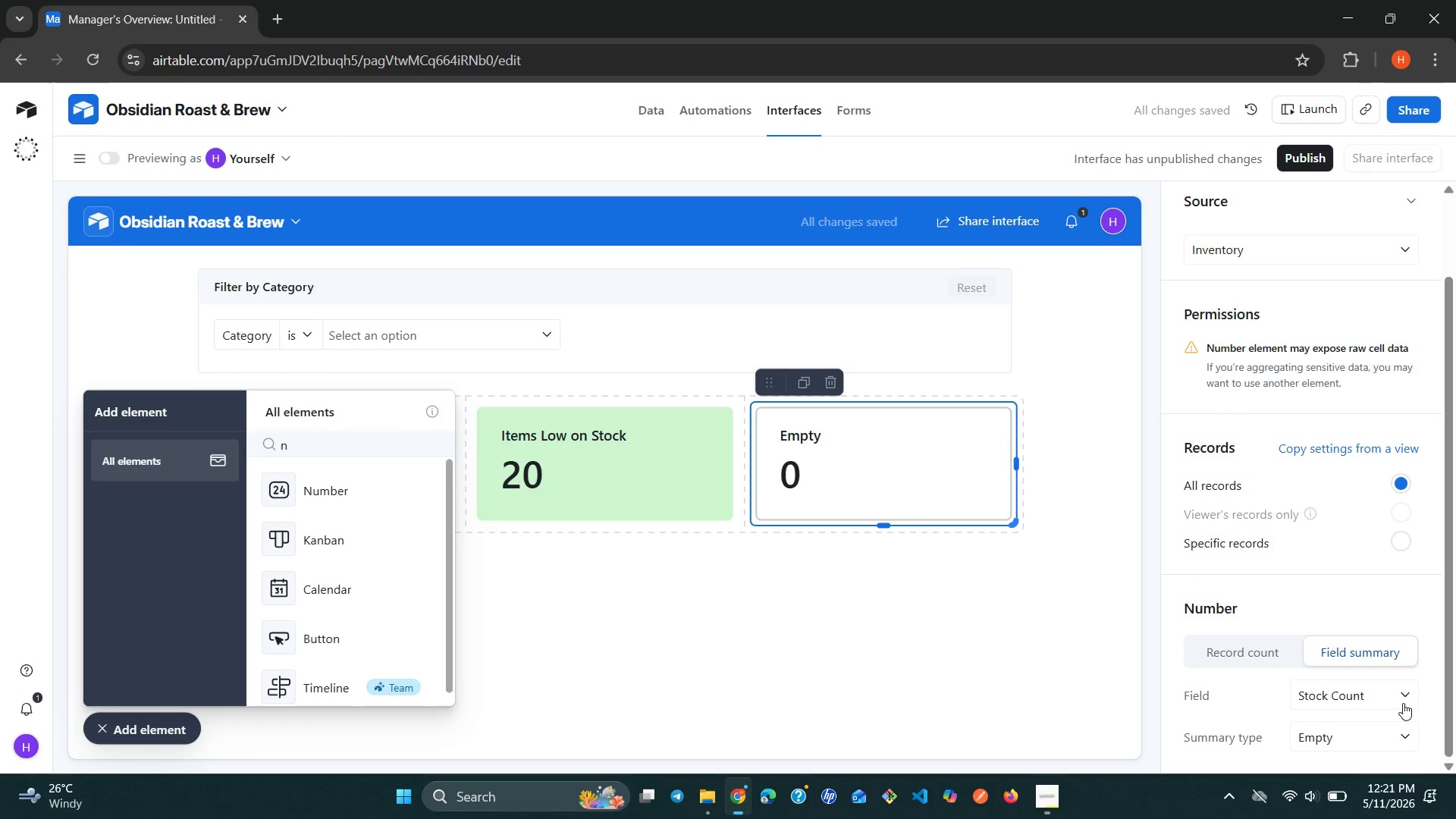 
left_click([1403, 733])
 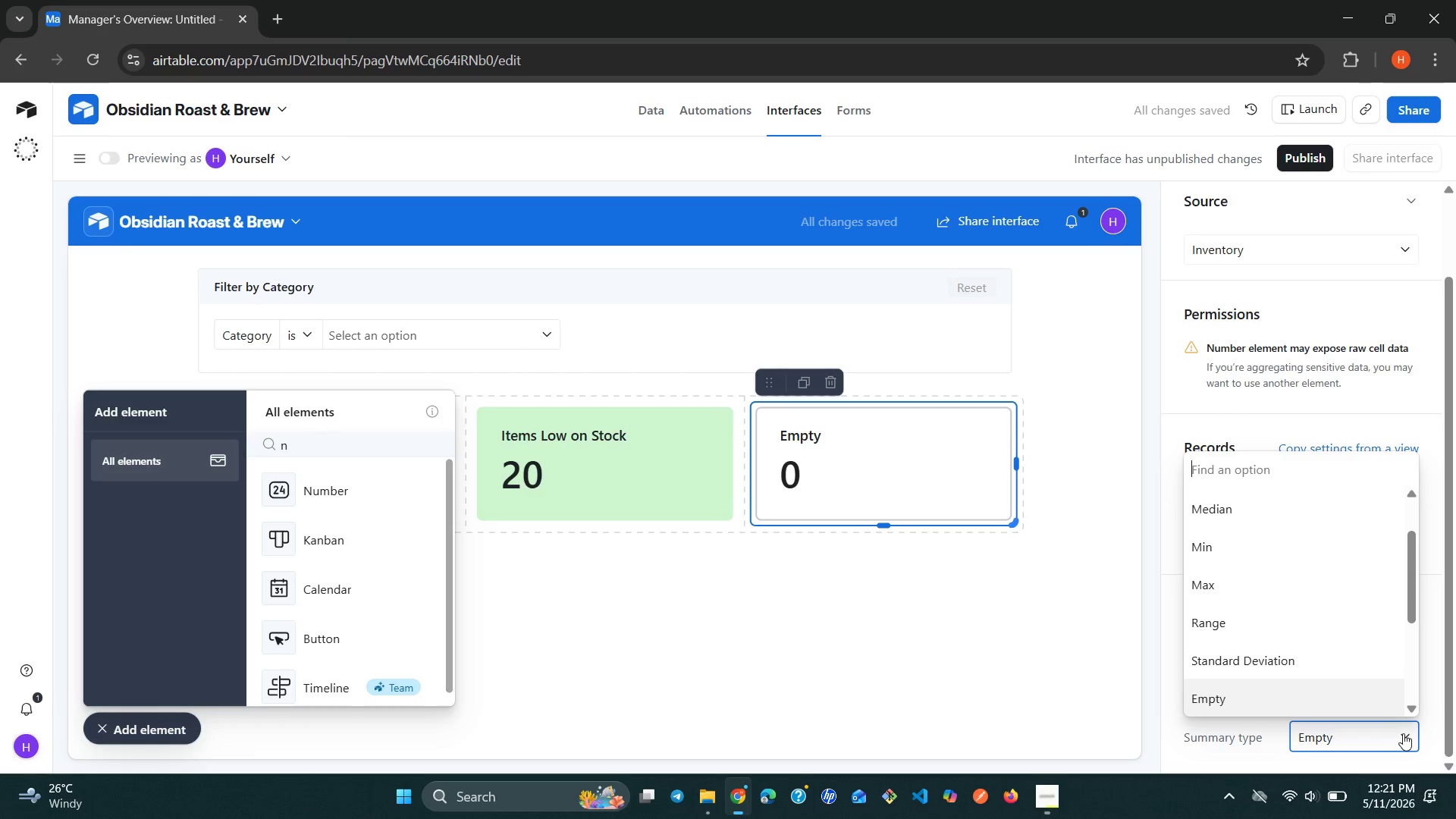 
key(S)
 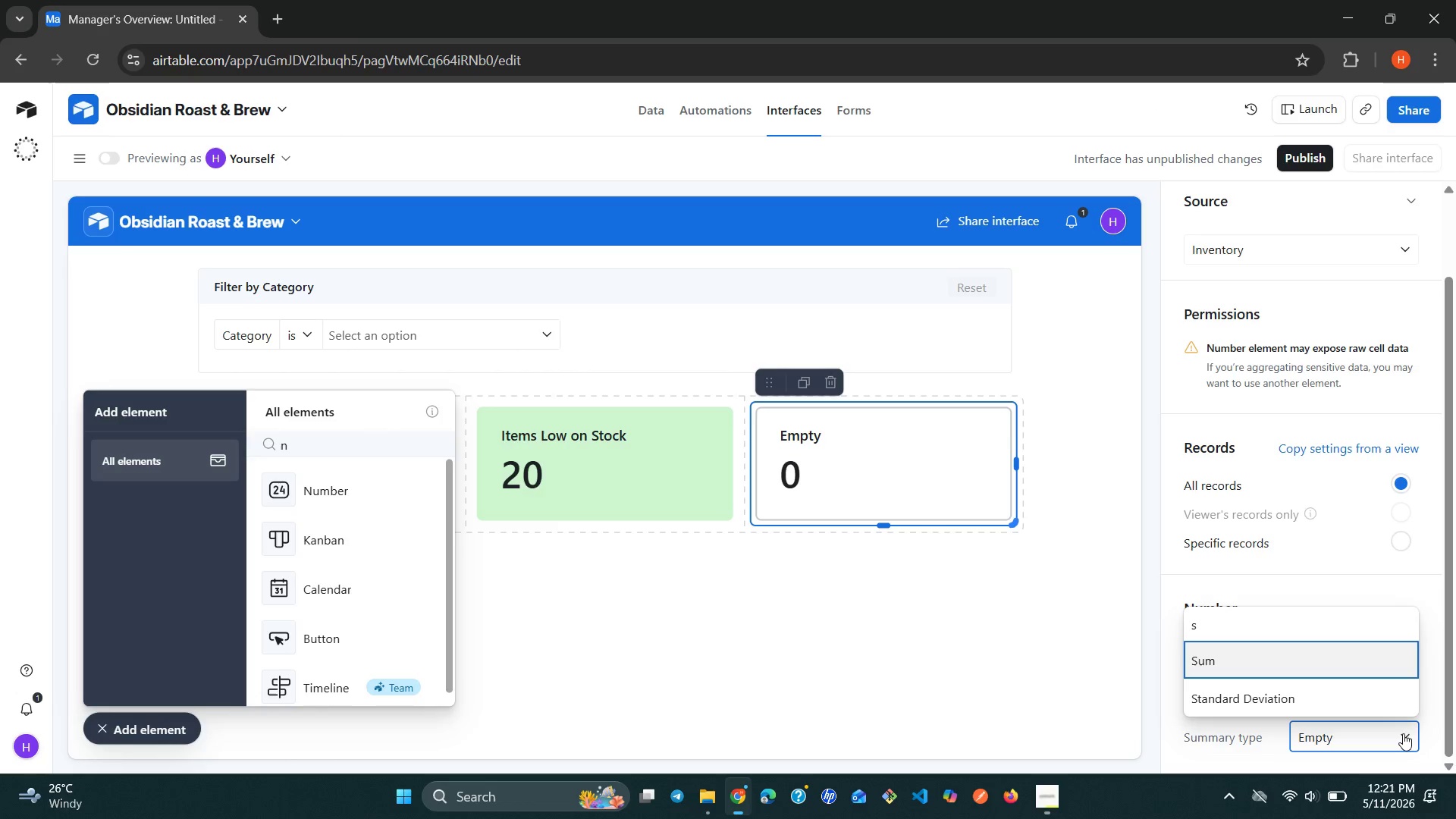 
key(Enter)
 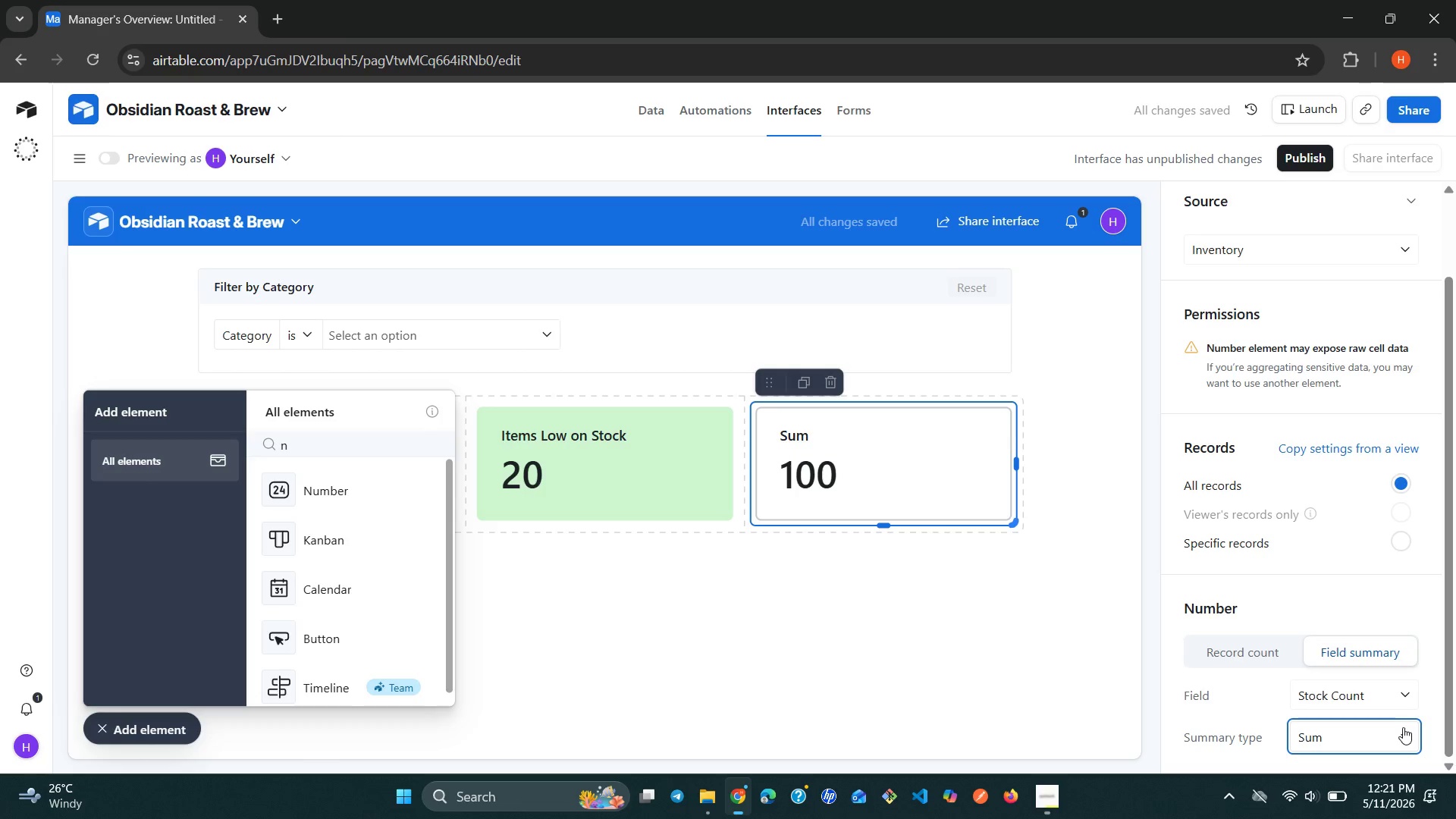 
left_click([1385, 541])
 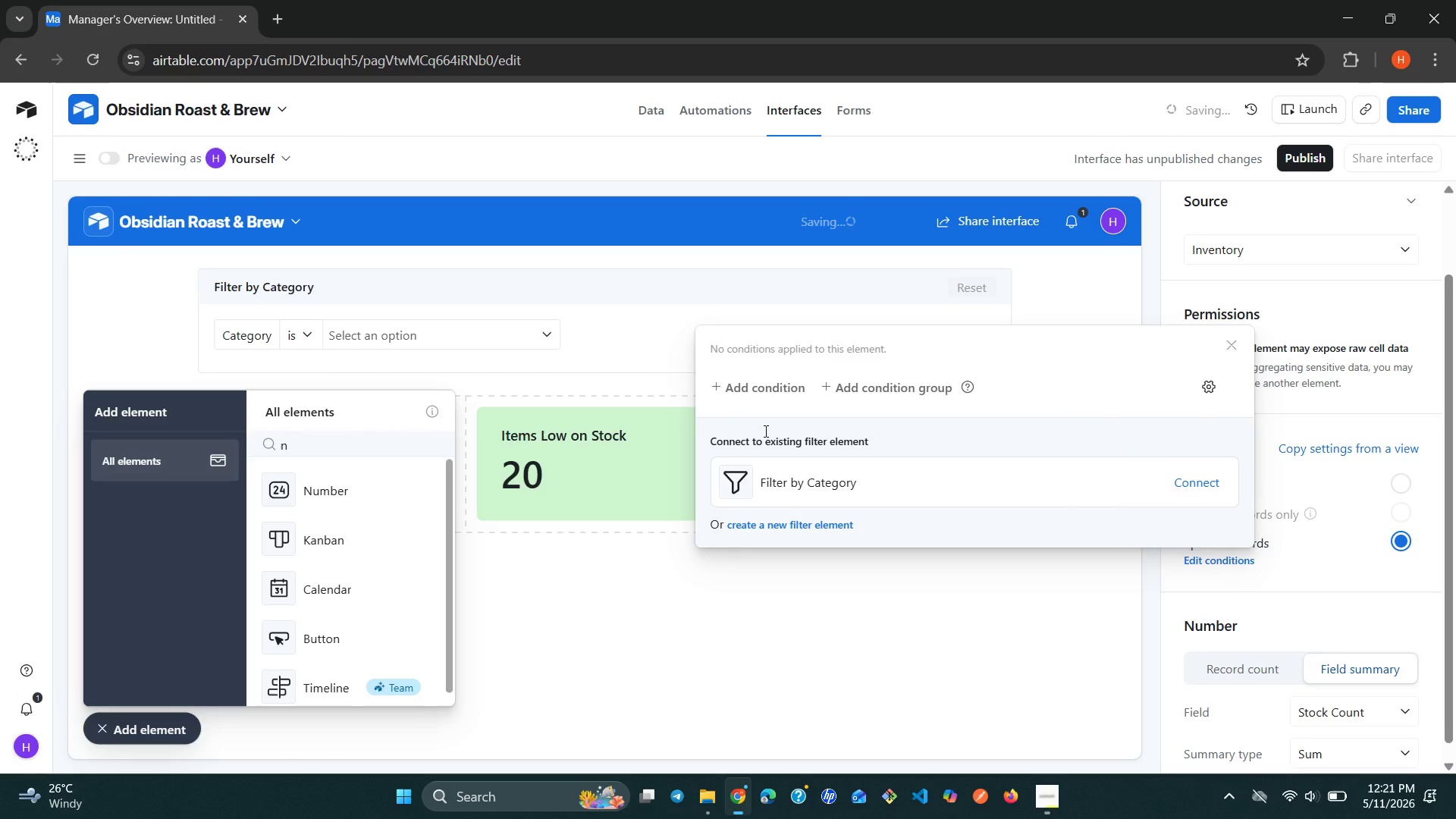 
left_click([758, 397])
 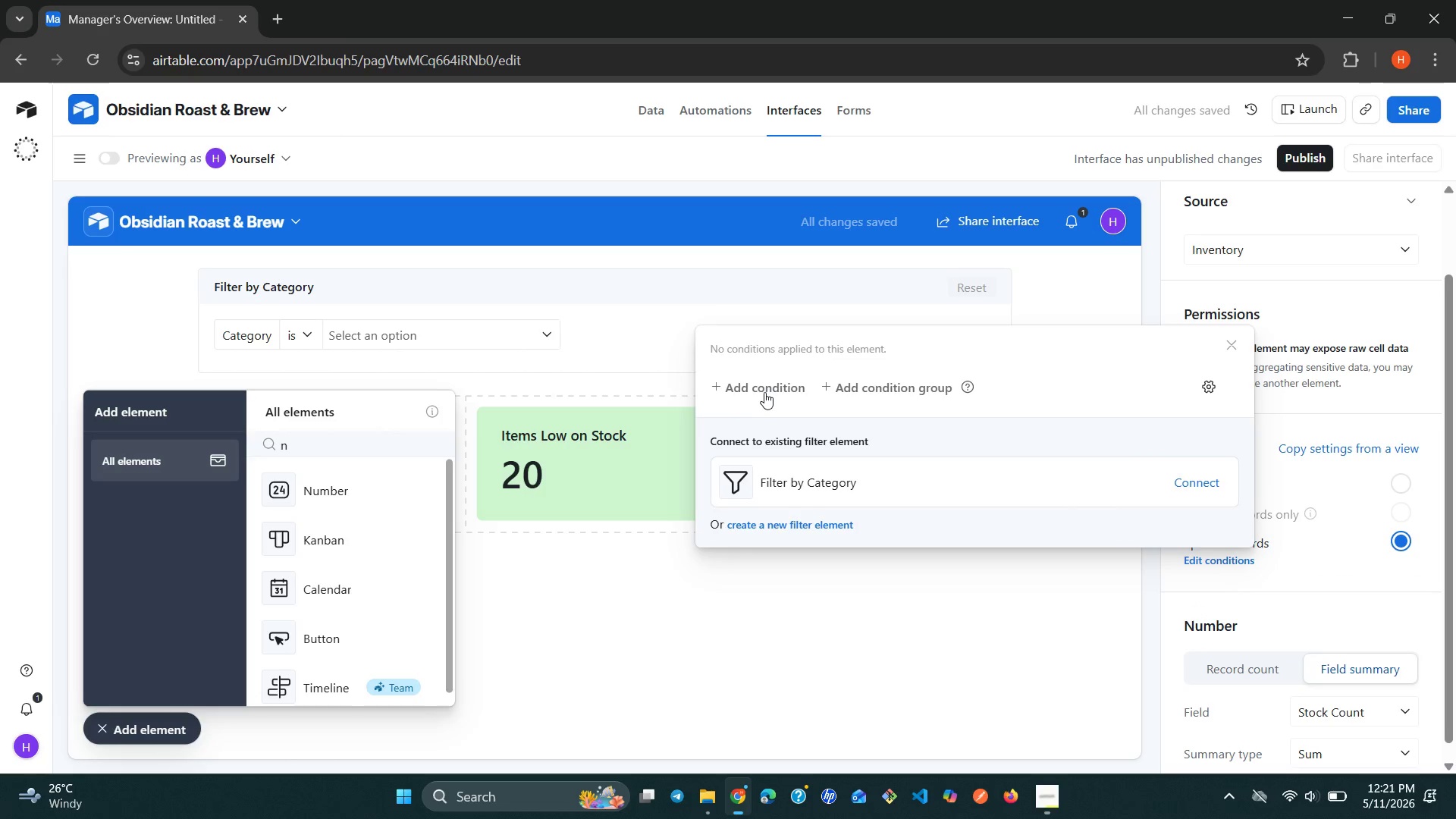 
left_click([764, 392])
 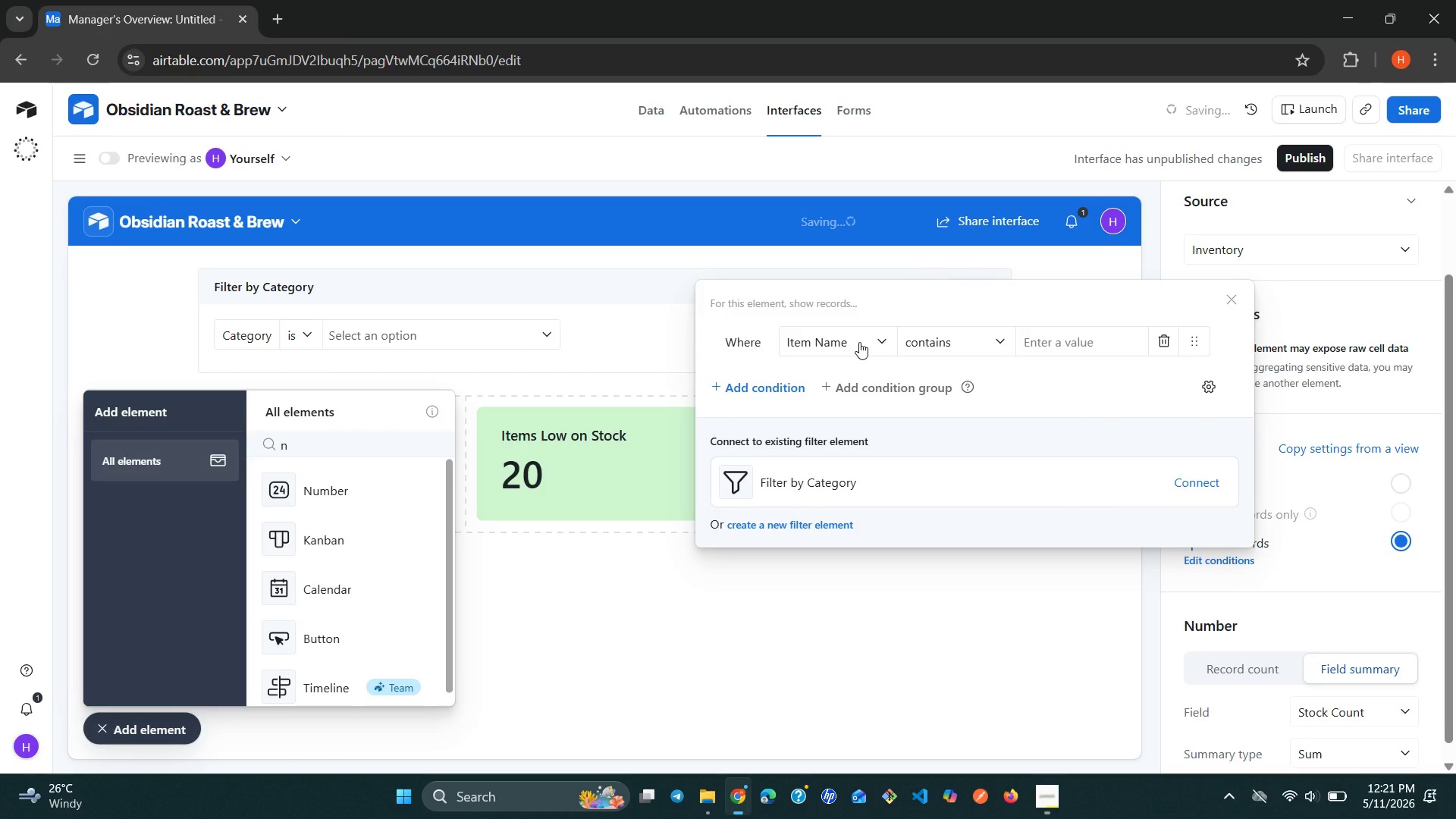 
left_click([861, 342])
 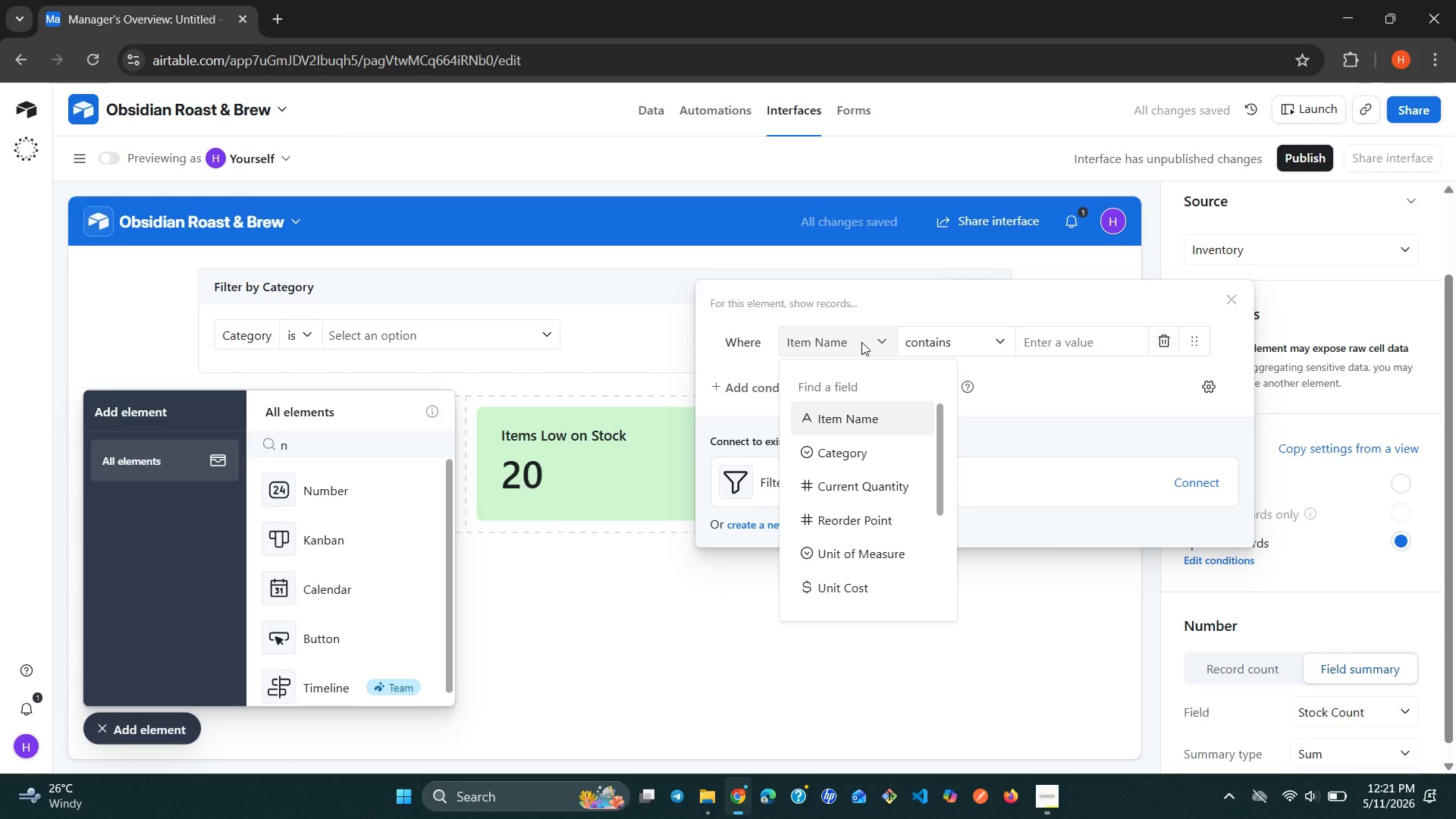 
wait(8.3)
 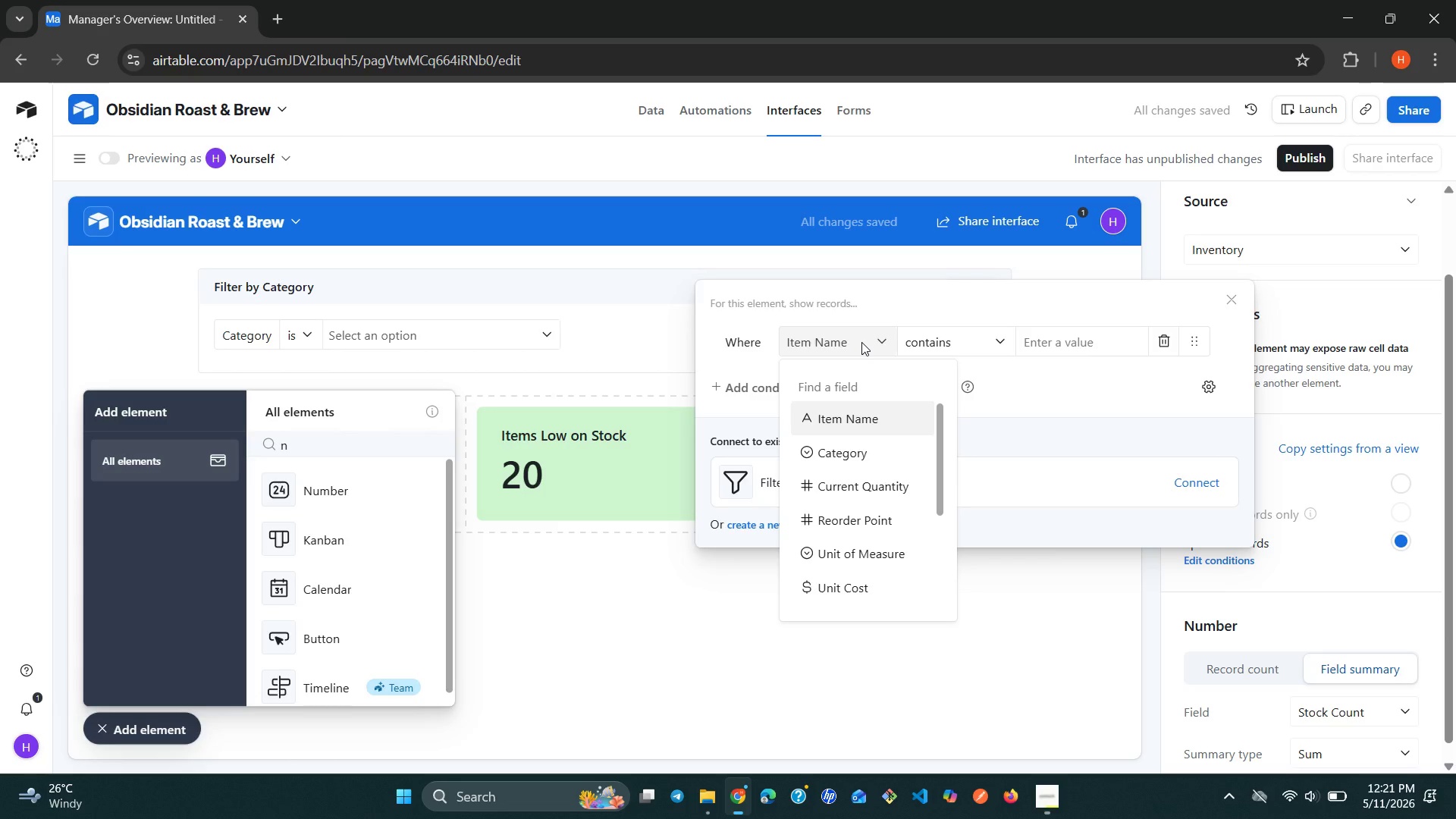 
type(re)
 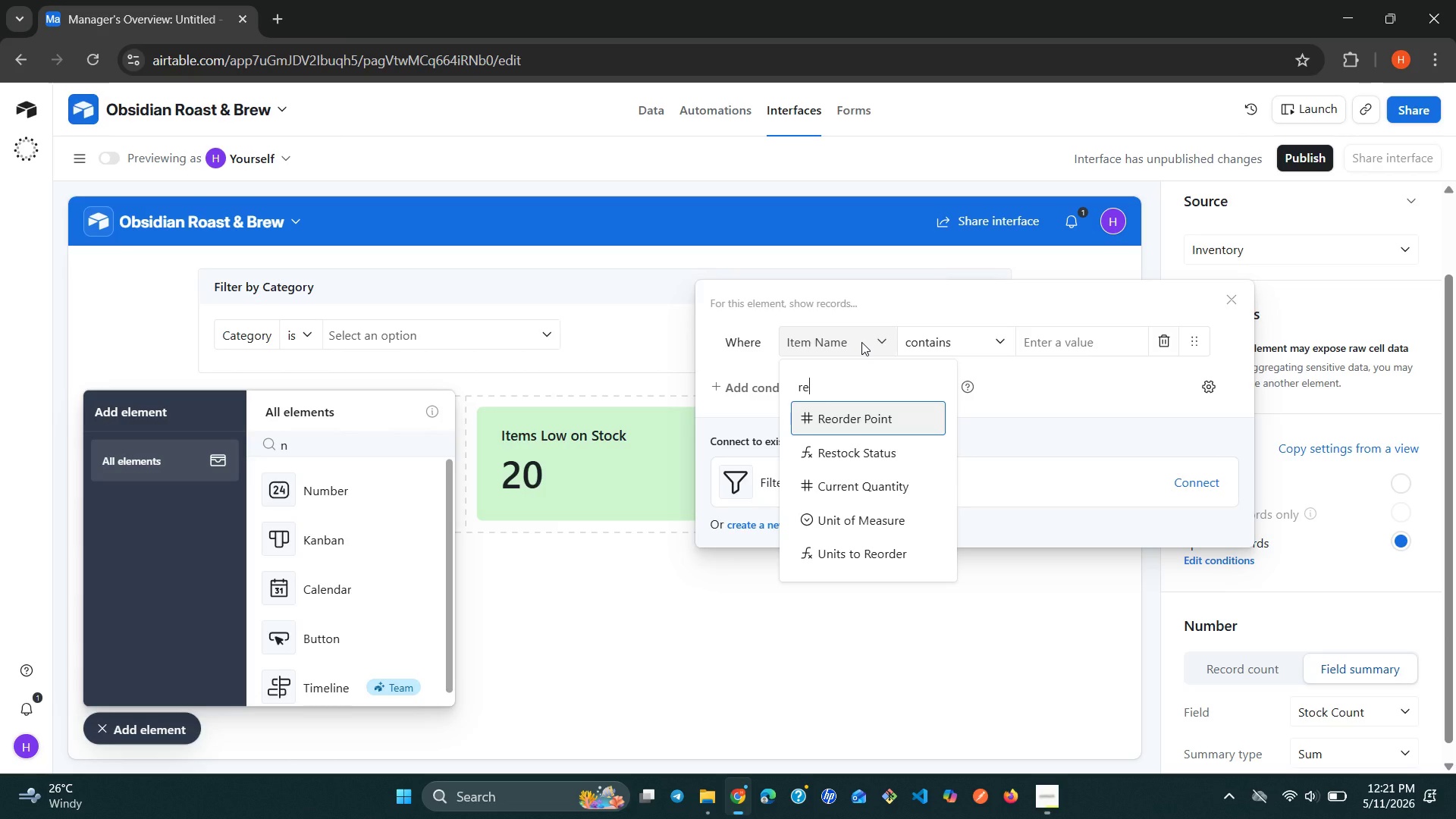 
key(ArrowDown)
 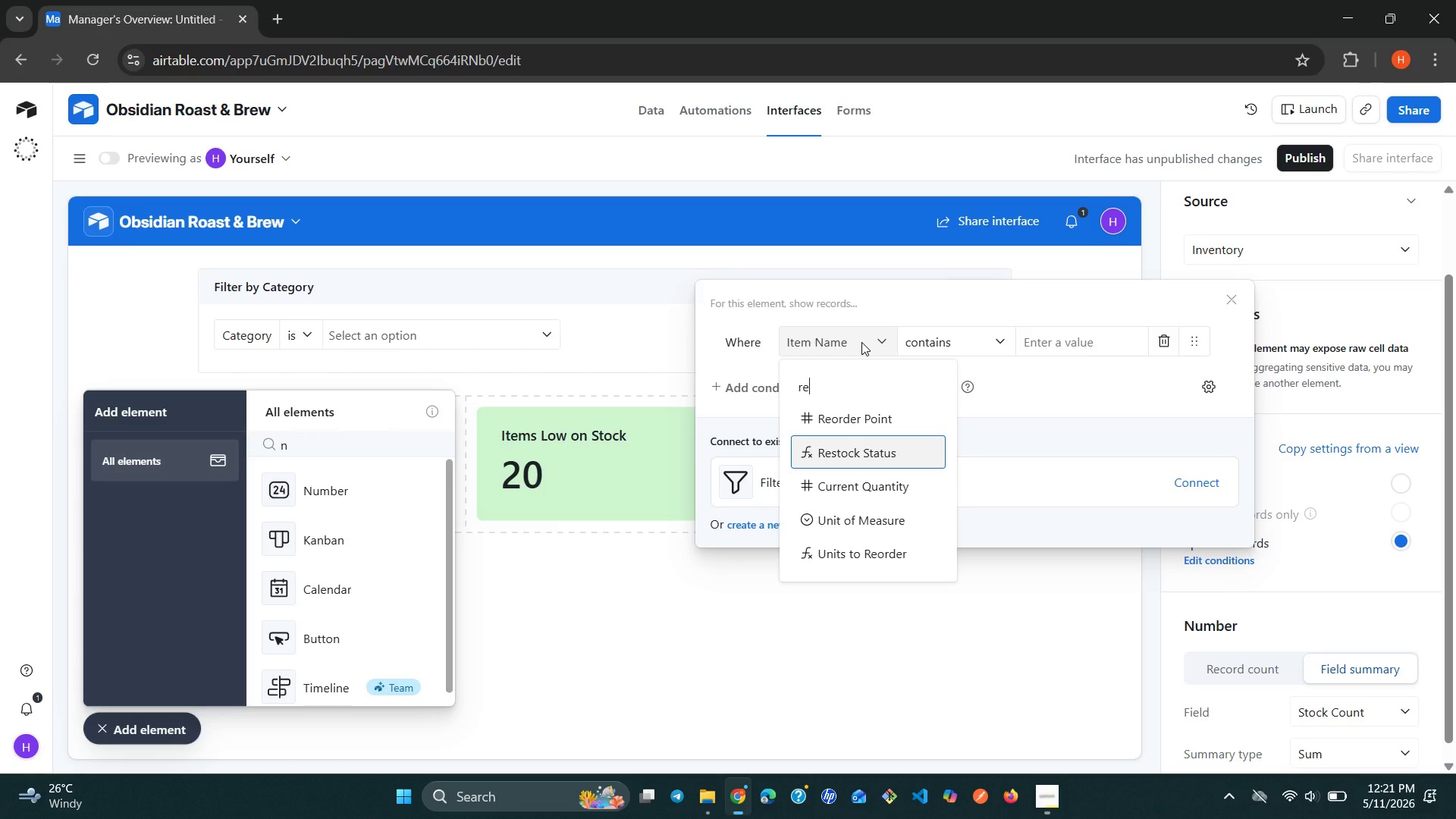 
key(Enter)
 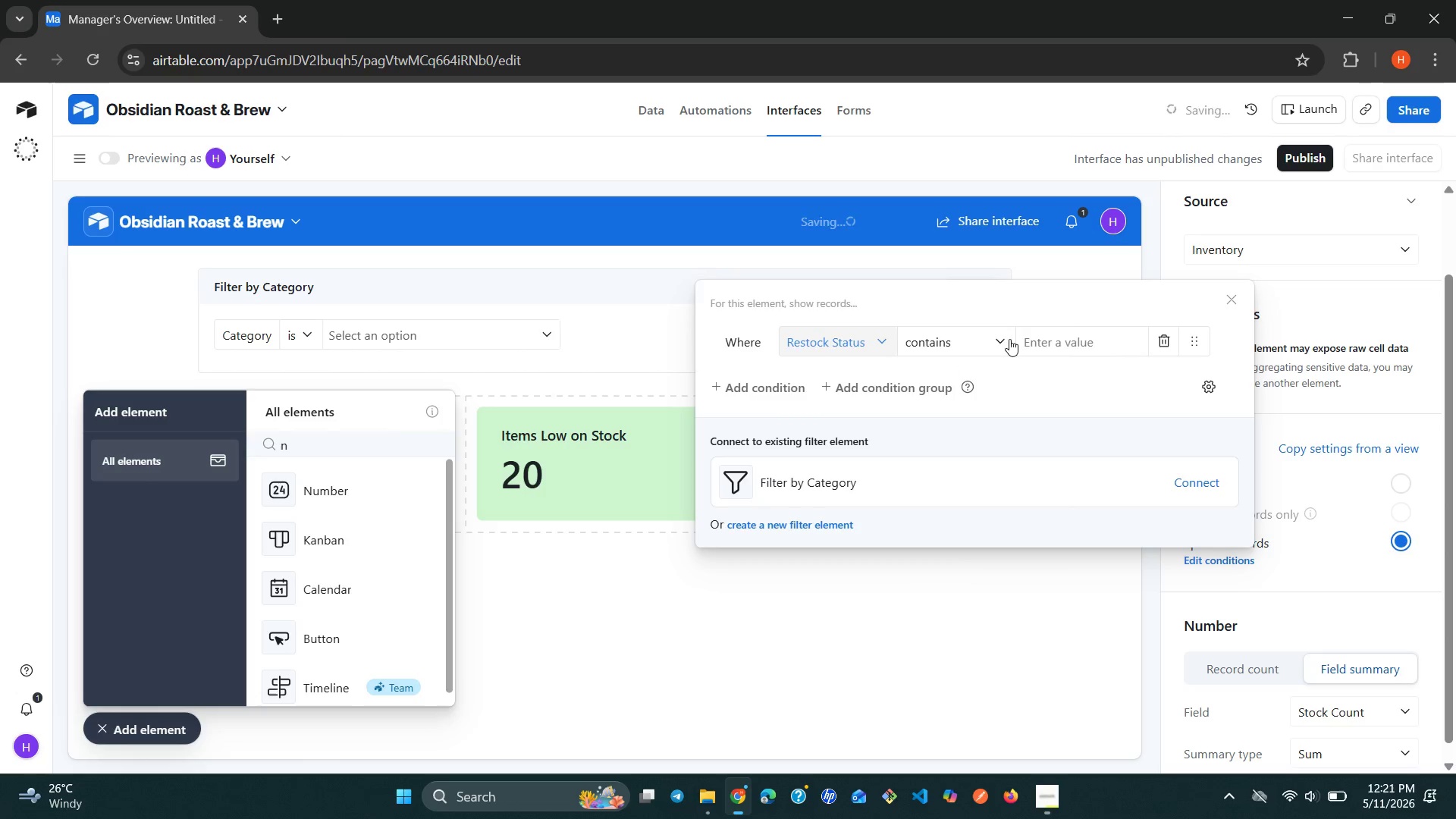 
left_click([1039, 339])
 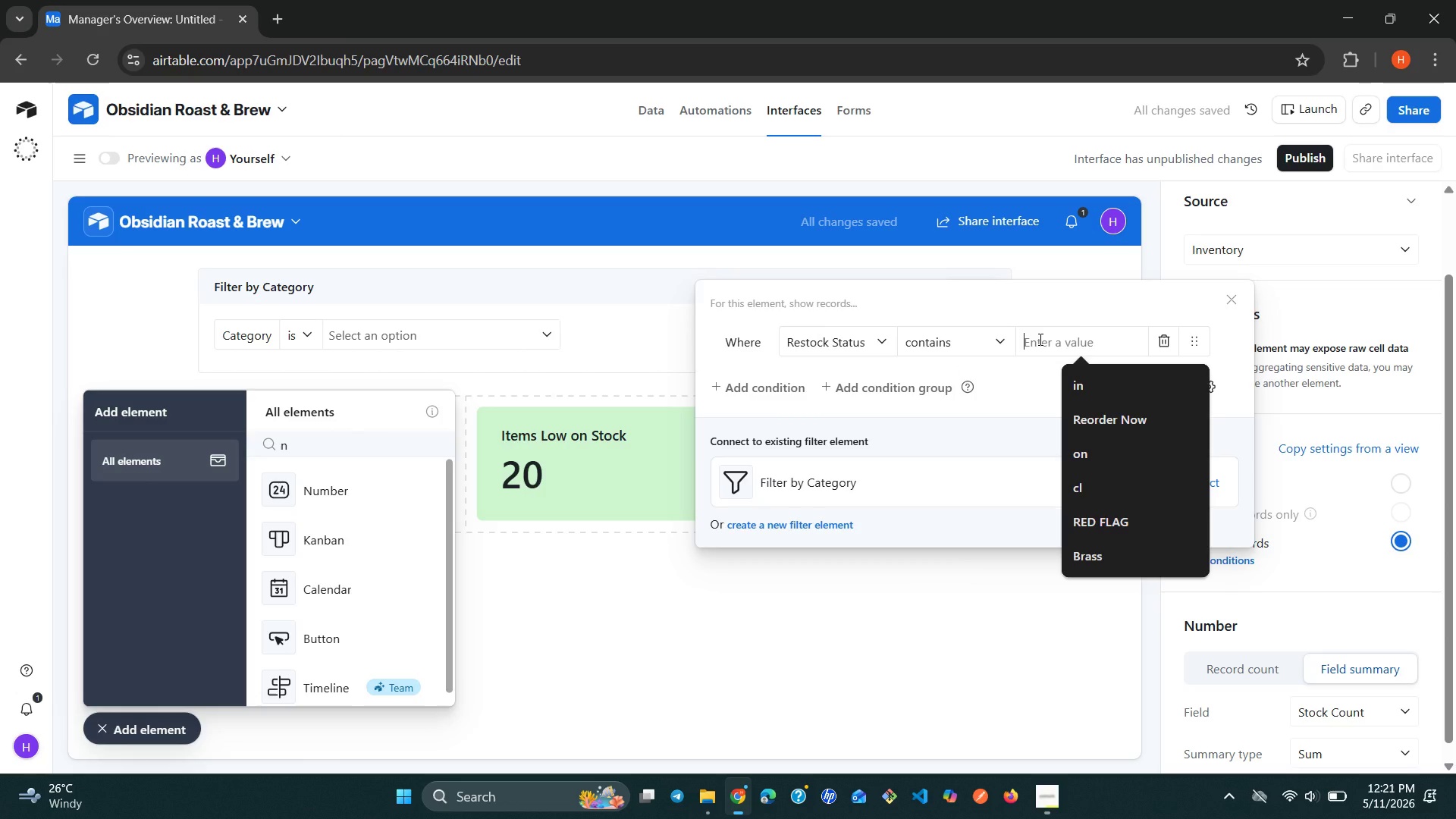 
type(ou)
 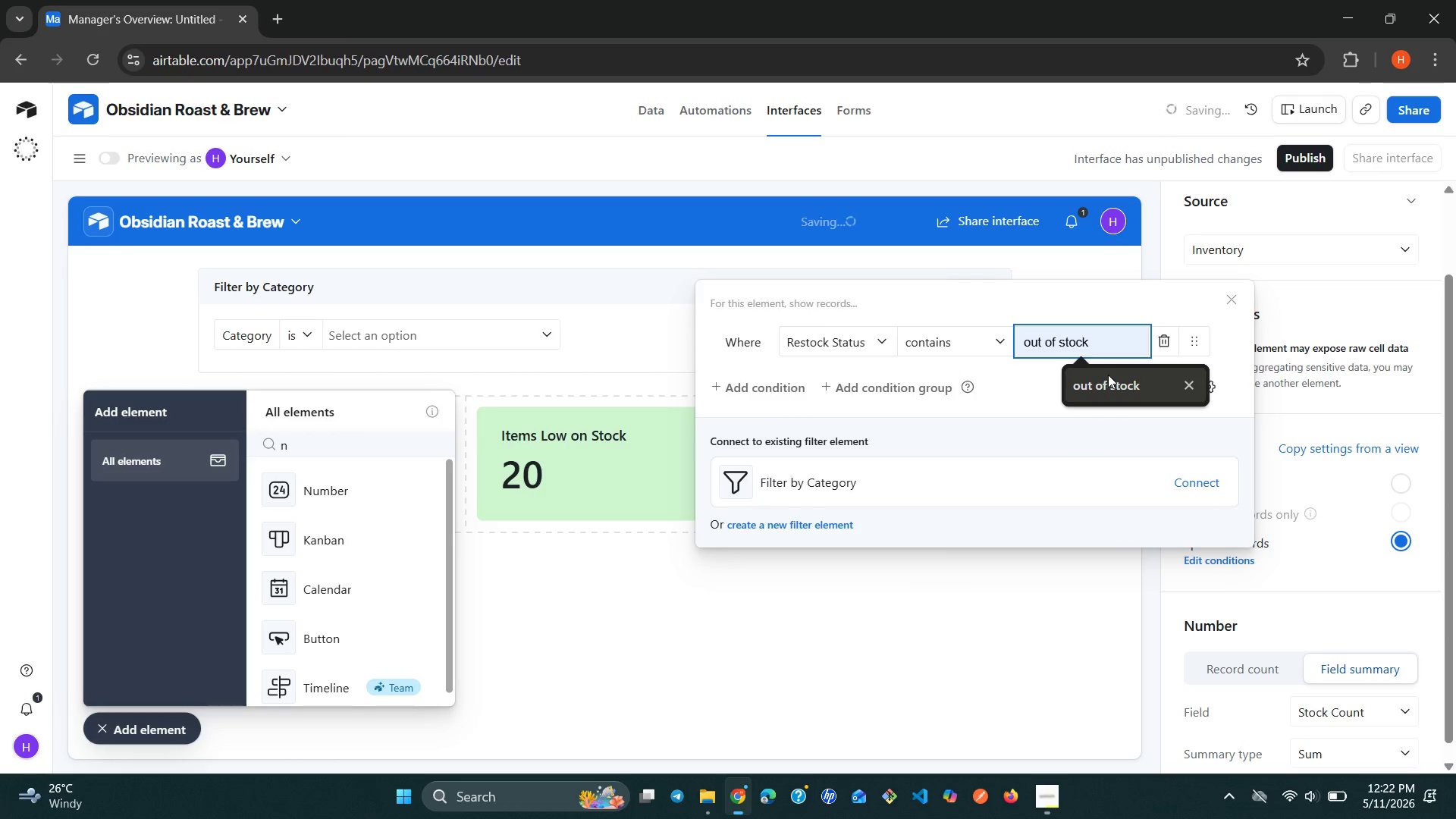 
left_click([1108, 385])
 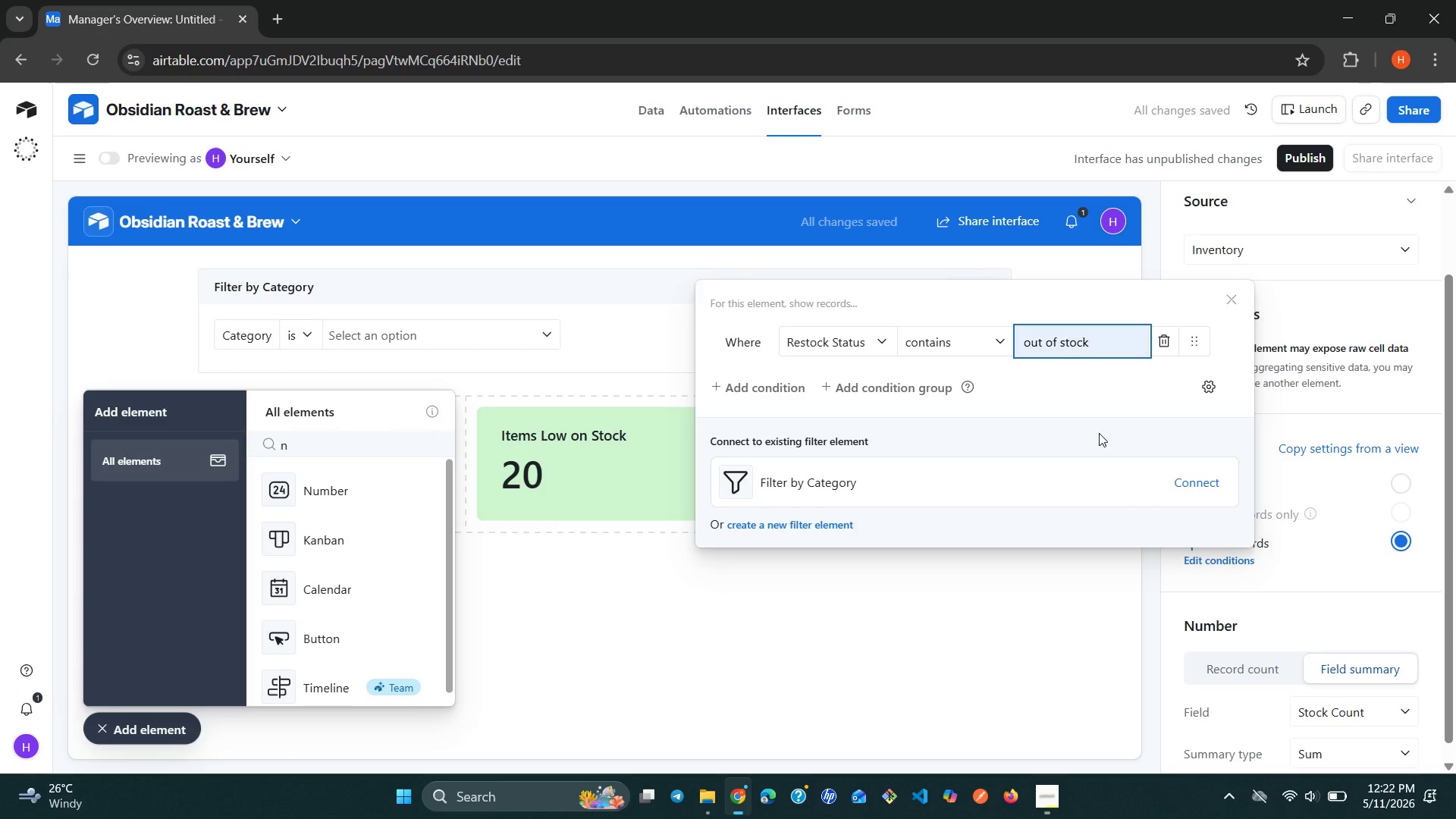 
left_click([1005, 591])
 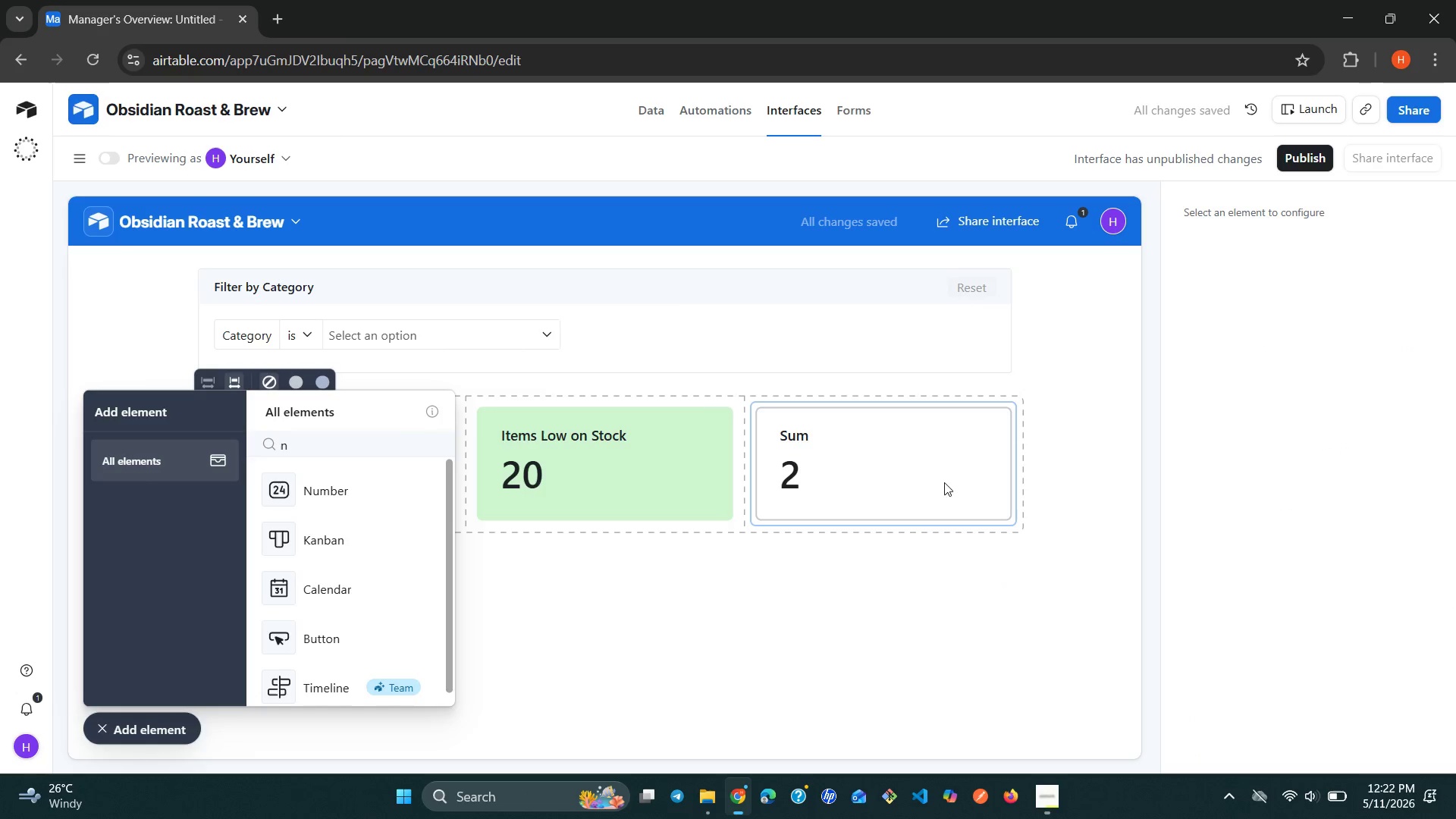 
left_click([930, 467])
 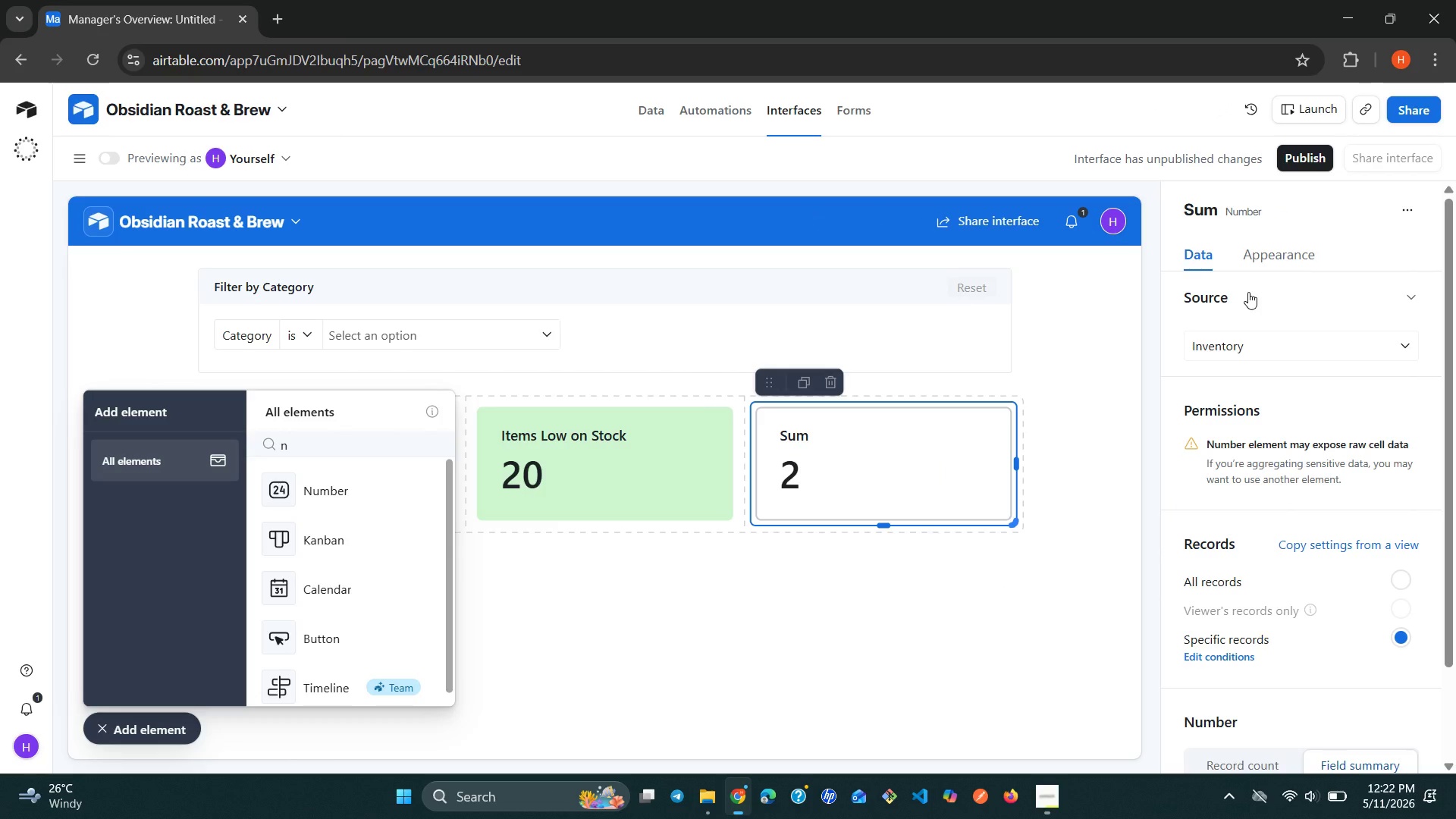 
left_click([1294, 202])
 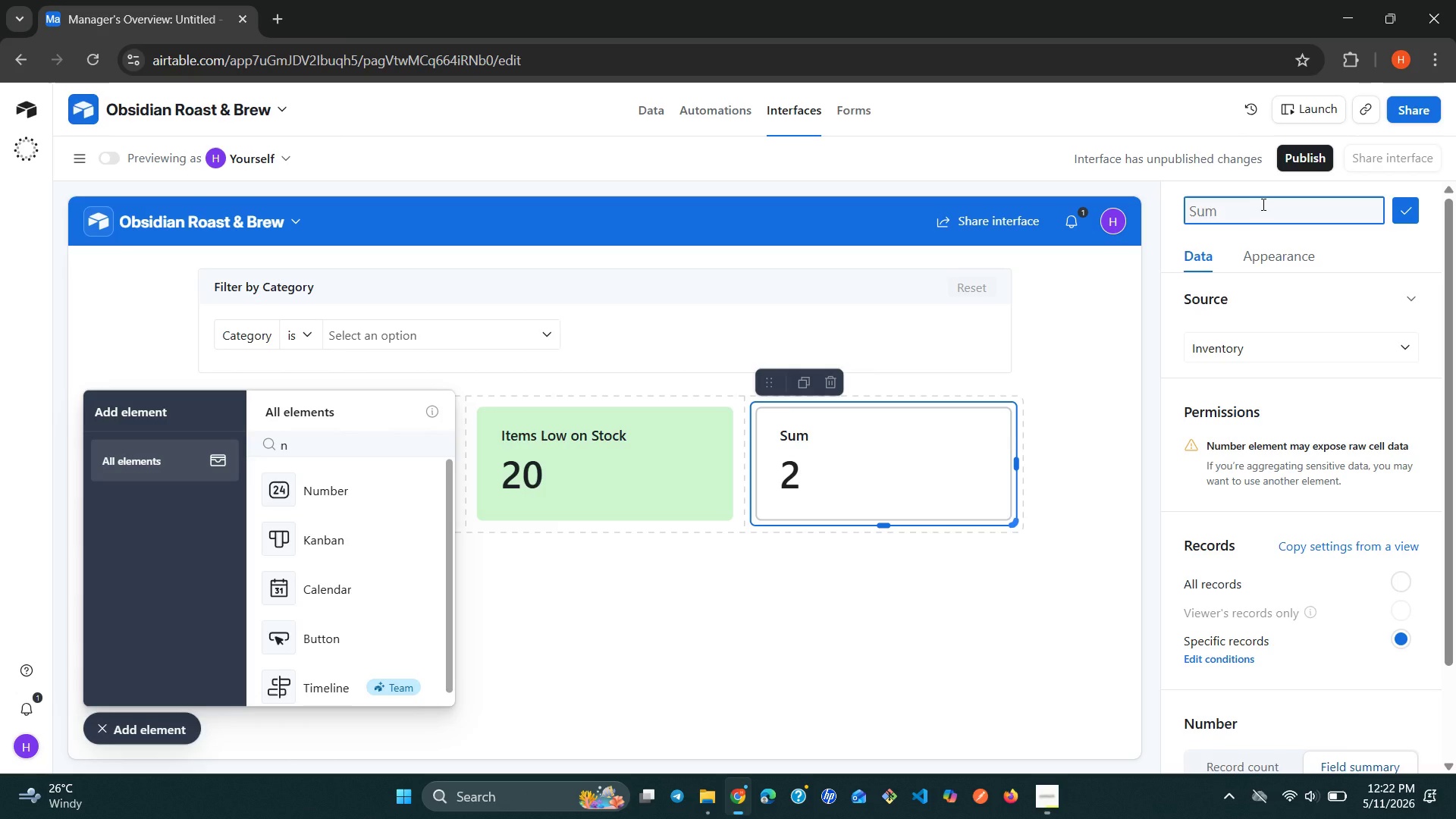 
type(Item Out of Stock)
 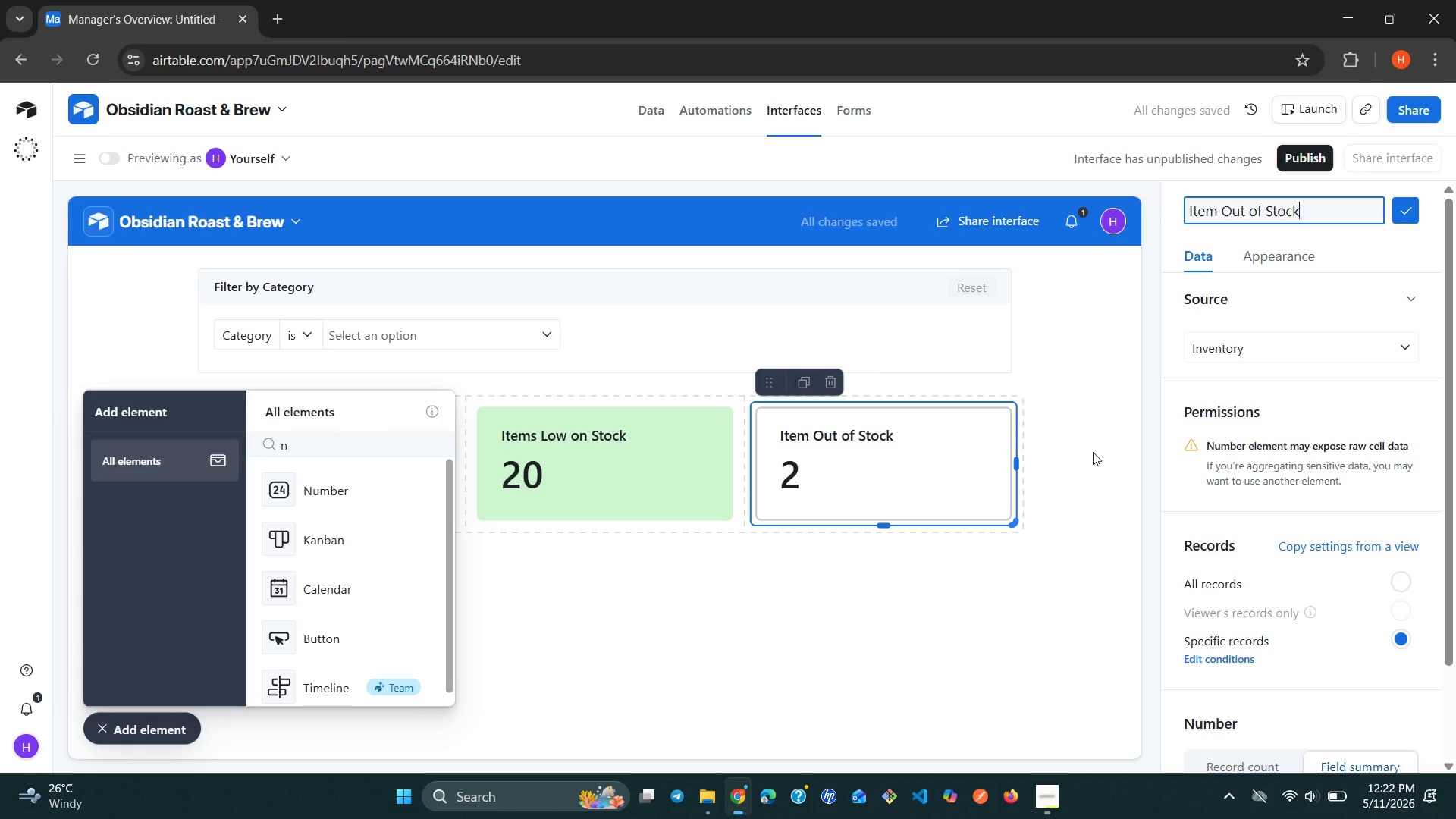 
left_click([1070, 453])
 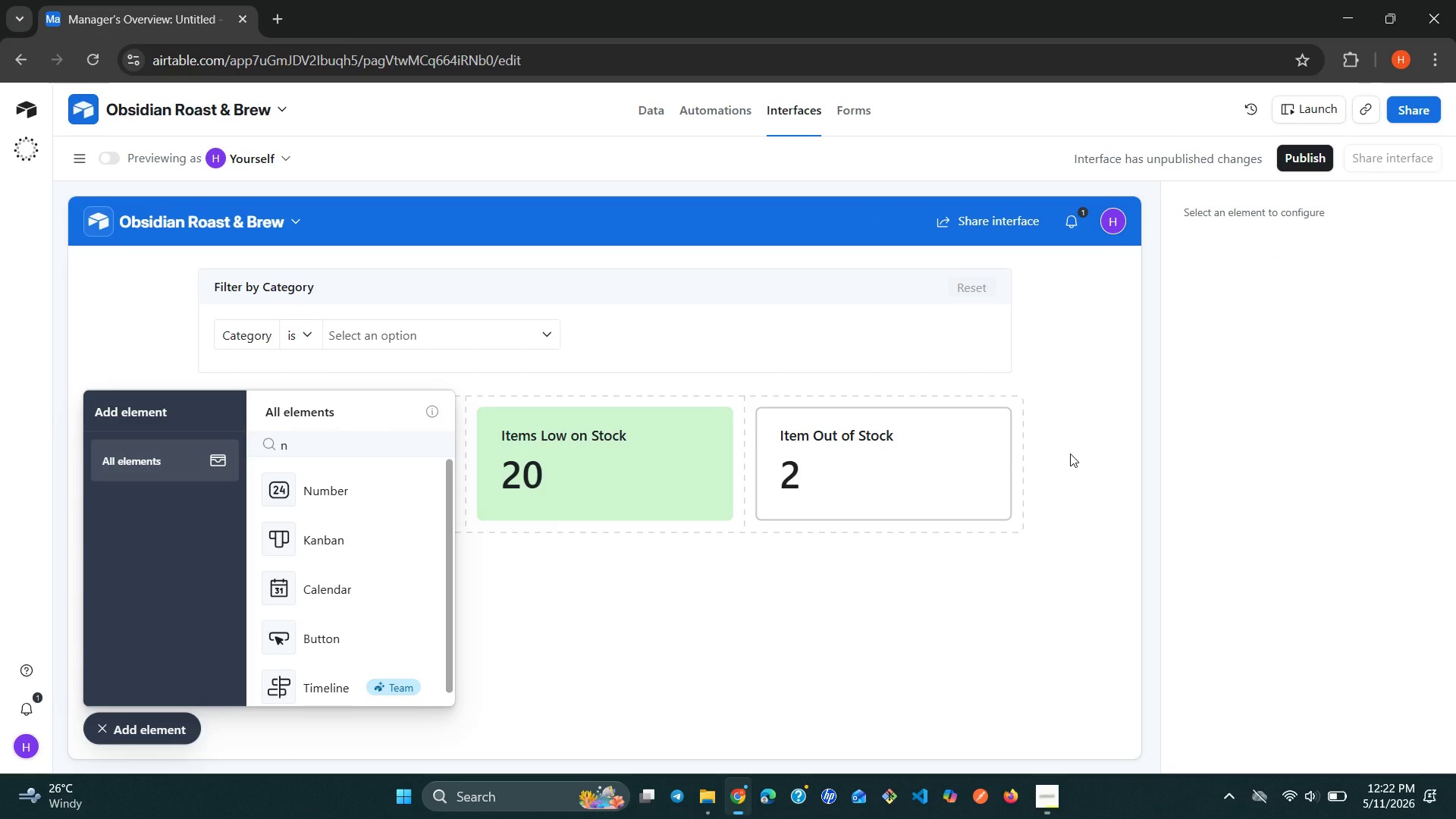 
wait(12.84)
 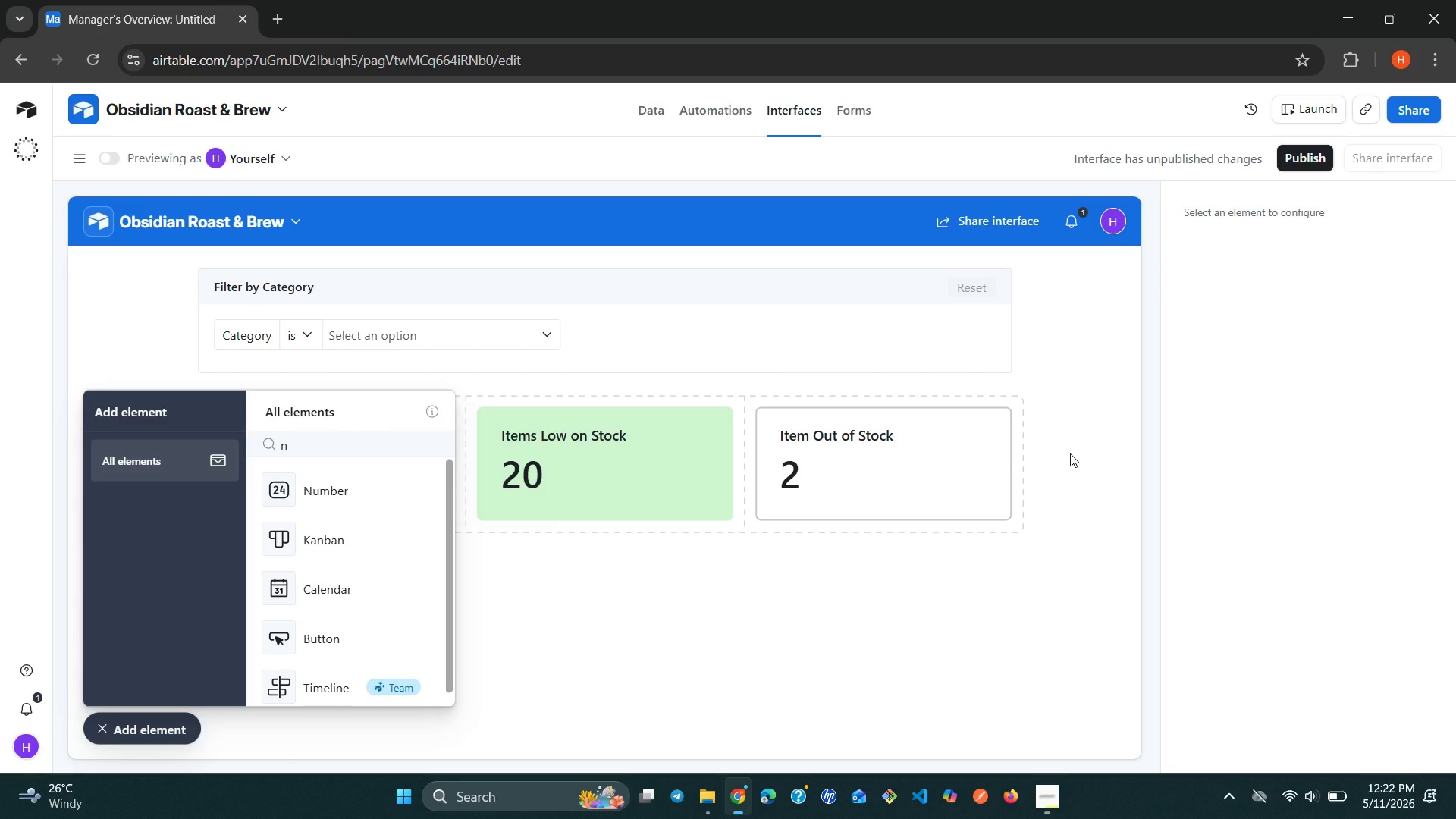 
left_click([344, 499])
 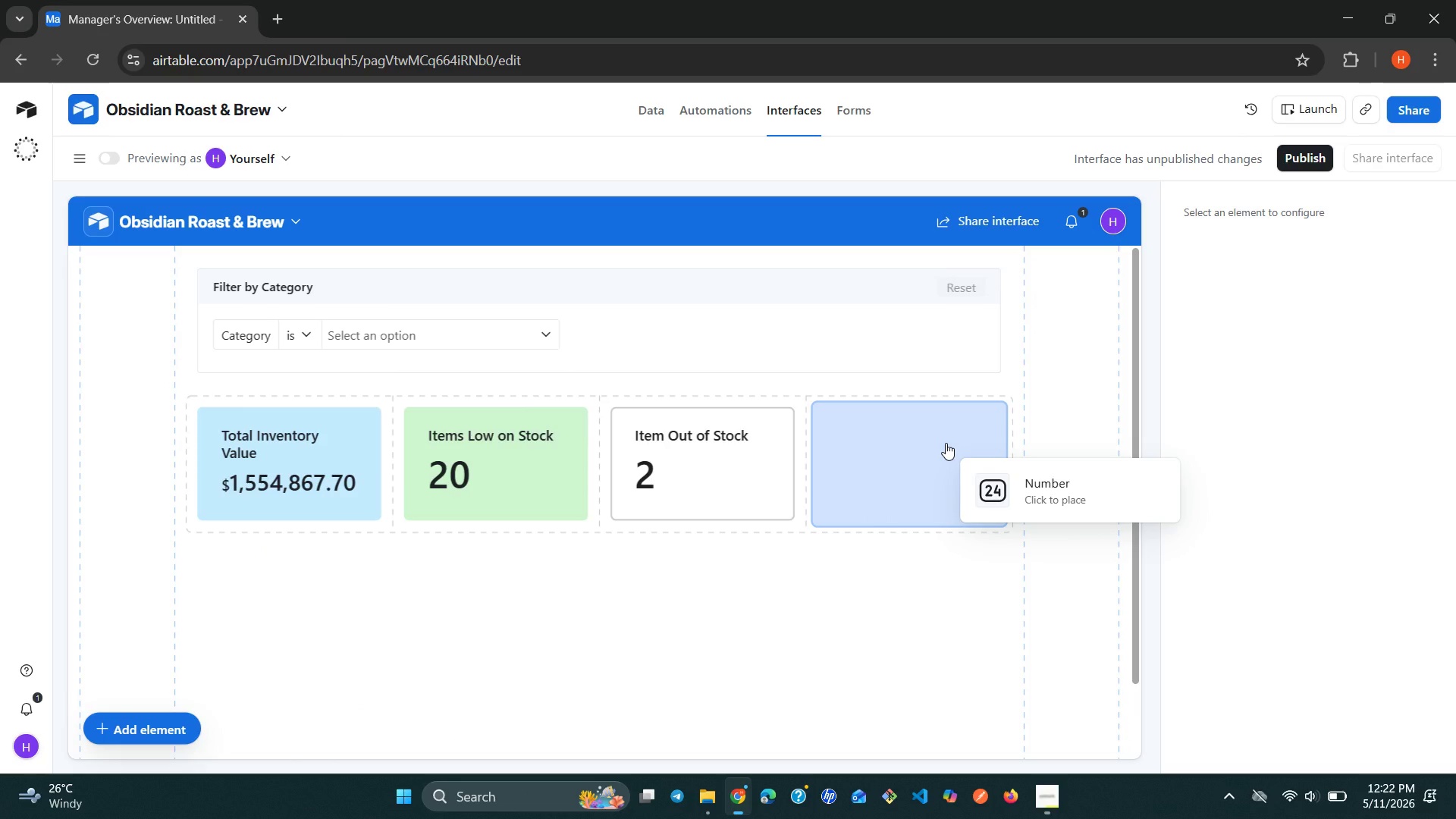 
left_click([946, 443])
 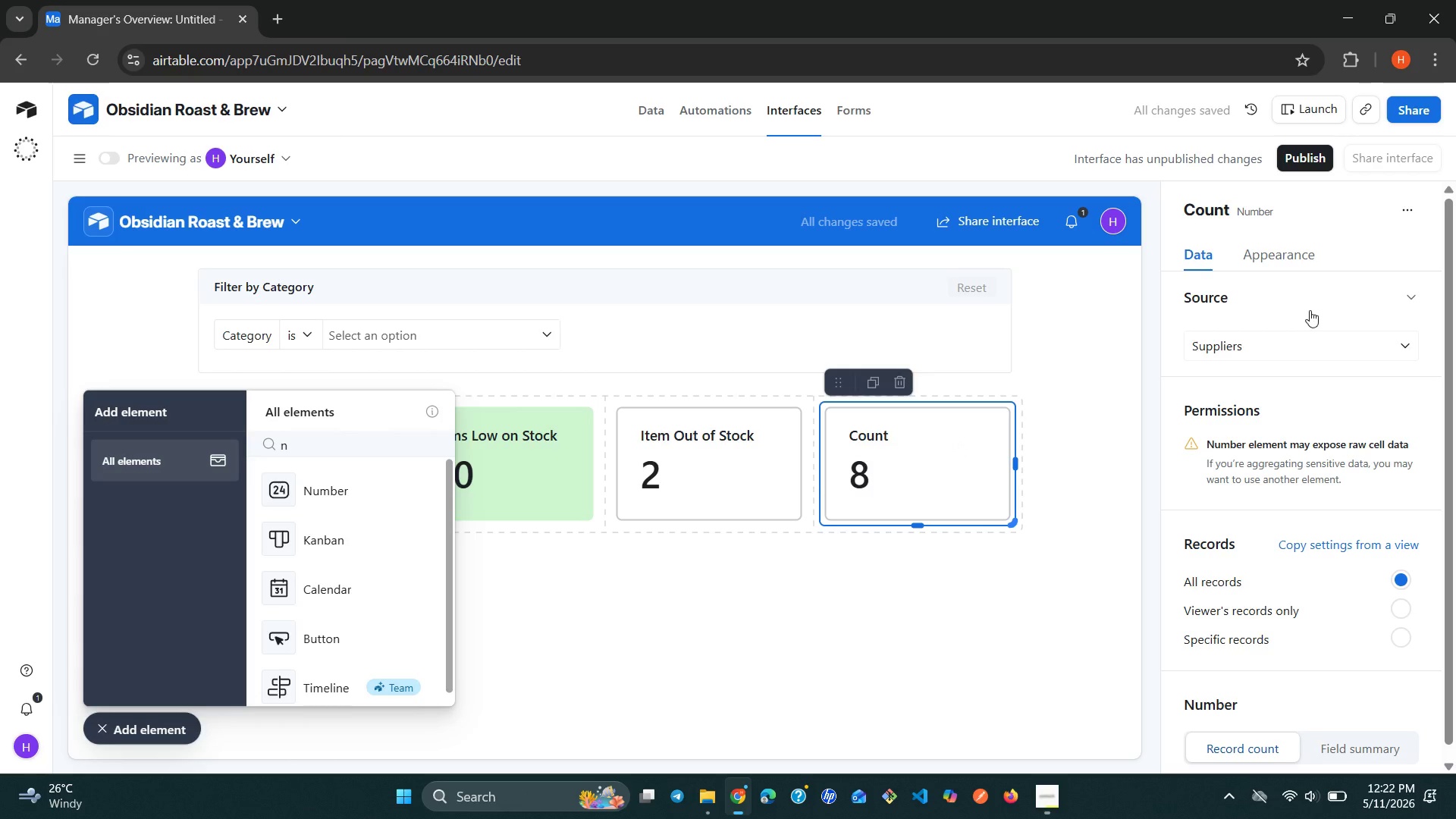 
wait(6.27)
 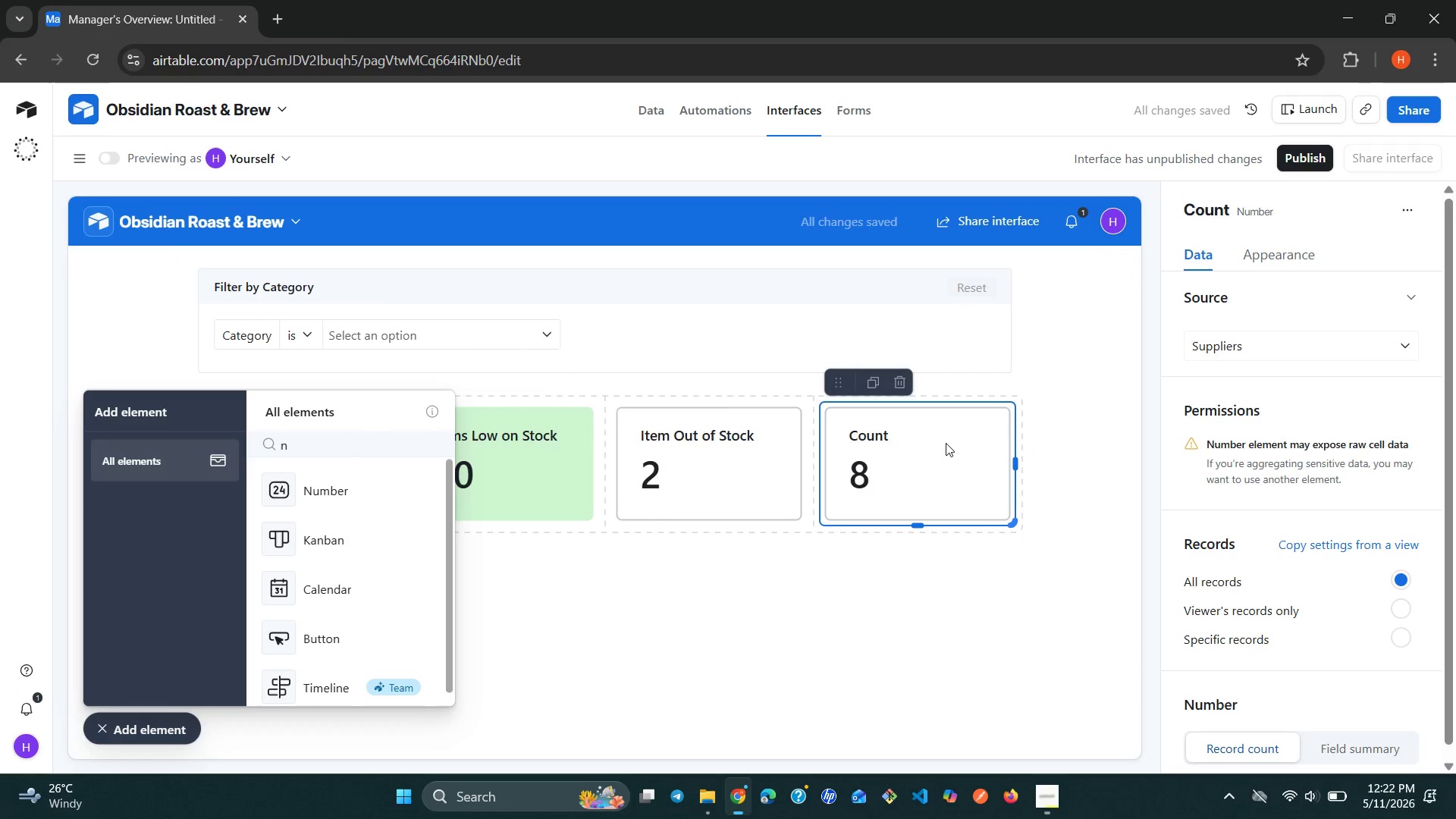 
left_click([1390, 353])
 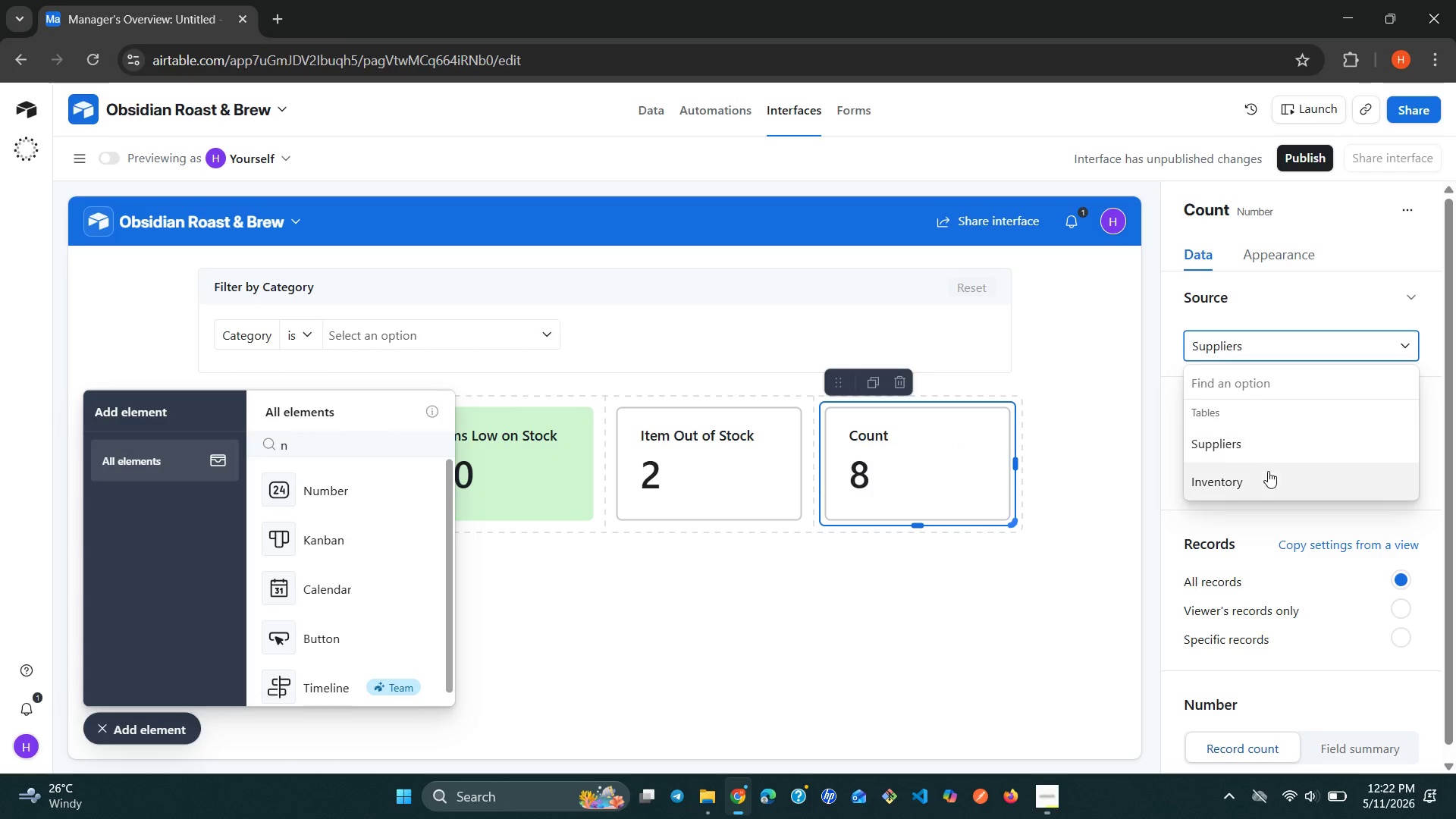 
left_click([1251, 481])
 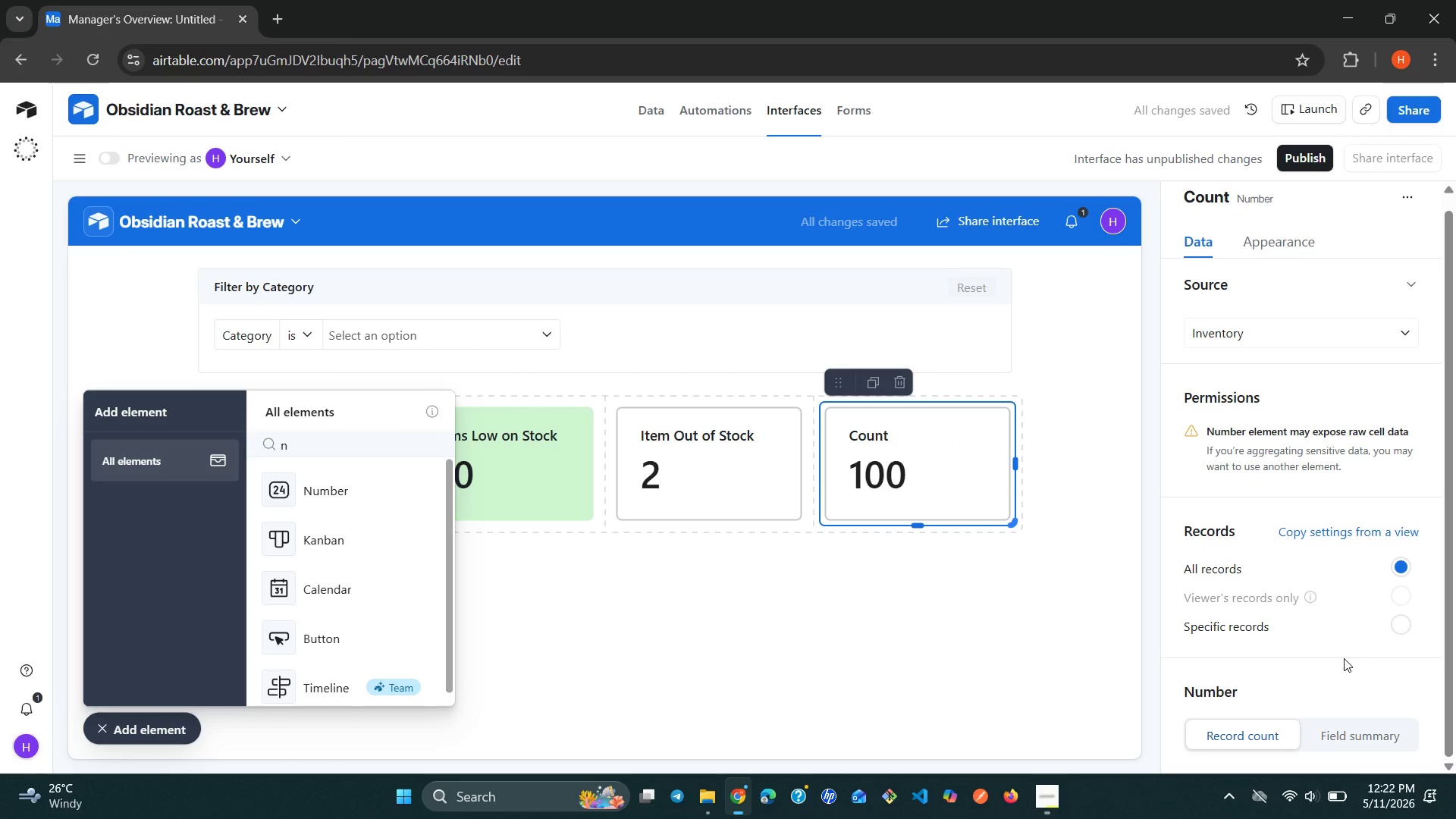 
wait(8.02)
 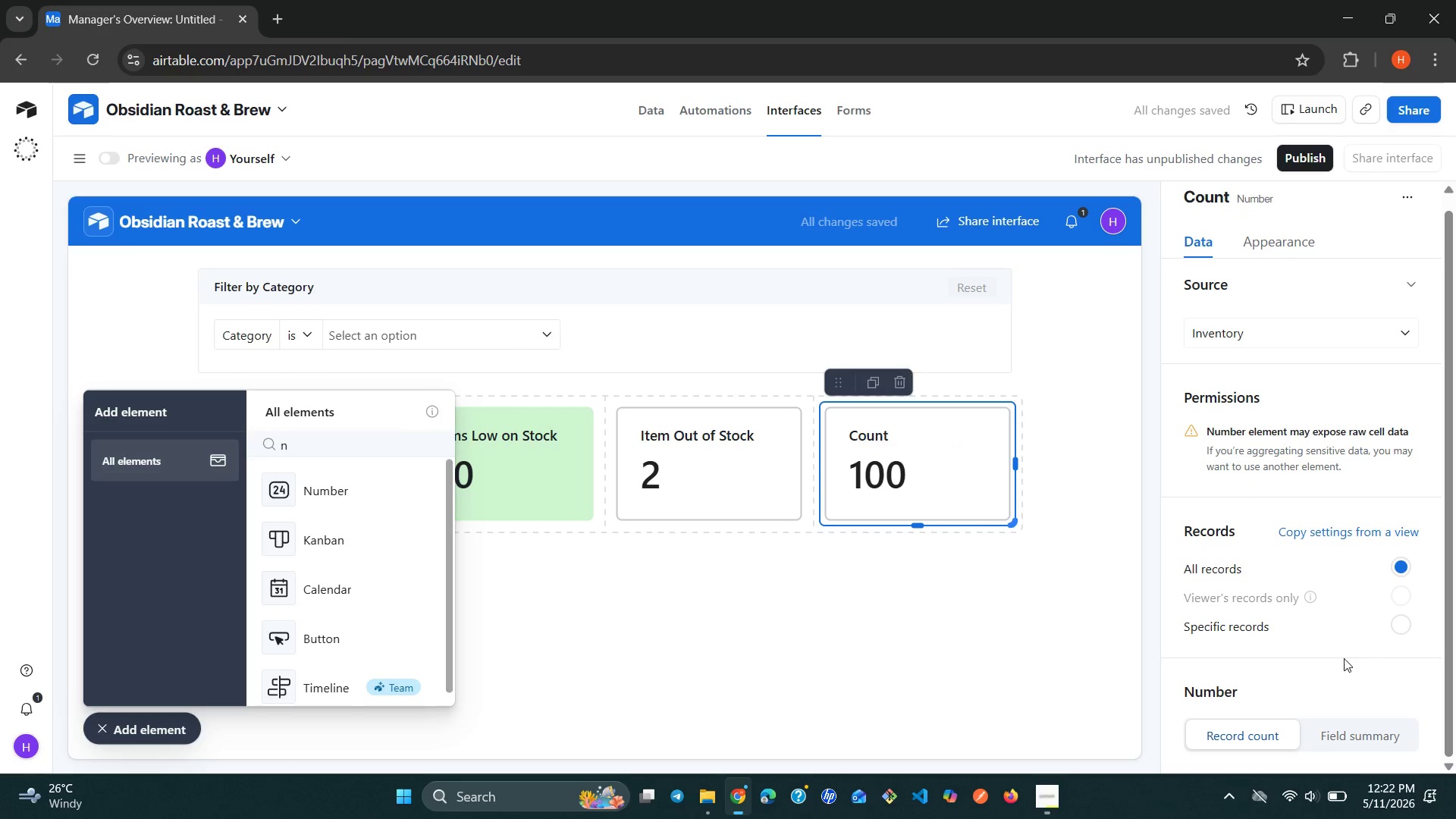 
left_click([1363, 733])
 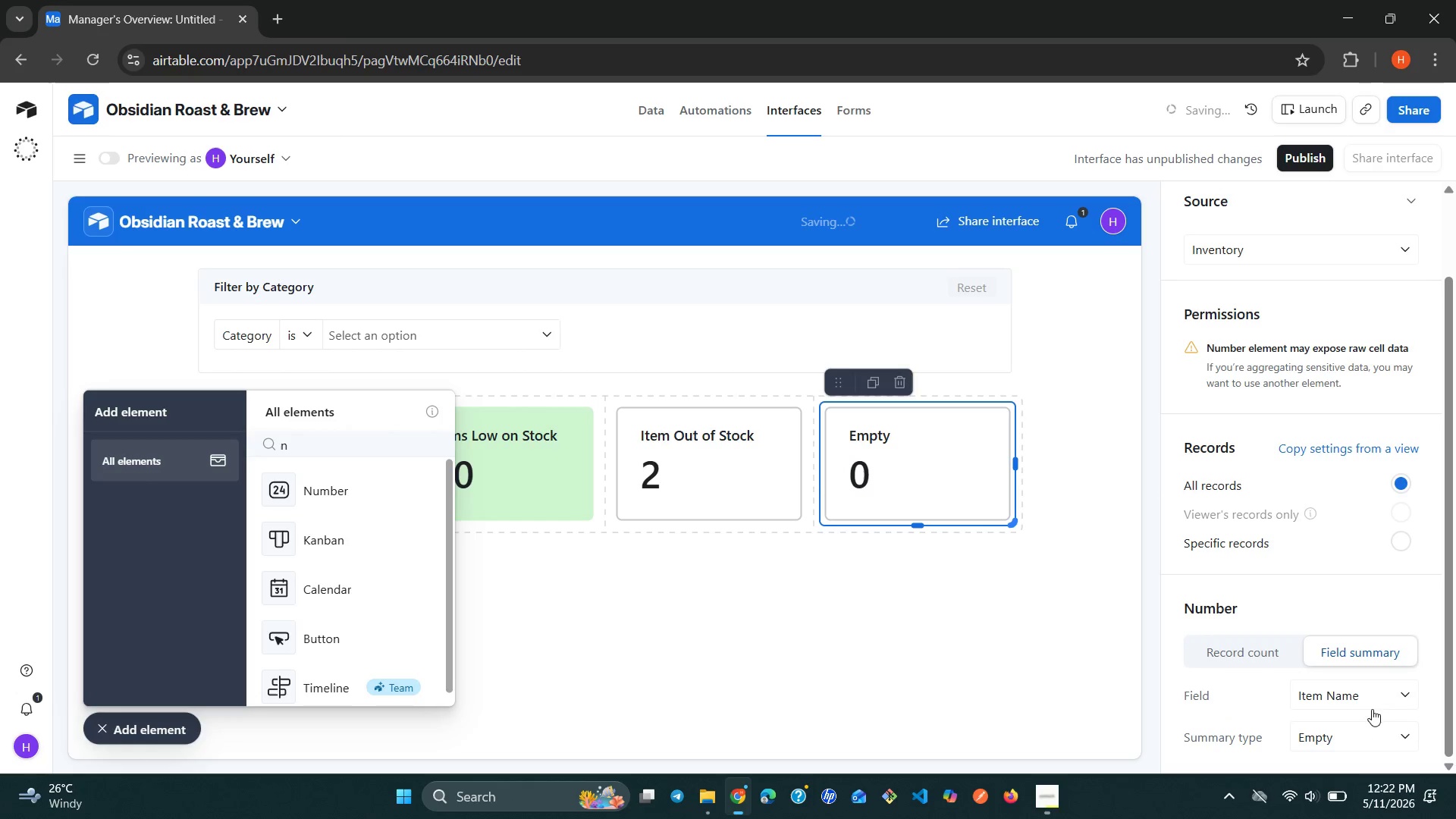 
left_click([1392, 693])
 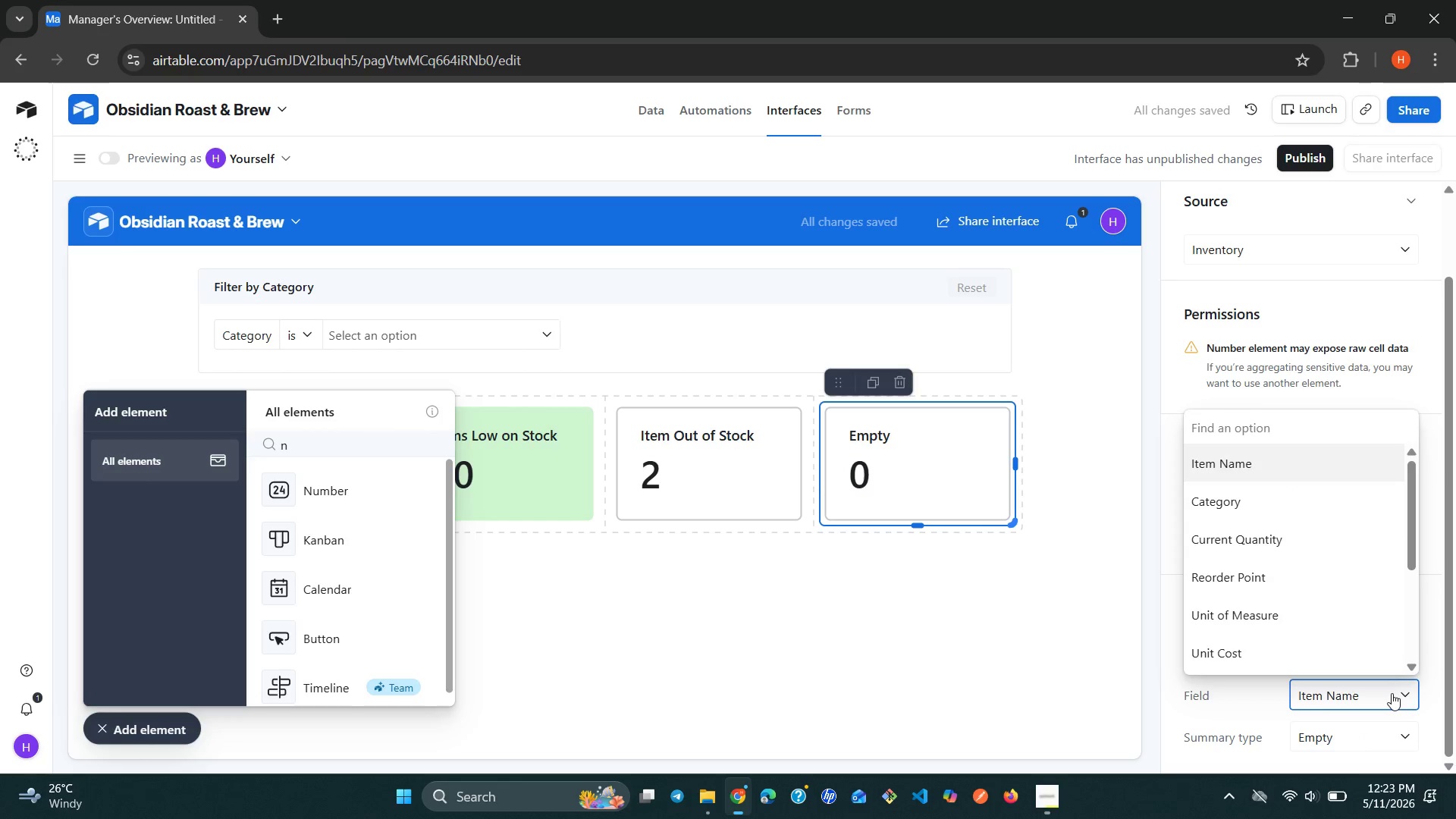 
type(st)
 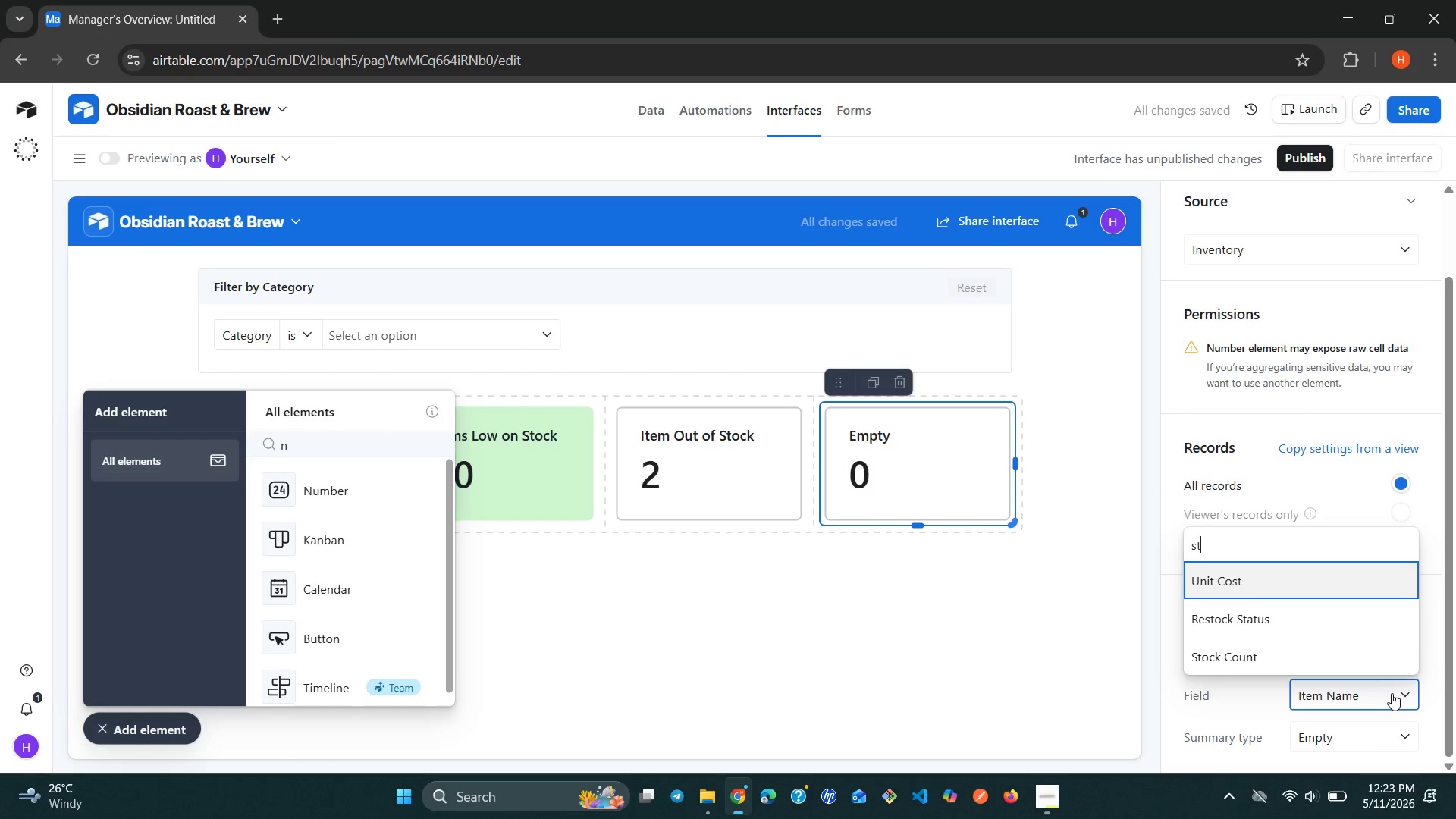 
key(ArrowDown)
 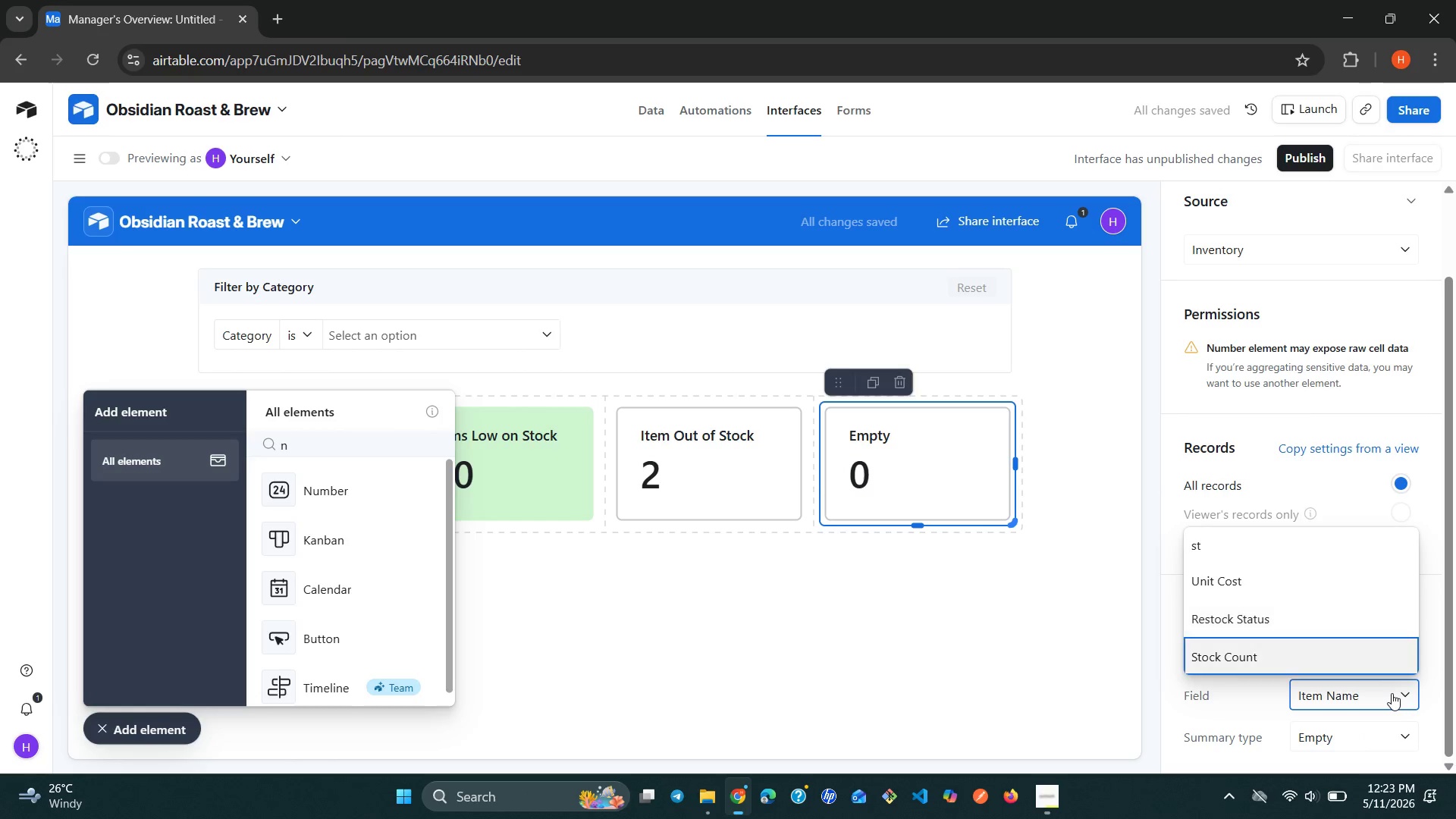 
key(ArrowDown)
 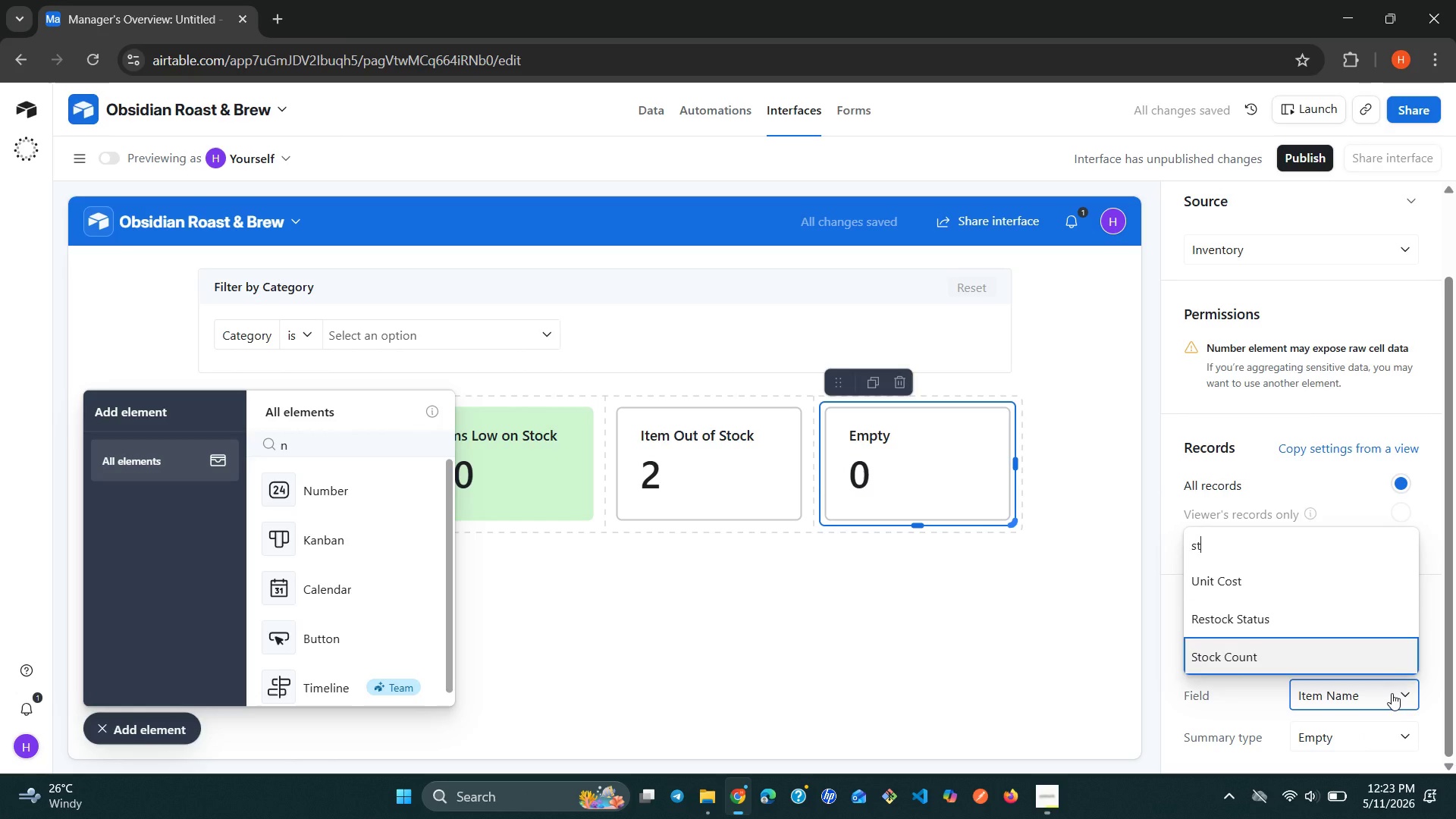 
key(Enter)
 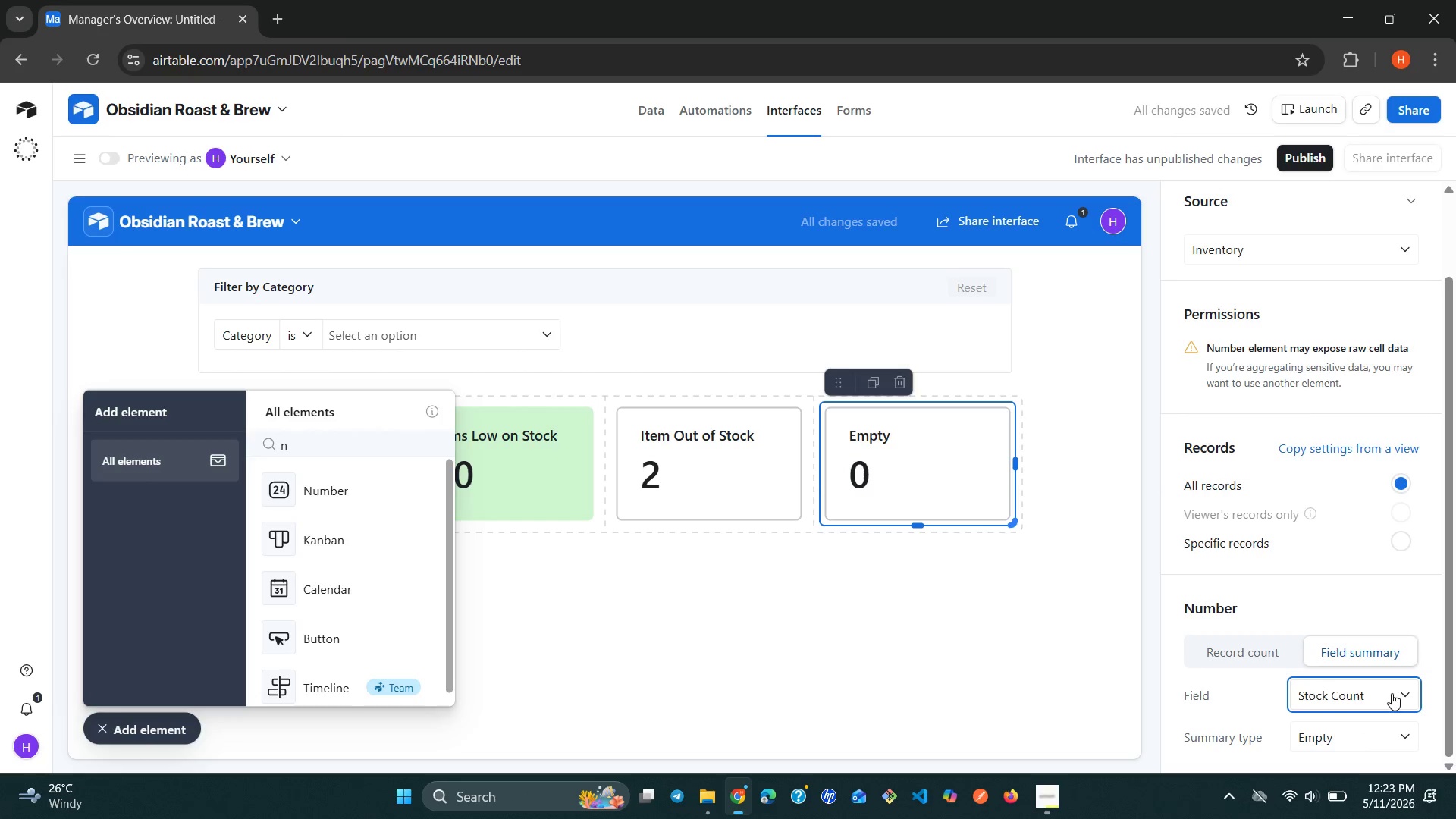 
left_click([1389, 736])
 